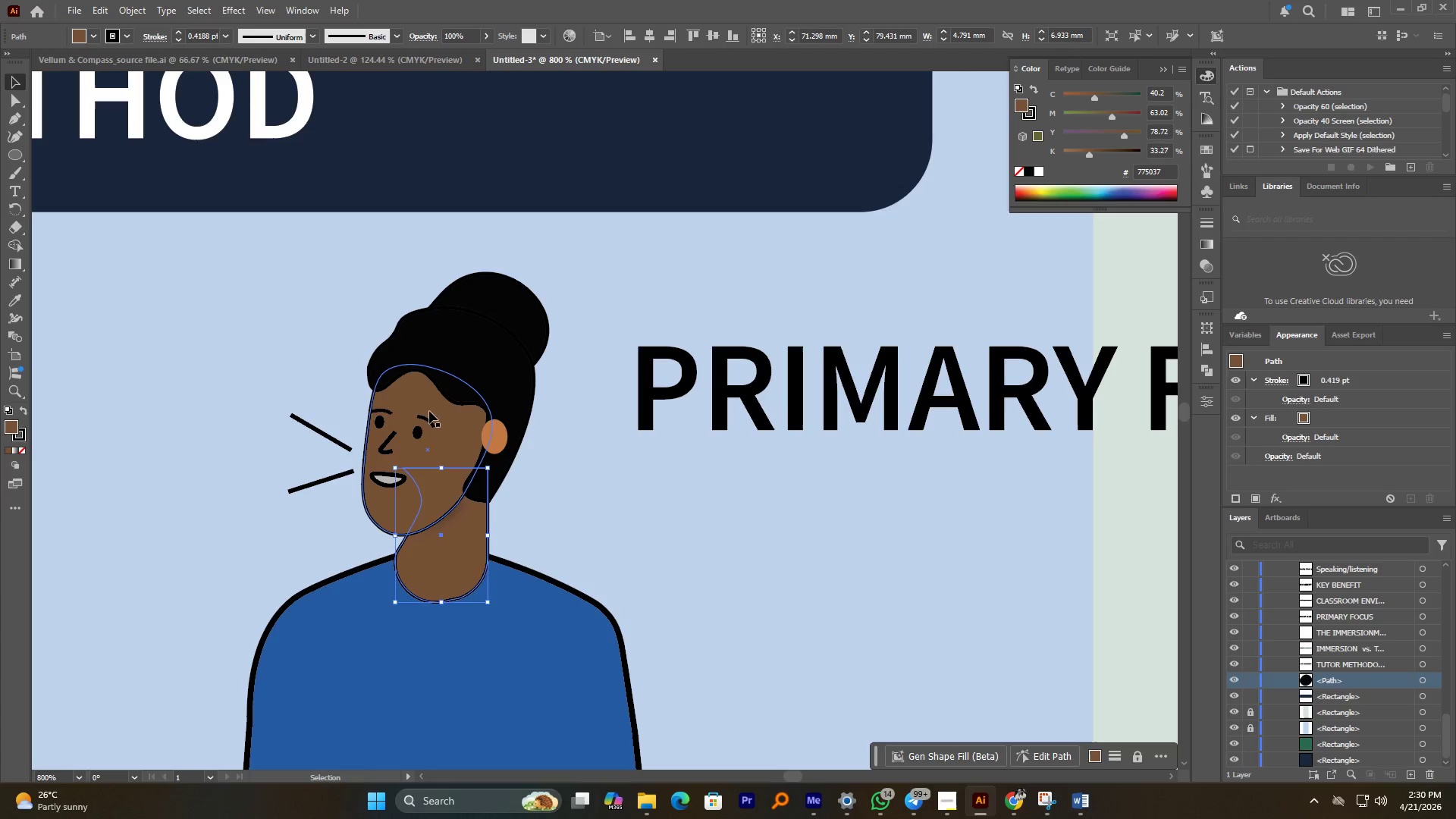 
left_click([504, 437])
 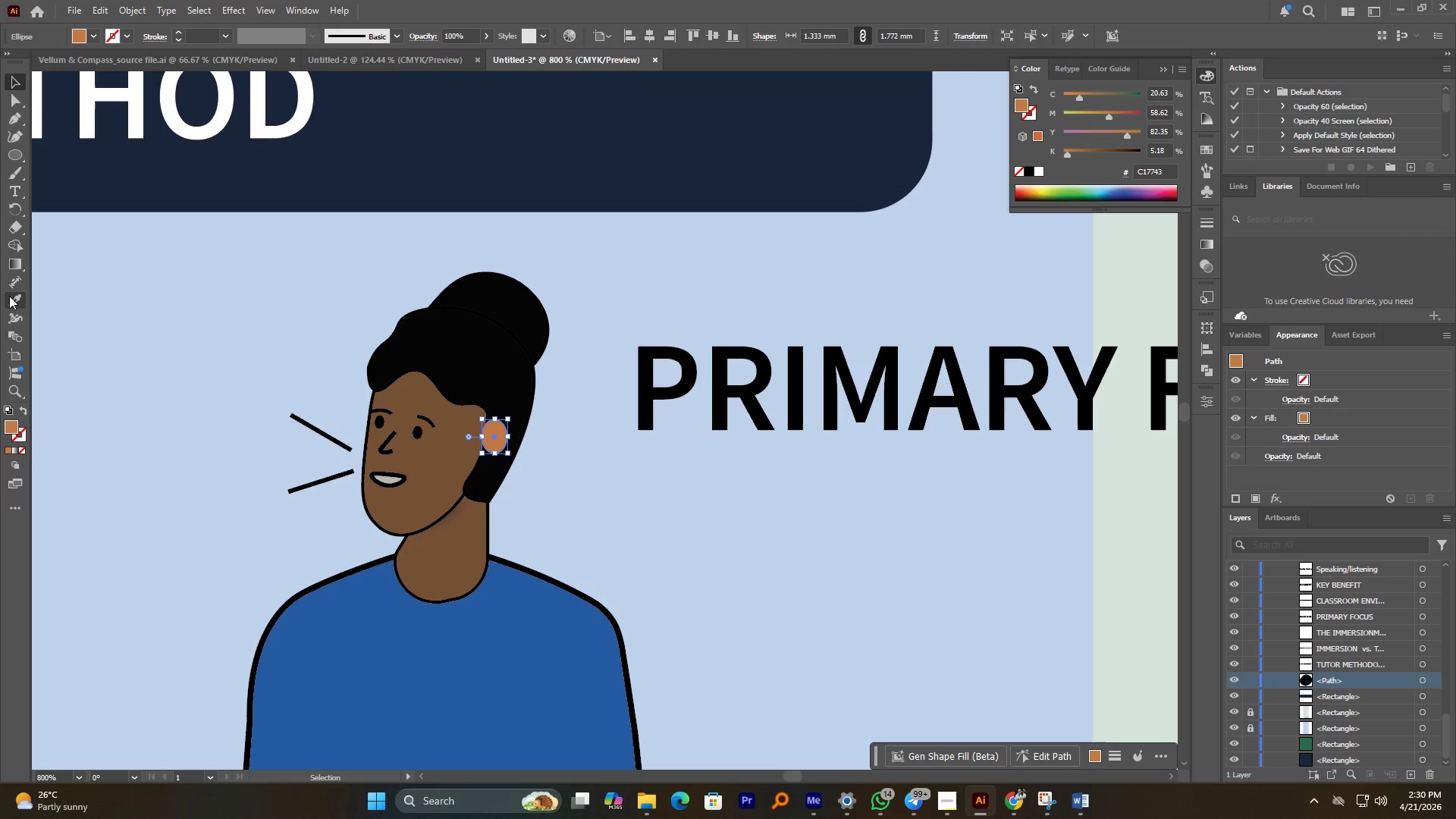 
left_click_drag(start_coordinate=[9, 294], to_coordinate=[16, 298])
 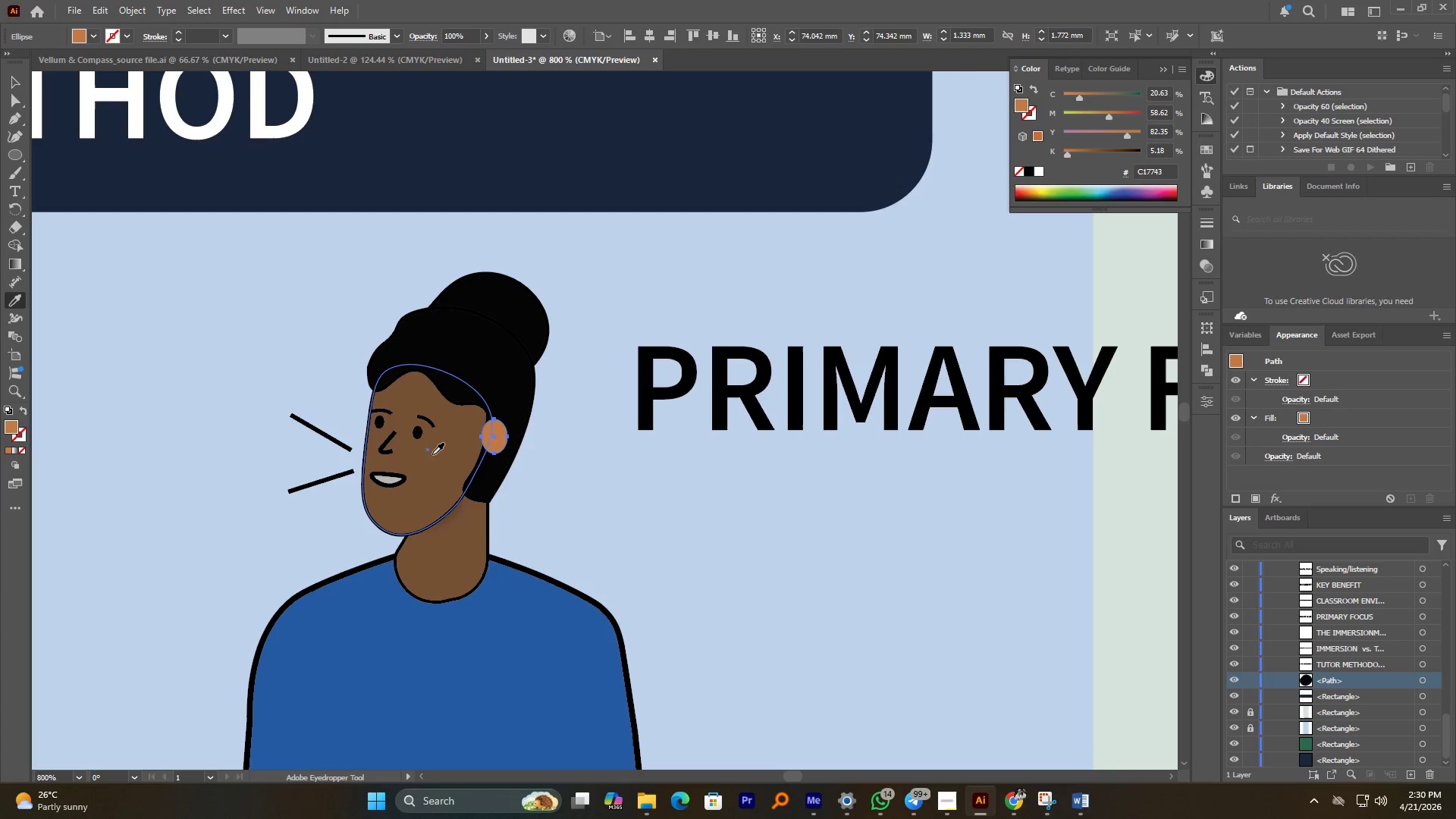 
left_click([432, 454])
 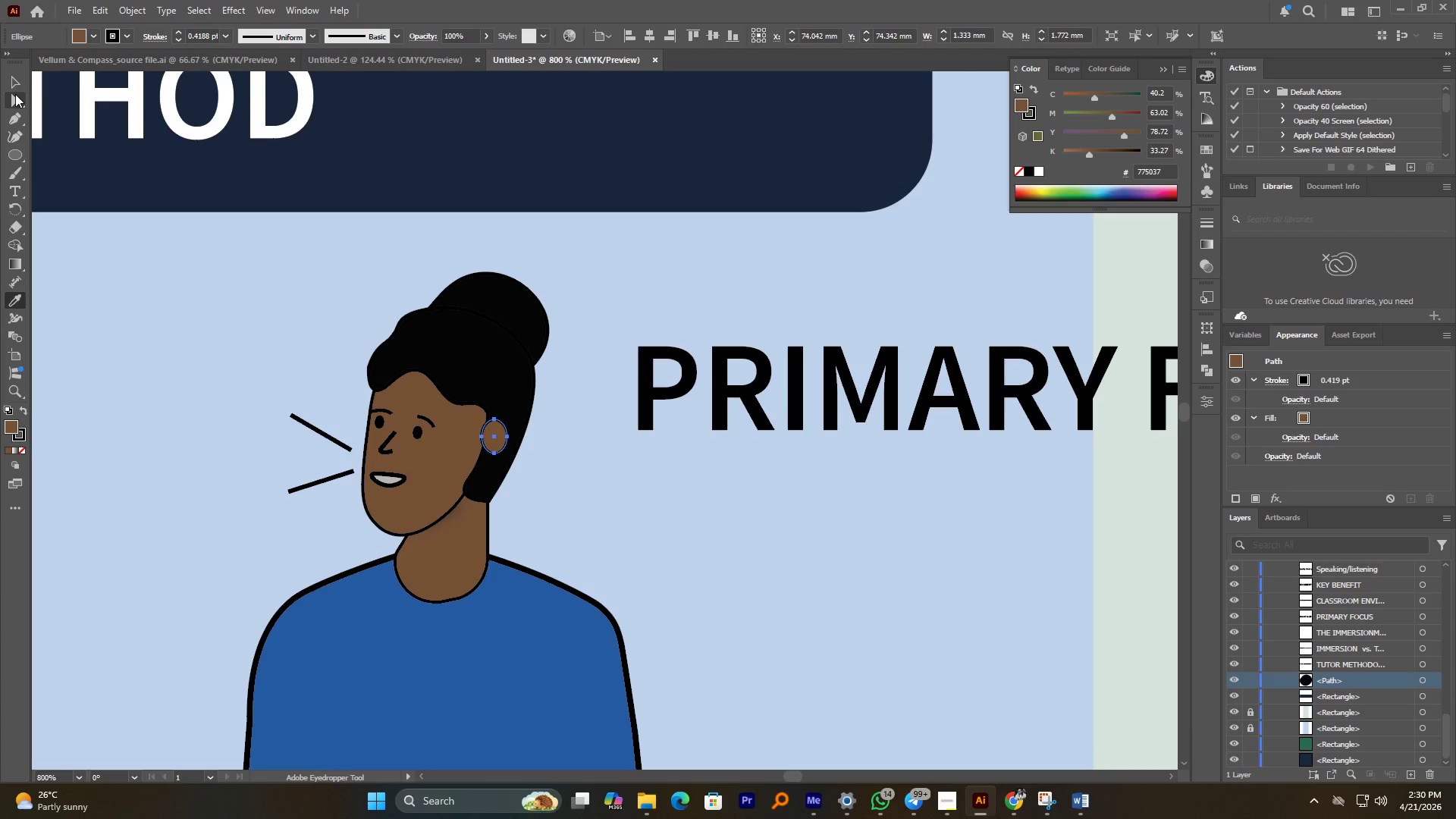 
double_click([65, 191])
 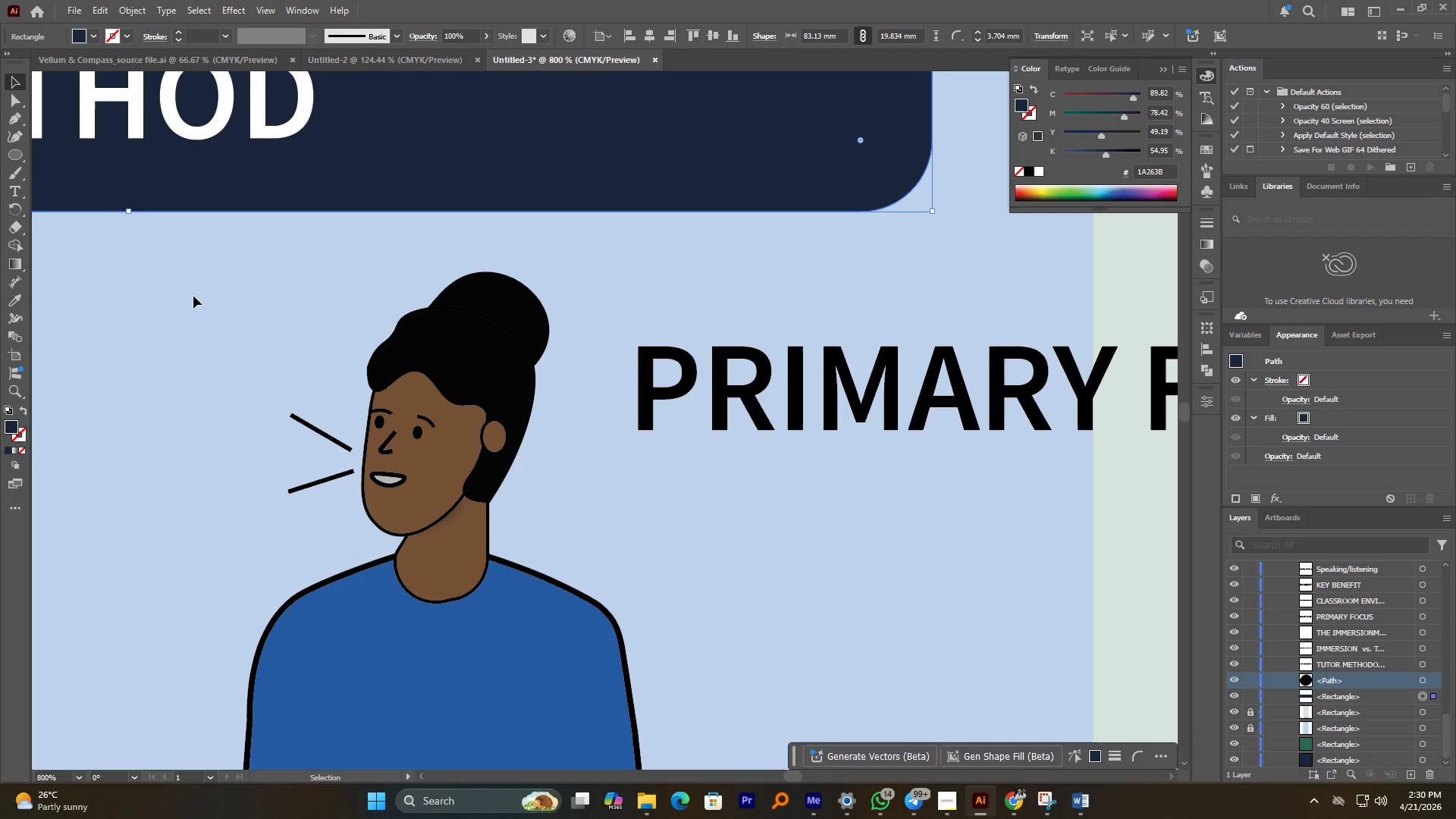 
hold_key(key=AltLeft, duration=2.69)
scroll: coordinate [369, 430], scroll_direction: up, amount: 1.0
 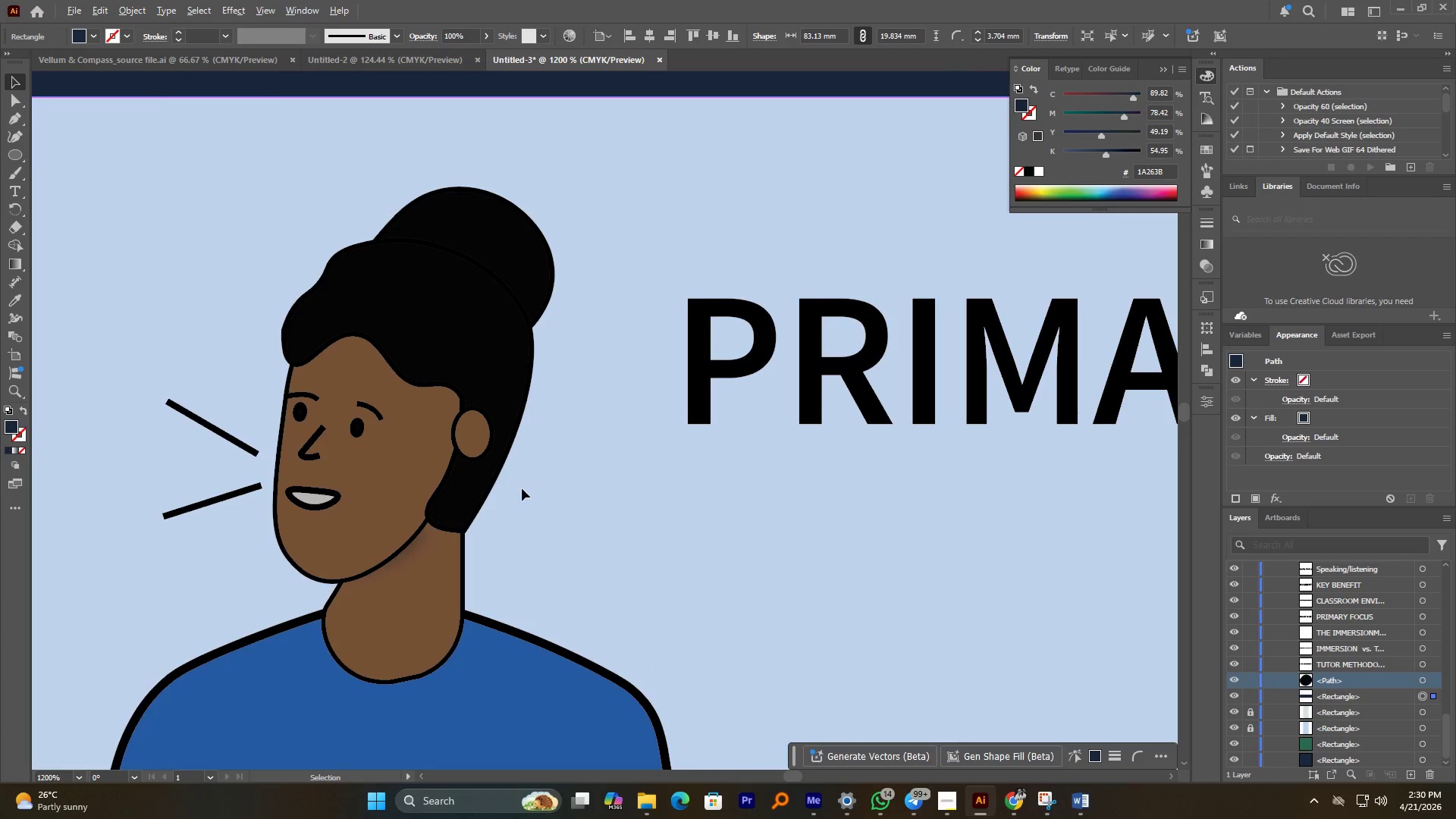 
left_click_drag(start_coordinate=[467, 438], to_coordinate=[462, 438])
 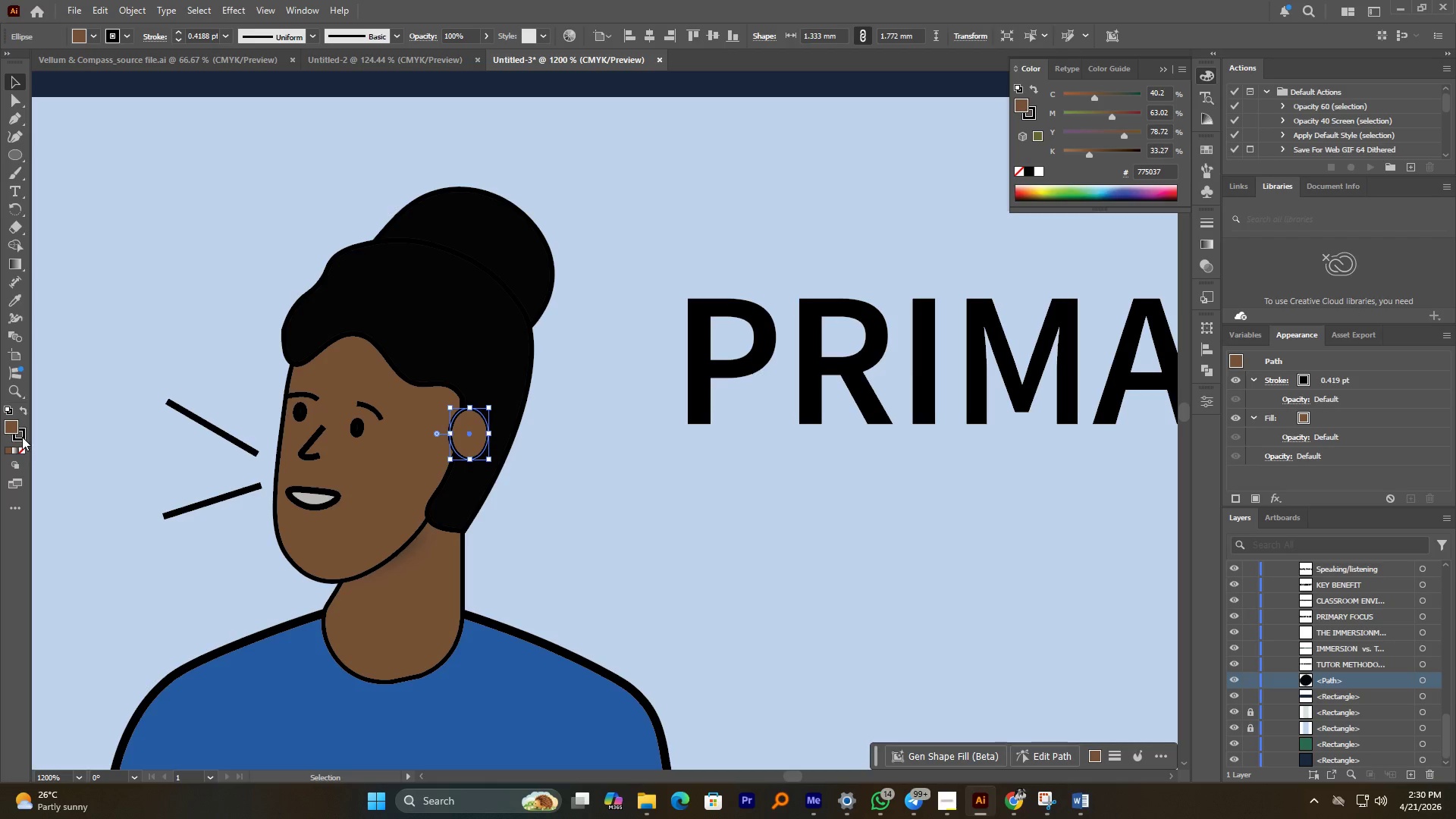 
double_click([22, 446])
 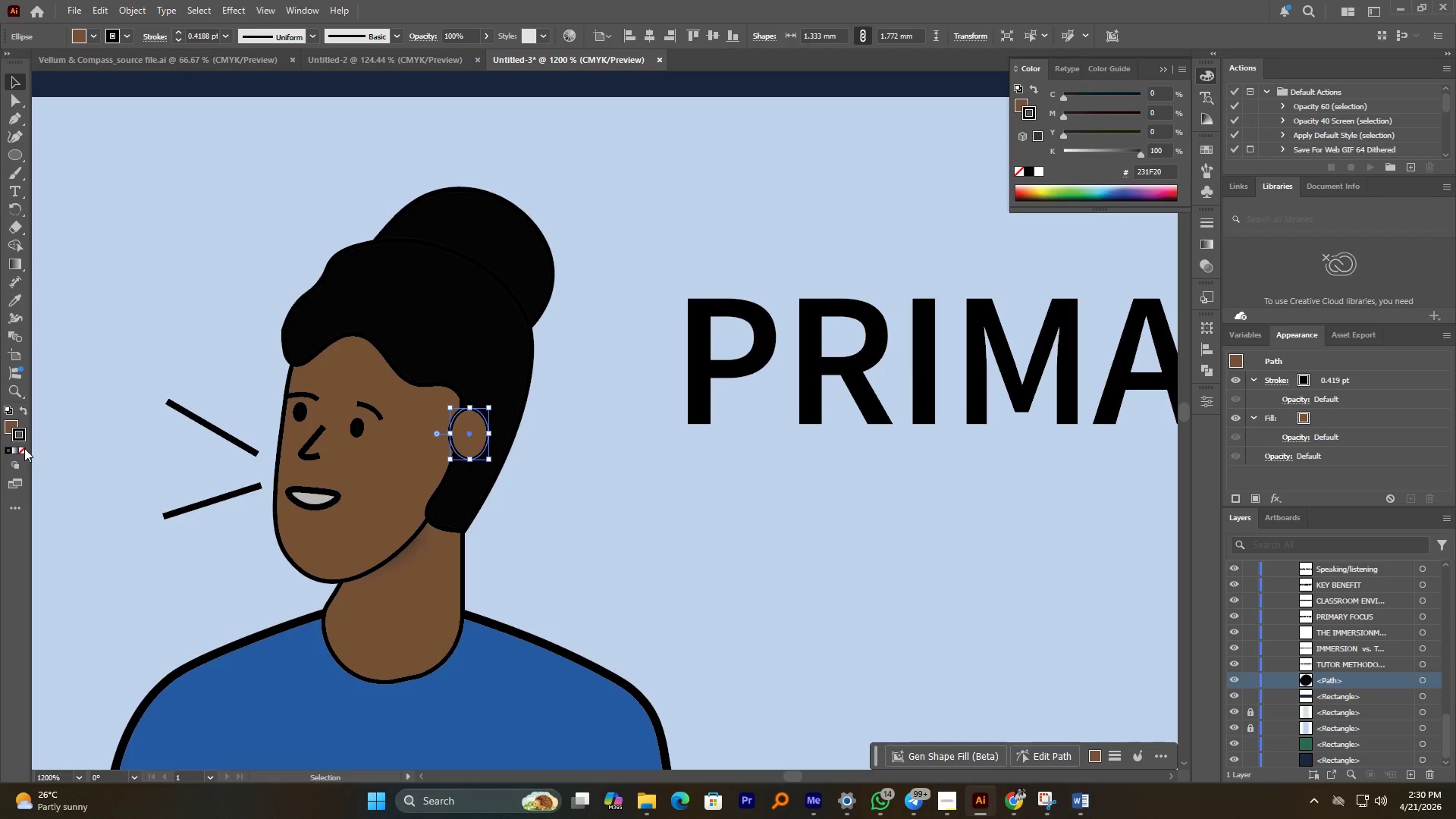 
double_click([21, 450])
 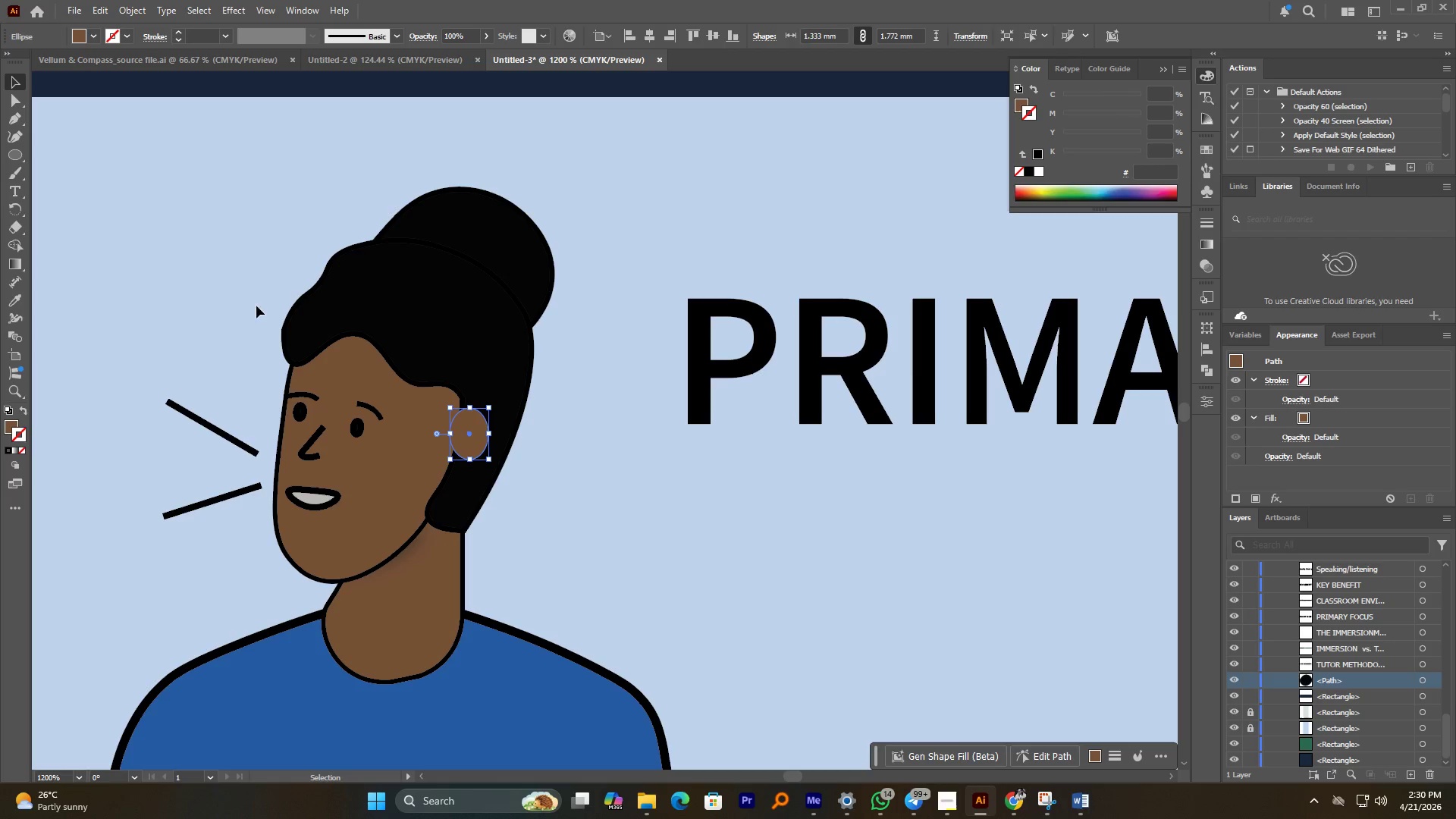 
triple_click([312, 265])
 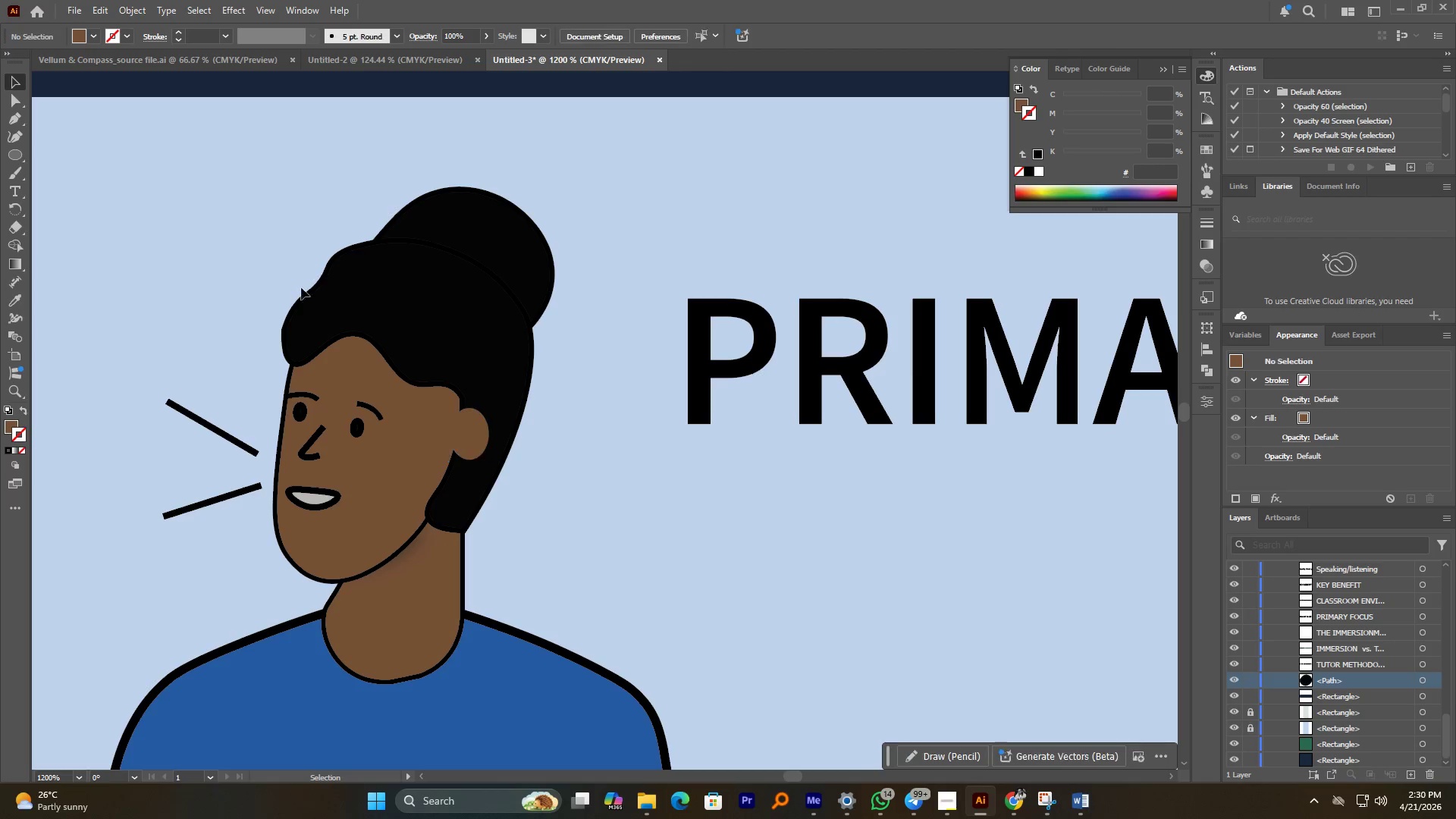 
hold_key(key=AltLeft, duration=3.03)
scroll: coordinate [469, 322], scroll_direction: down, amount: 3.0
 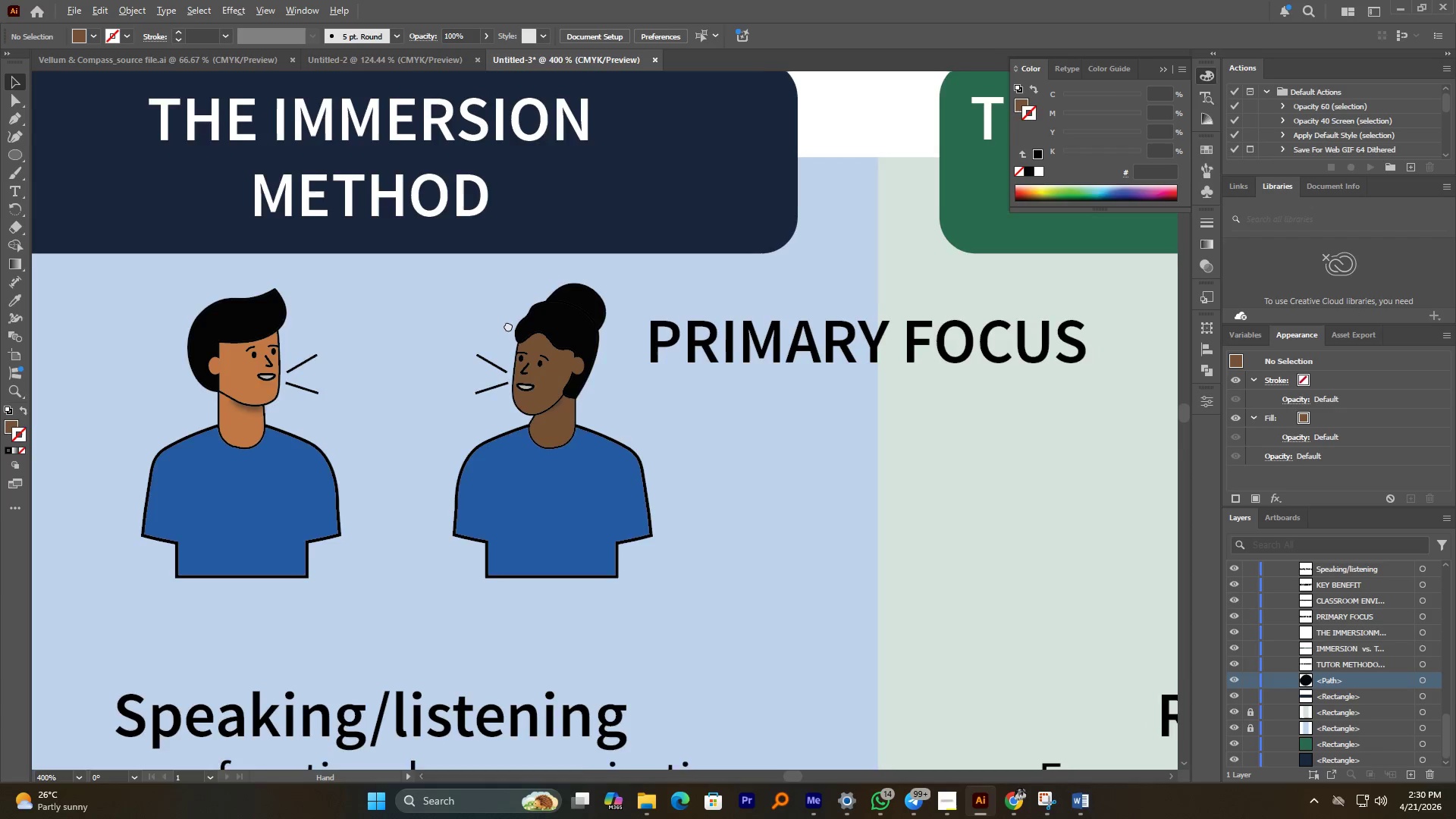 
scroll: coordinate [485, 341], scroll_direction: up, amount: 1.0
 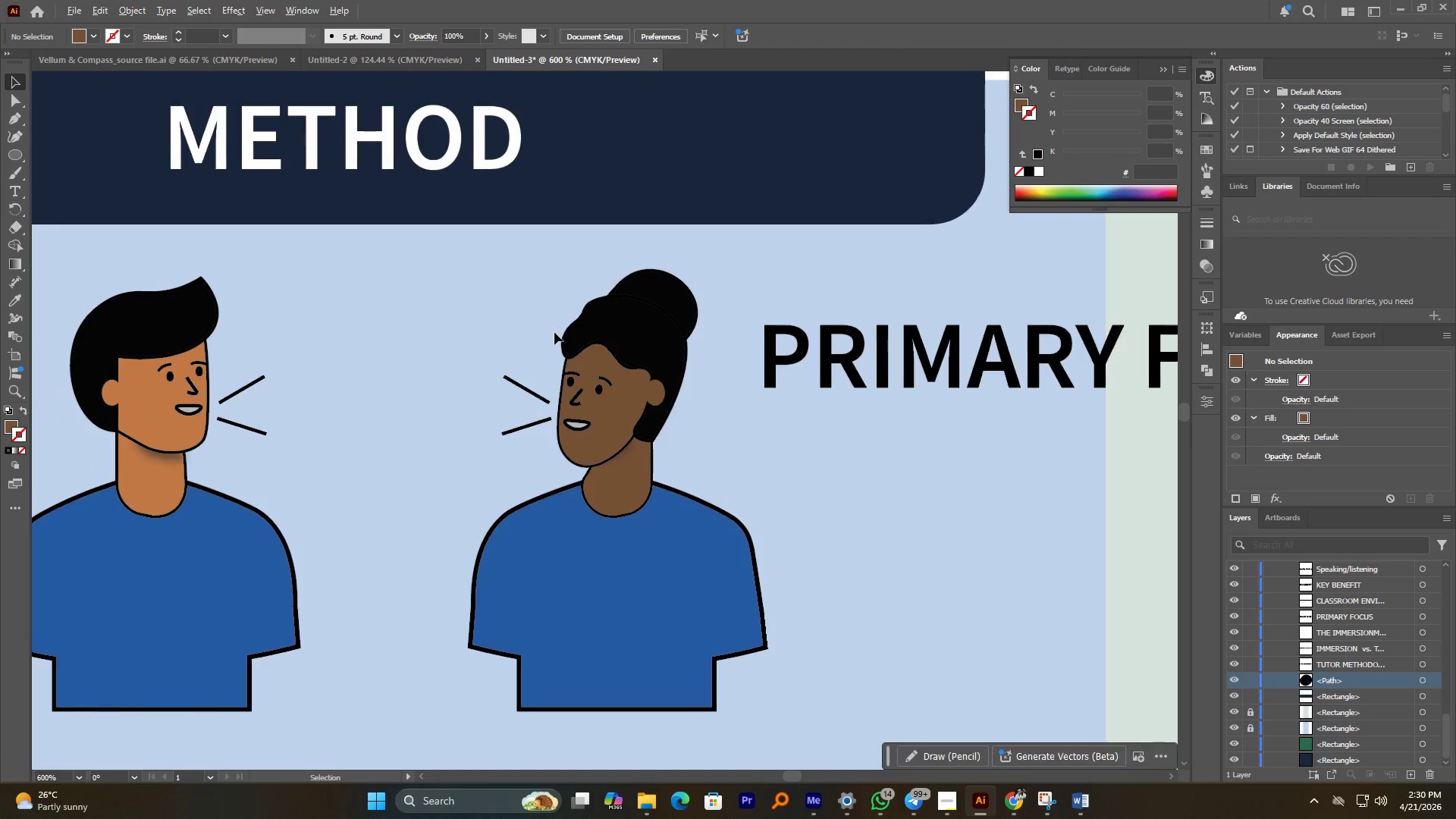 
hold_key(key=ControlLeft, duration=0.52)
 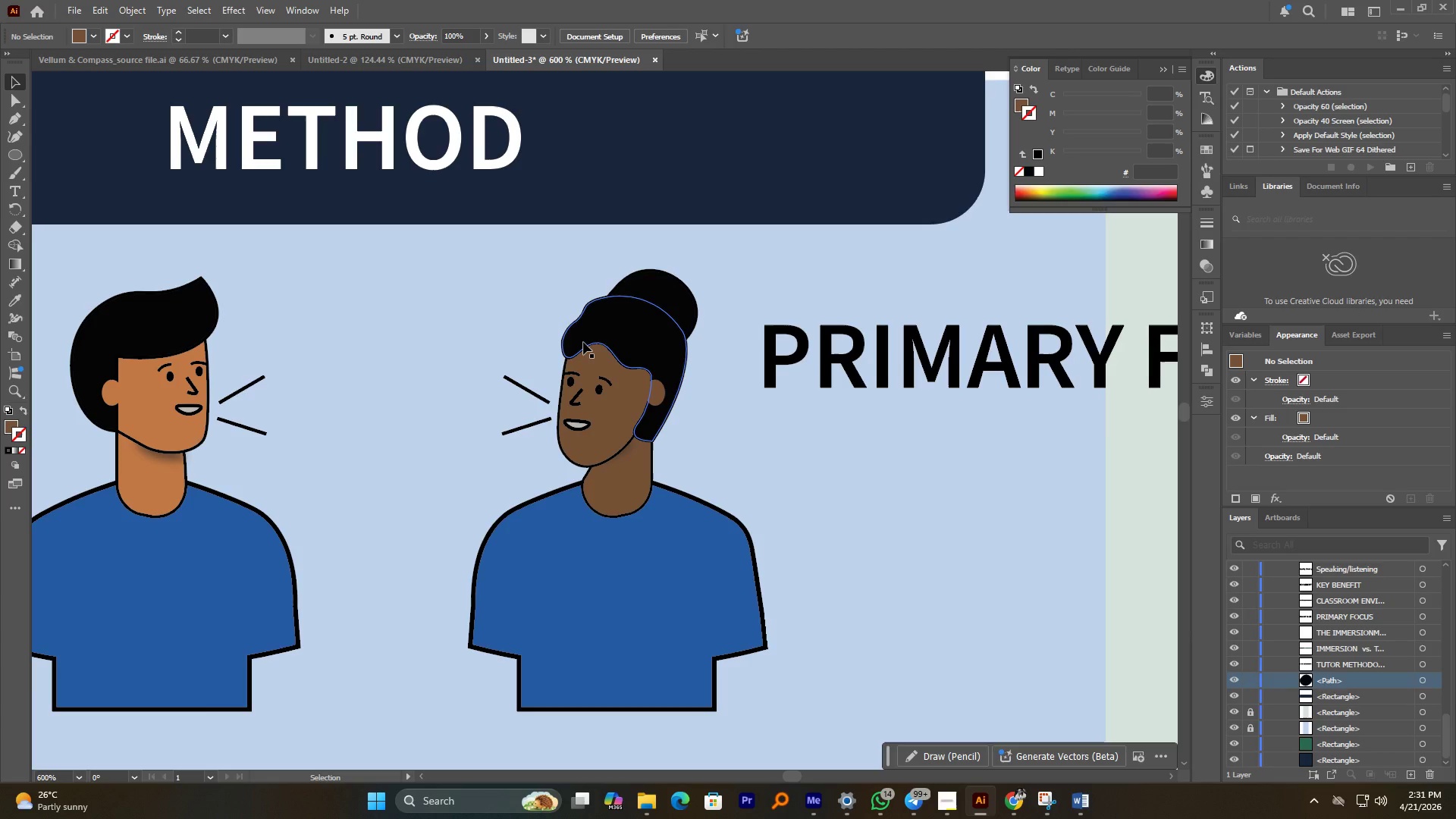 
wait(21.45)
 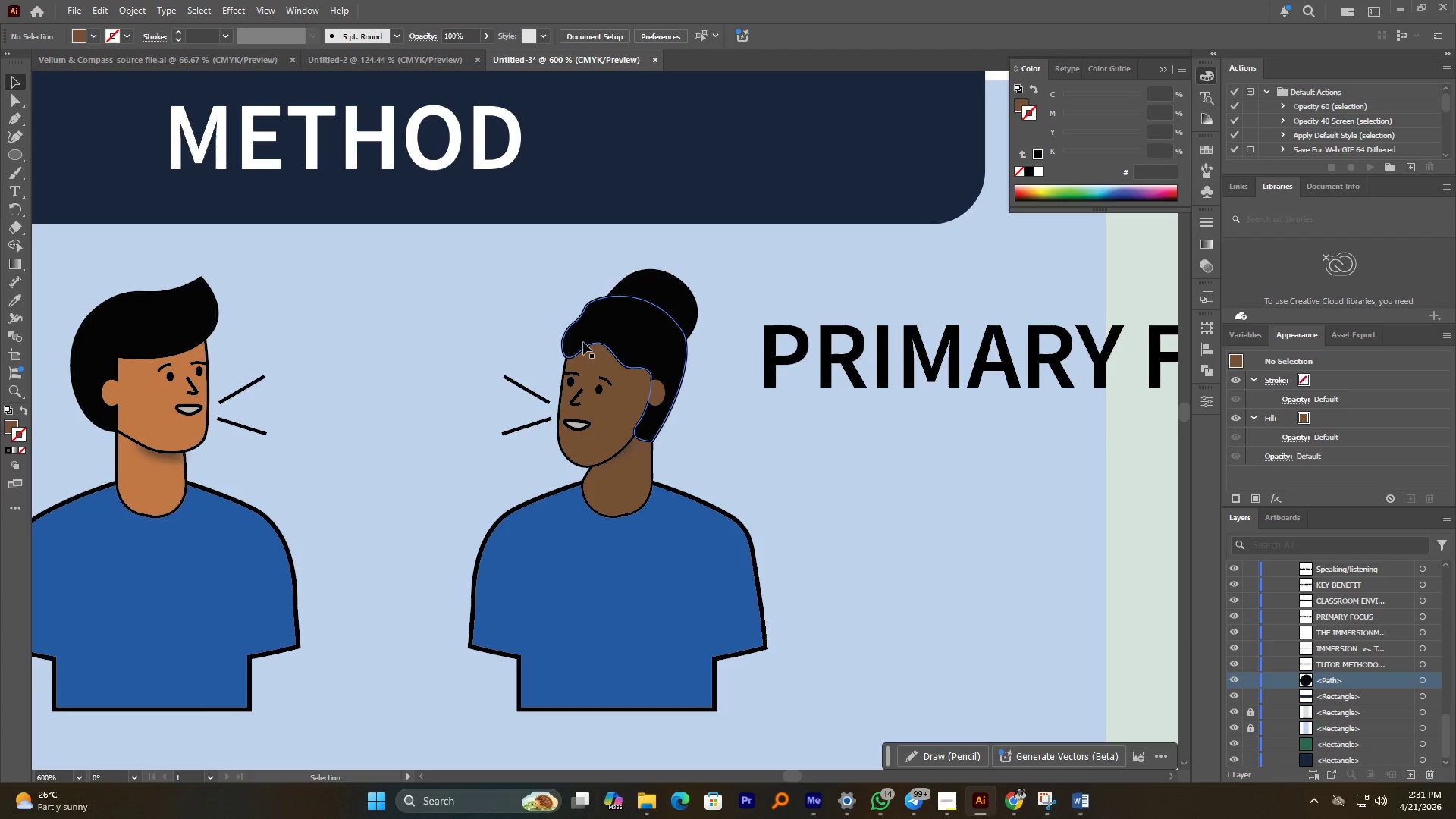 
hold_key(key=AltLeft, duration=3.8)
scroll: coordinate [579, 344], scroll_direction: up, amount: 3.0
 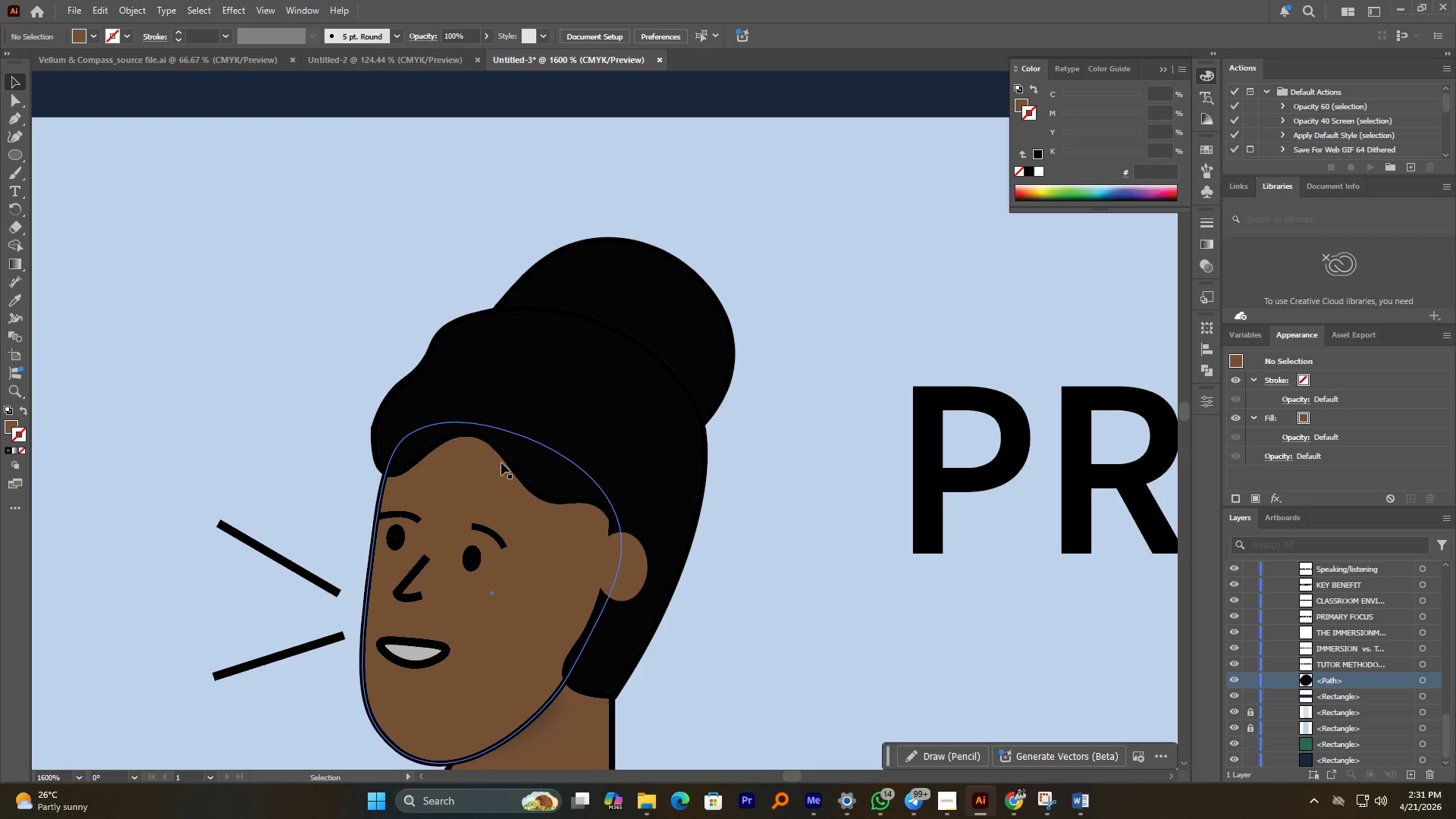 
left_click([610, 521])
 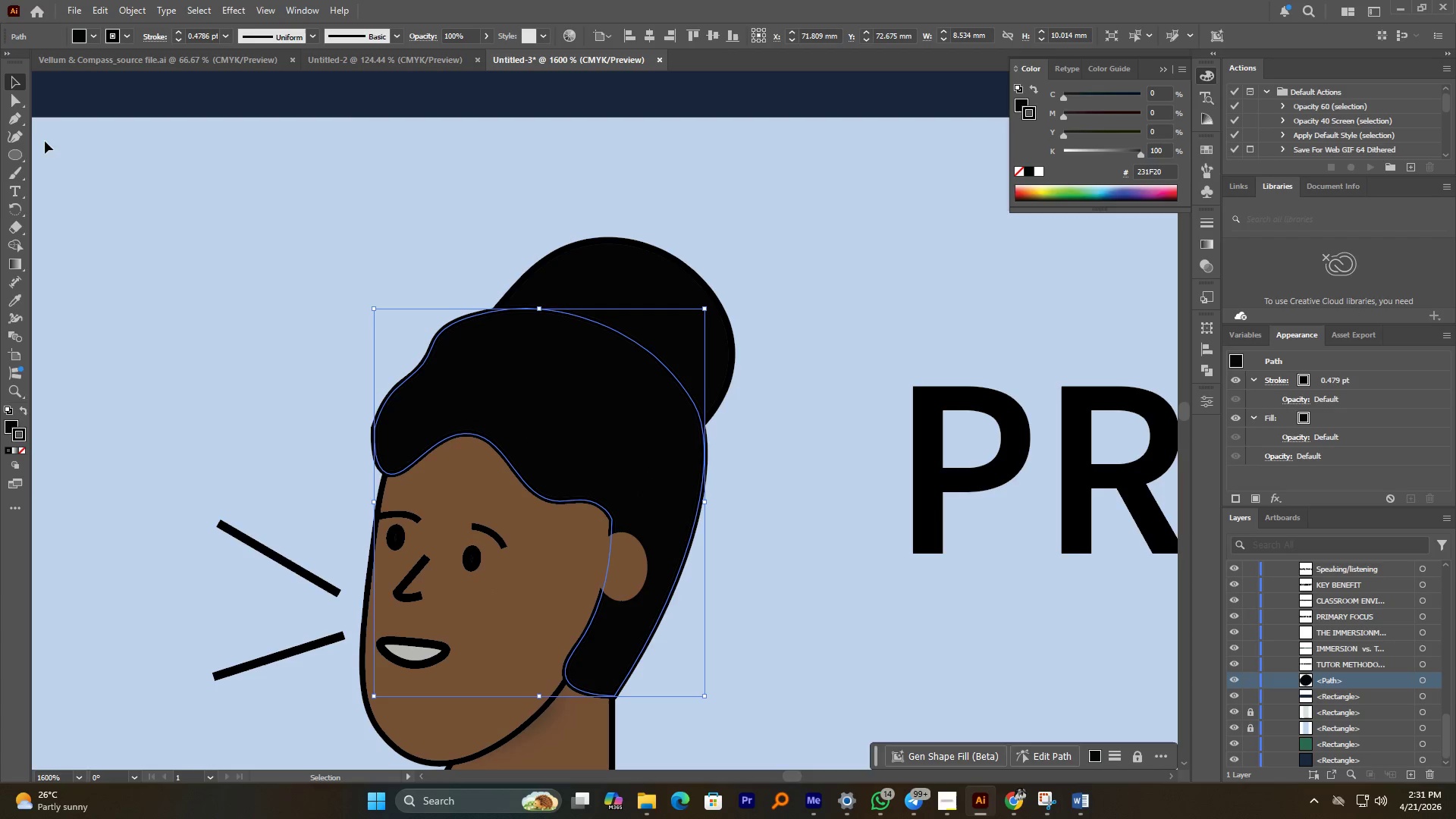 
left_click([23, 133])
 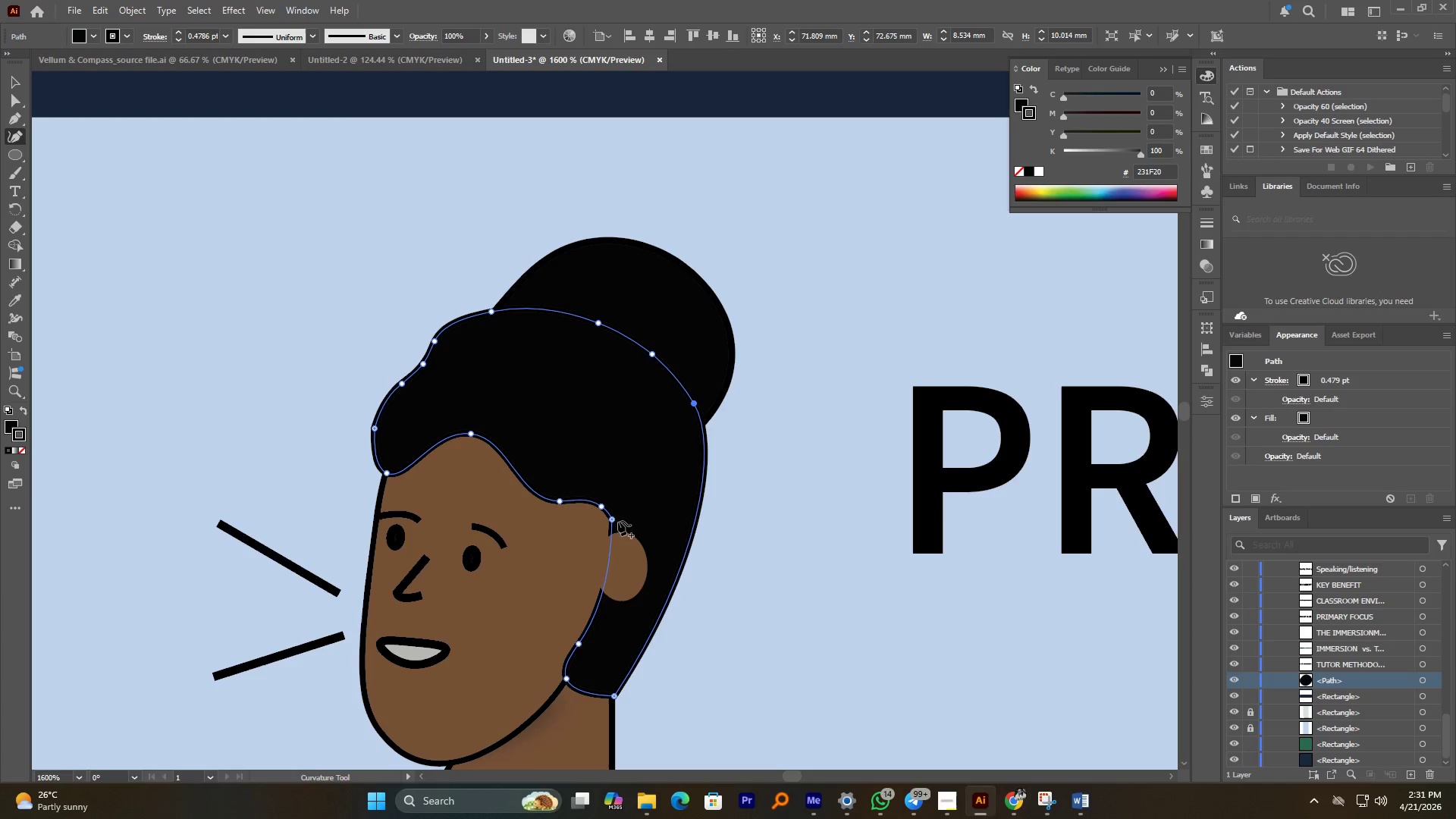 
left_click_drag(start_coordinate=[611, 519], to_coordinate=[611, 537])
 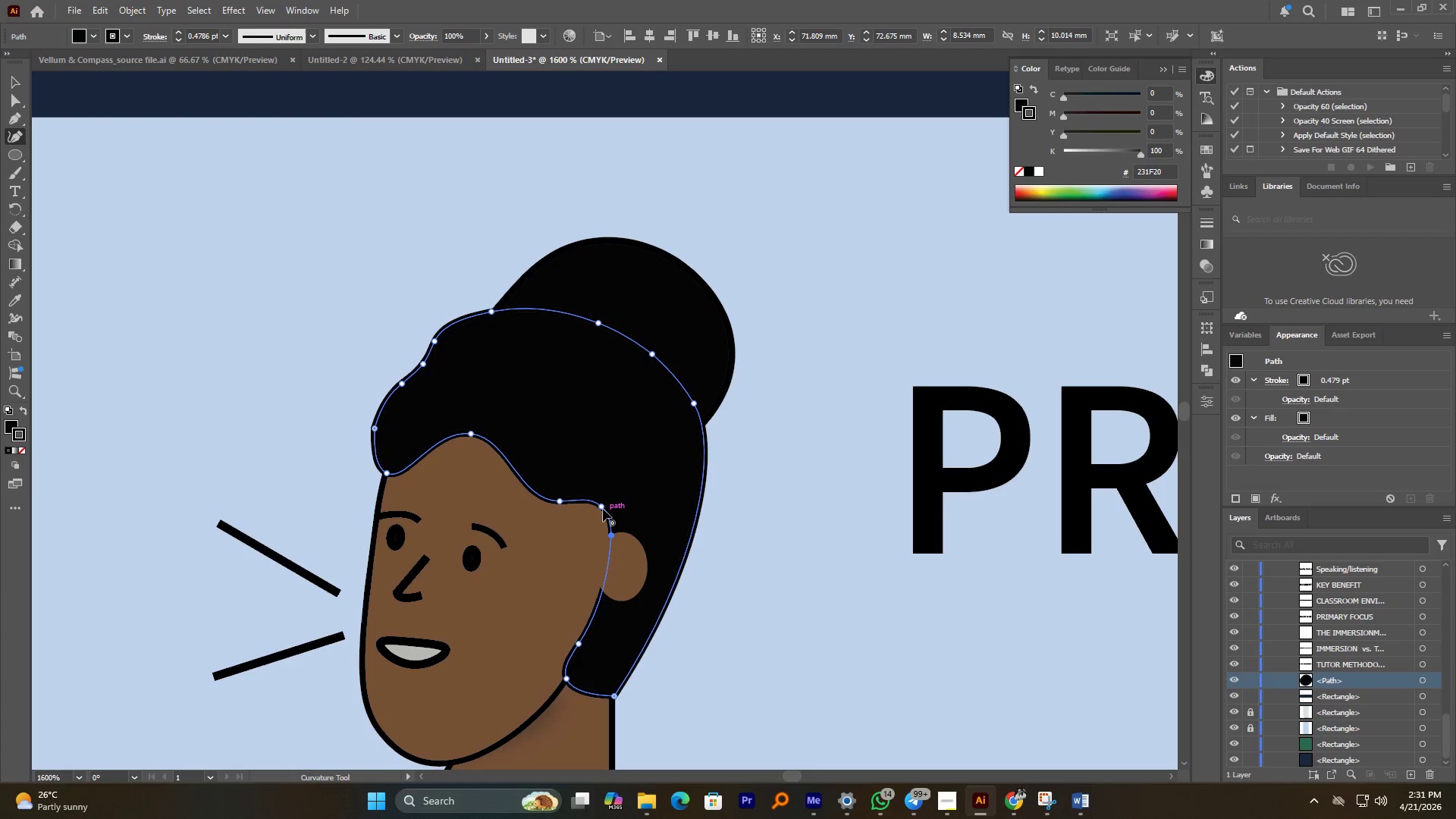 
left_click_drag(start_coordinate=[603, 509], to_coordinate=[604, 520])
 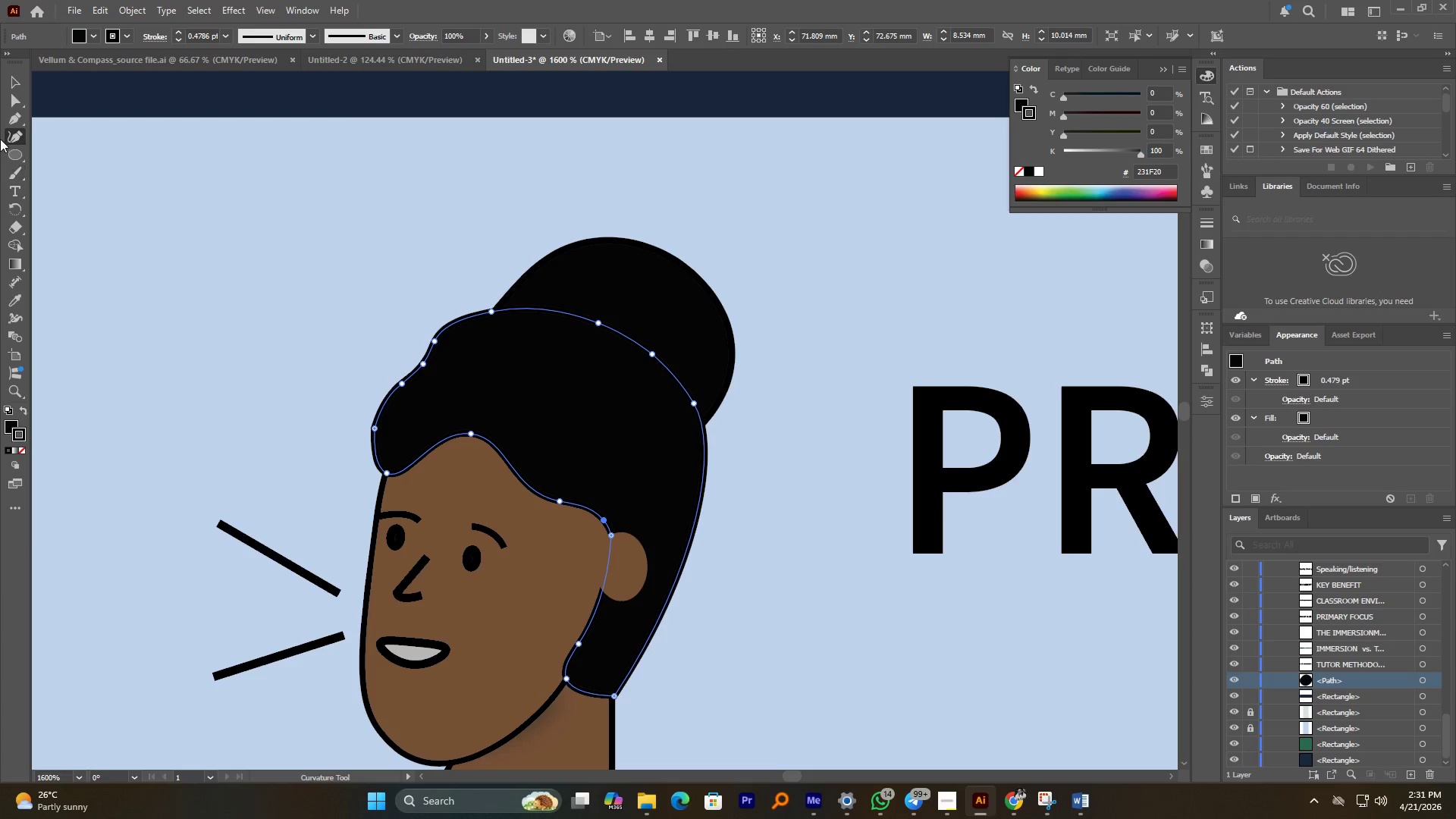 
left_click([17, 90])
 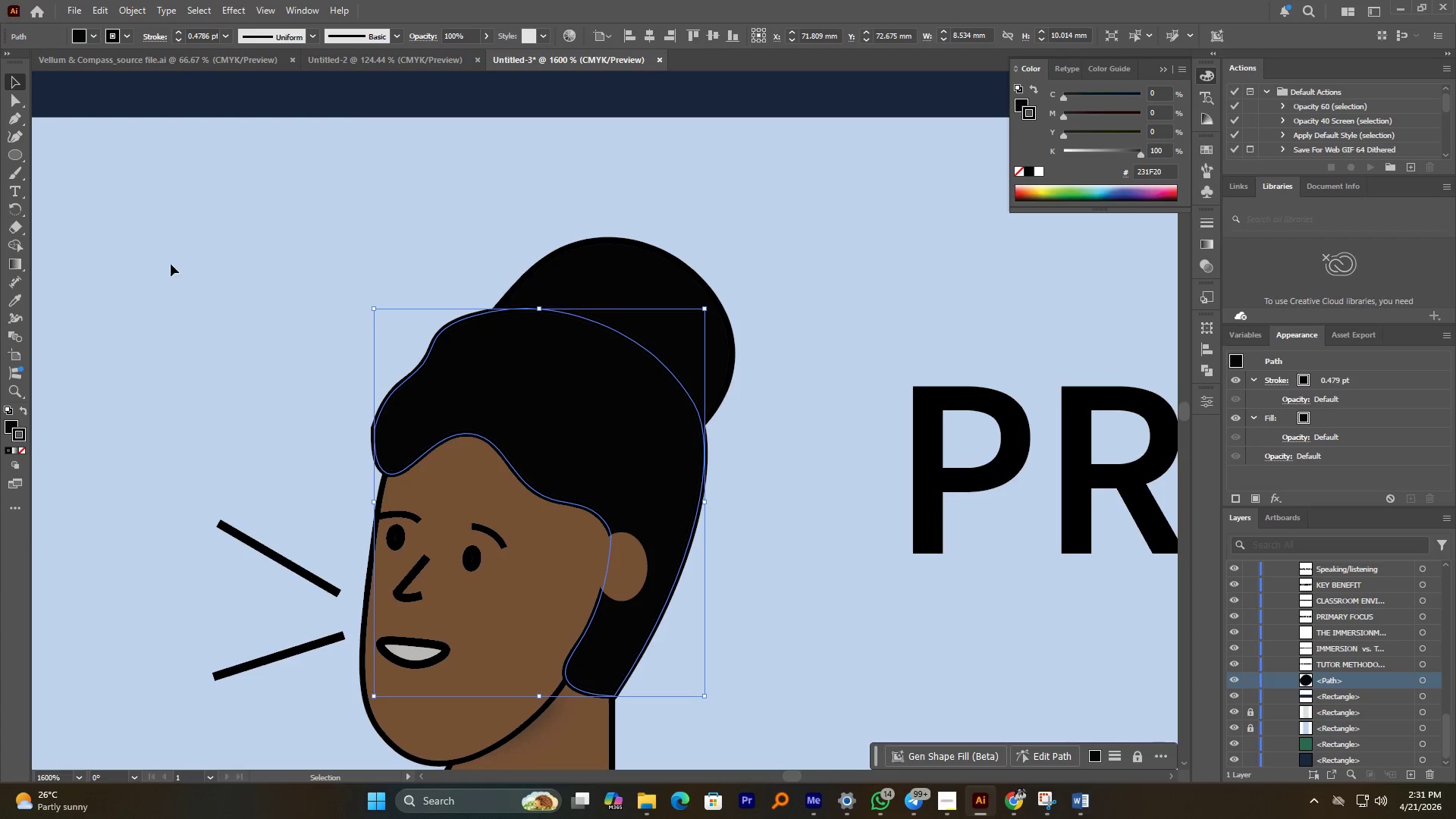 
hold_key(key=AltLeft, duration=1.03)
scroll: coordinate [381, 519], scroll_direction: down, amount: 1.0
 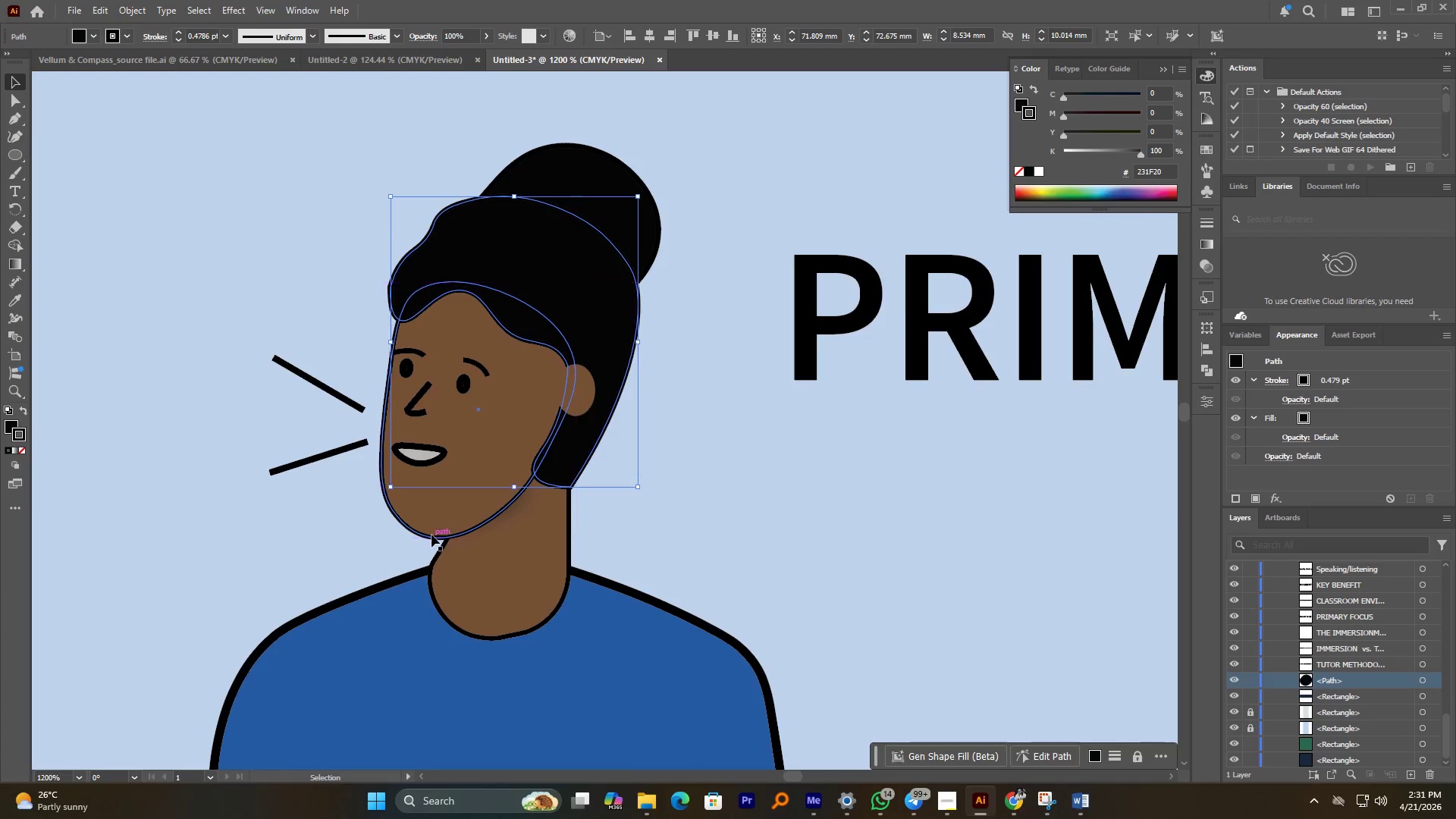 
left_click([430, 532])
 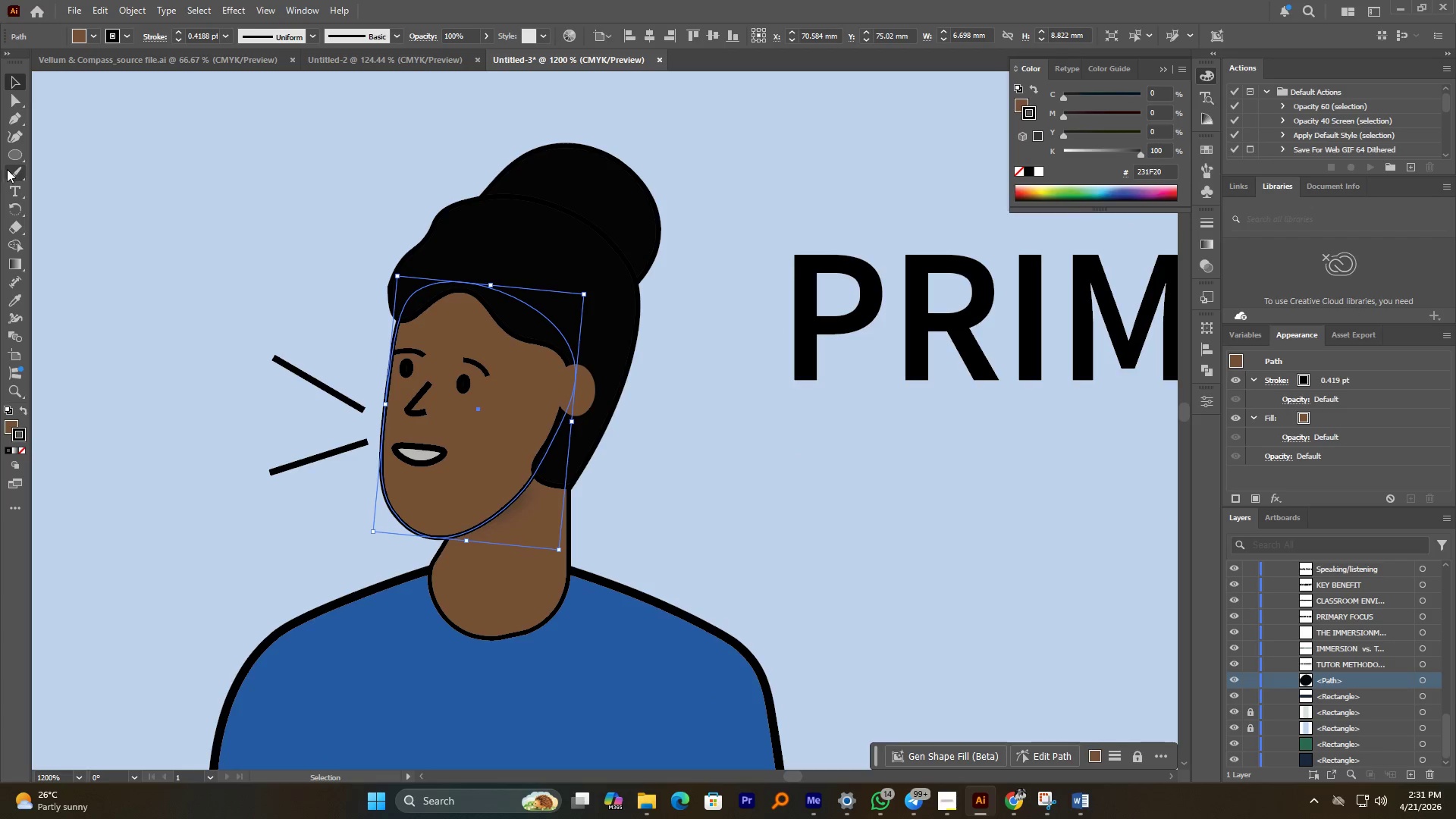 
left_click([18, 136])
 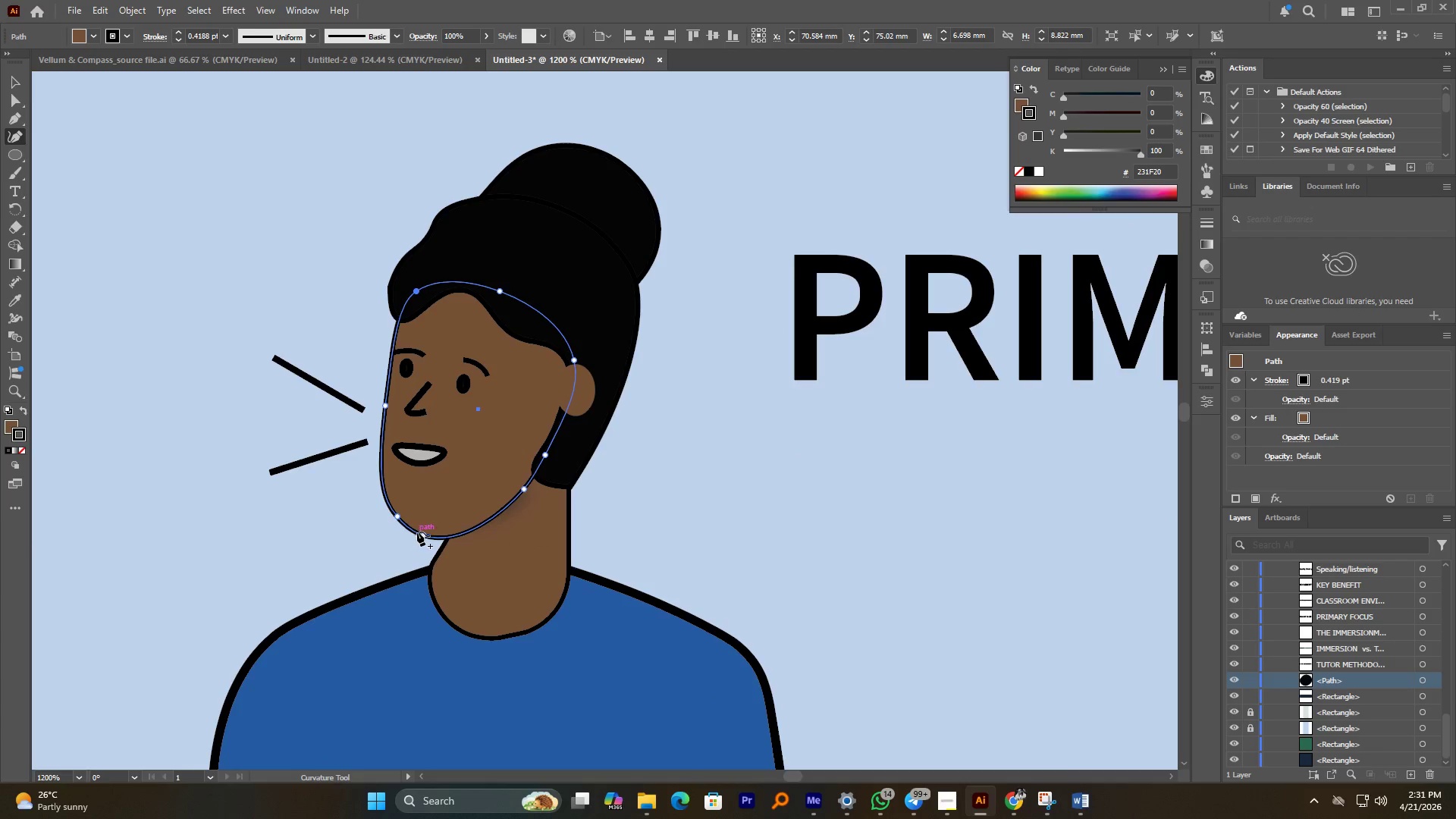 
left_click_drag(start_coordinate=[419, 532], to_coordinate=[423, 517])
 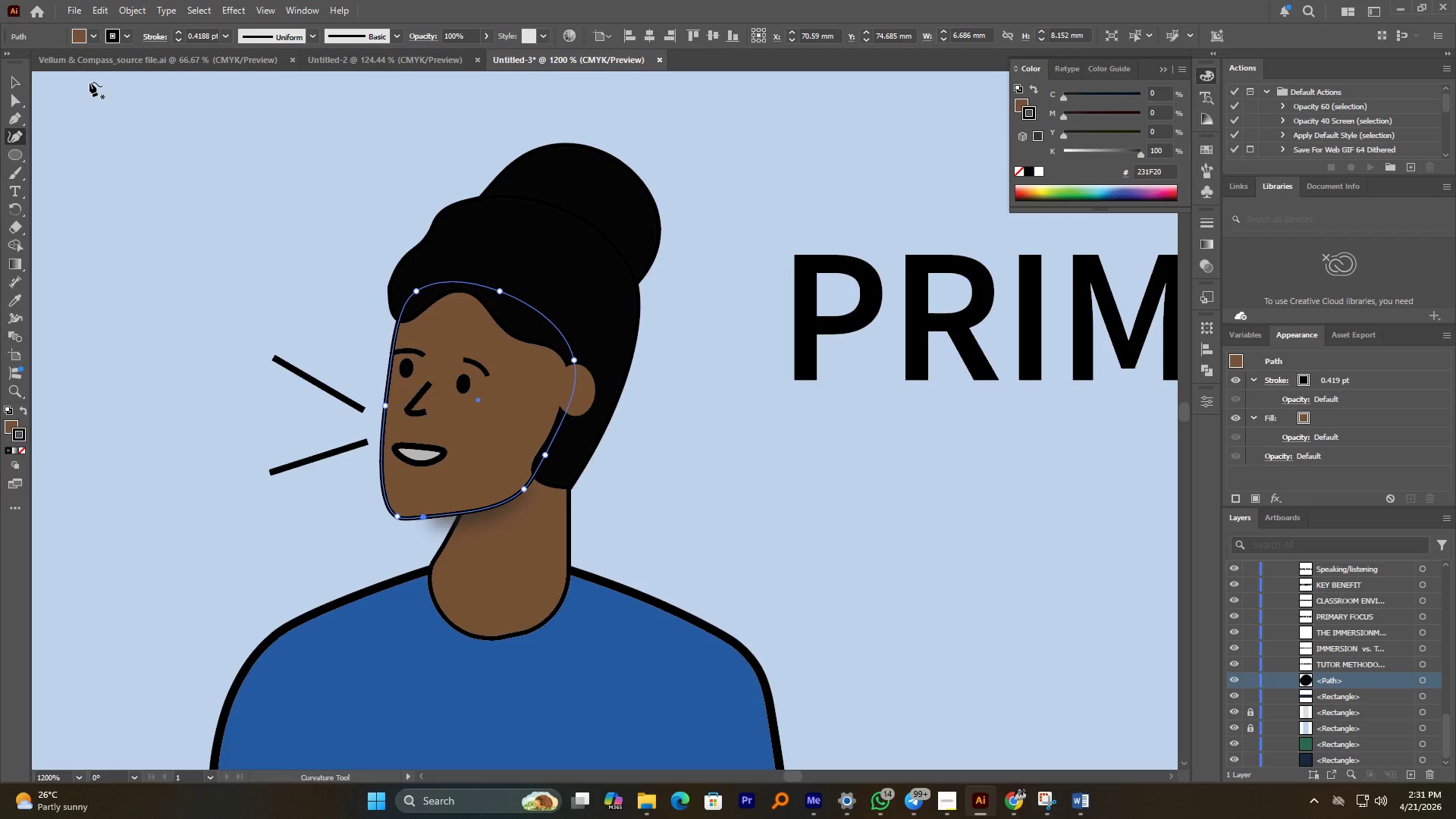 
left_click_drag(start_coordinate=[8, 86], to_coordinate=[13, 93])
 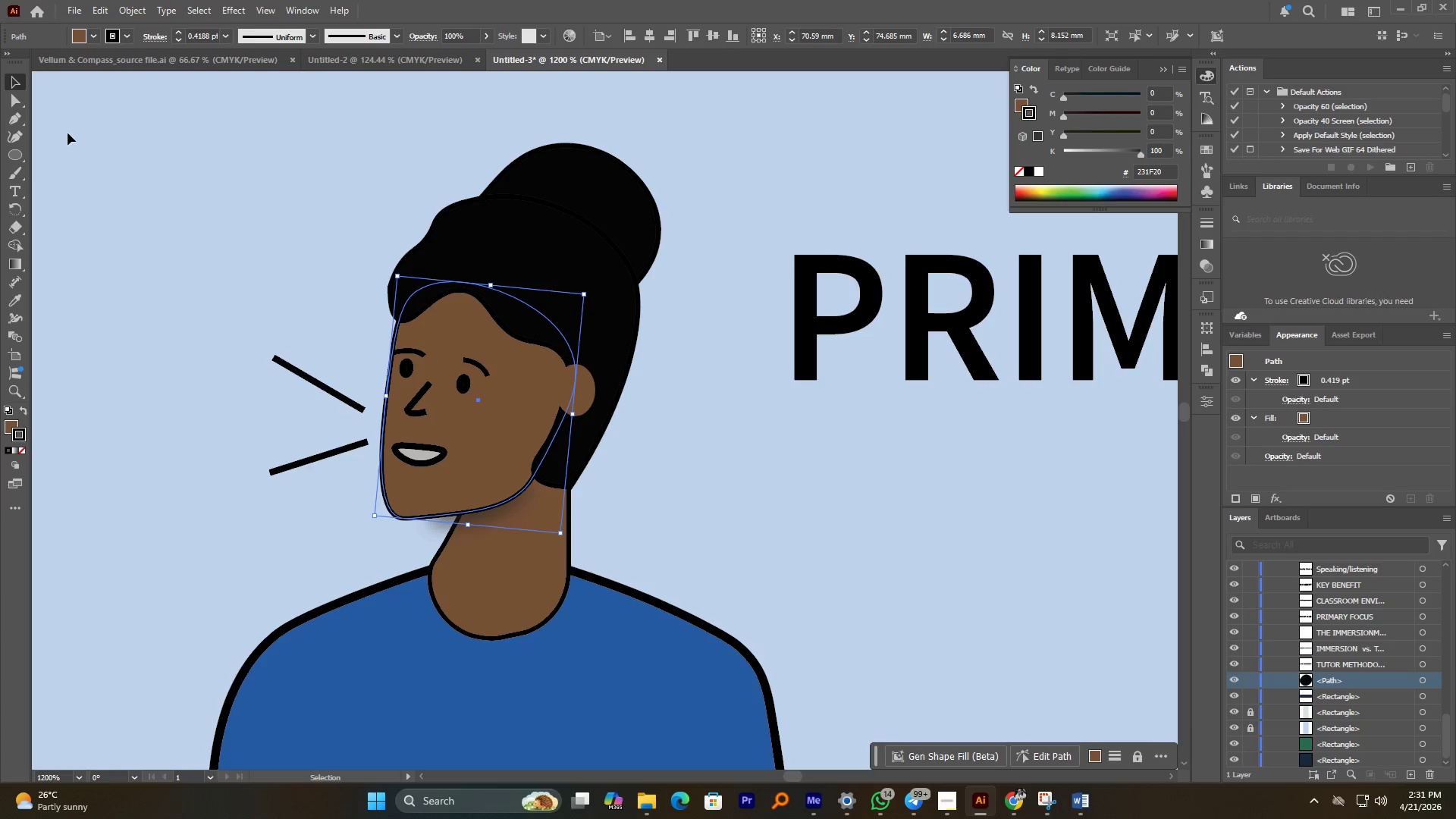 
double_click([67, 133])
 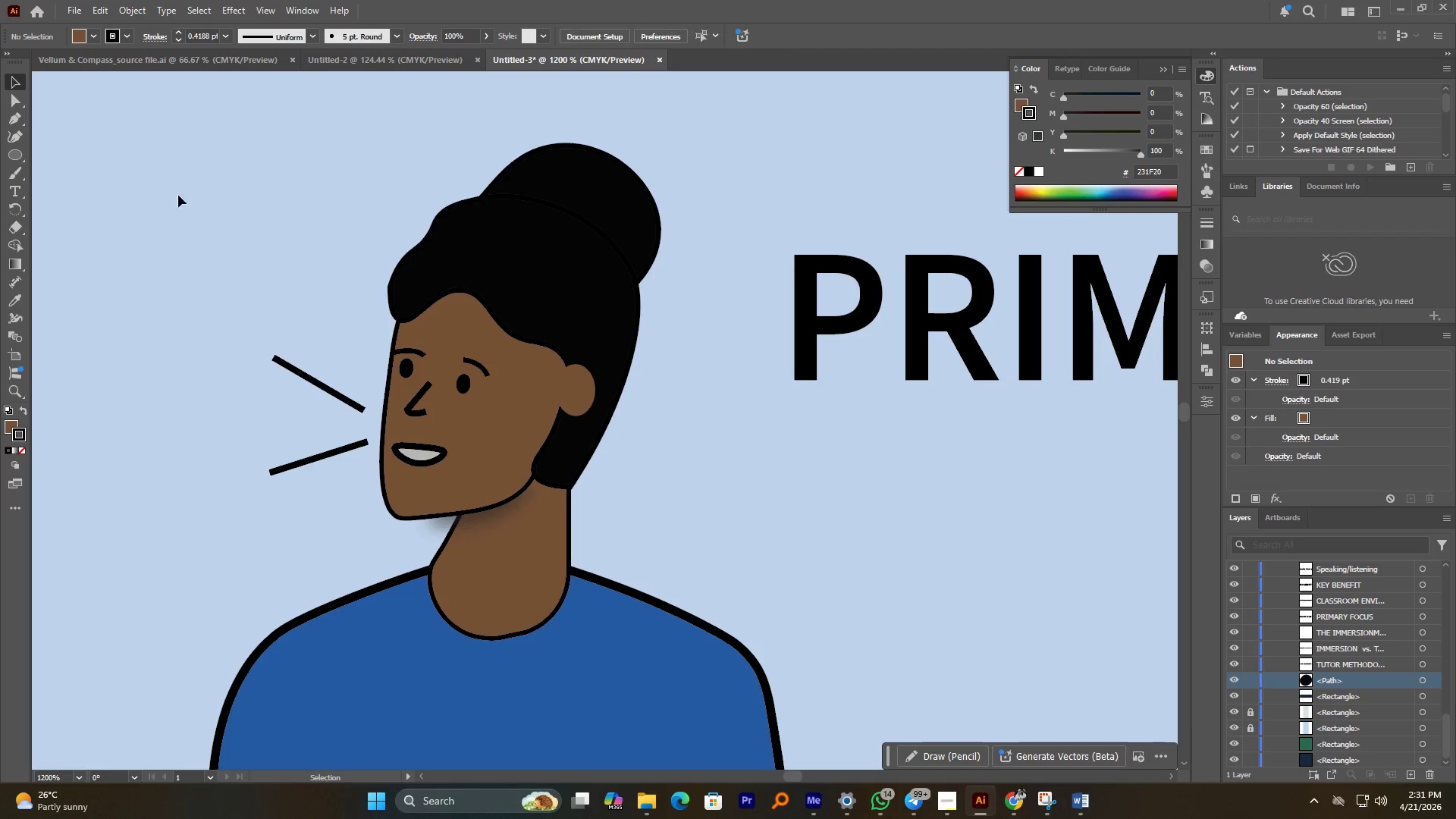 
hold_key(key=AltLeft, duration=2.33)
scroll: coordinate [667, 567], scroll_direction: down, amount: 3.0
 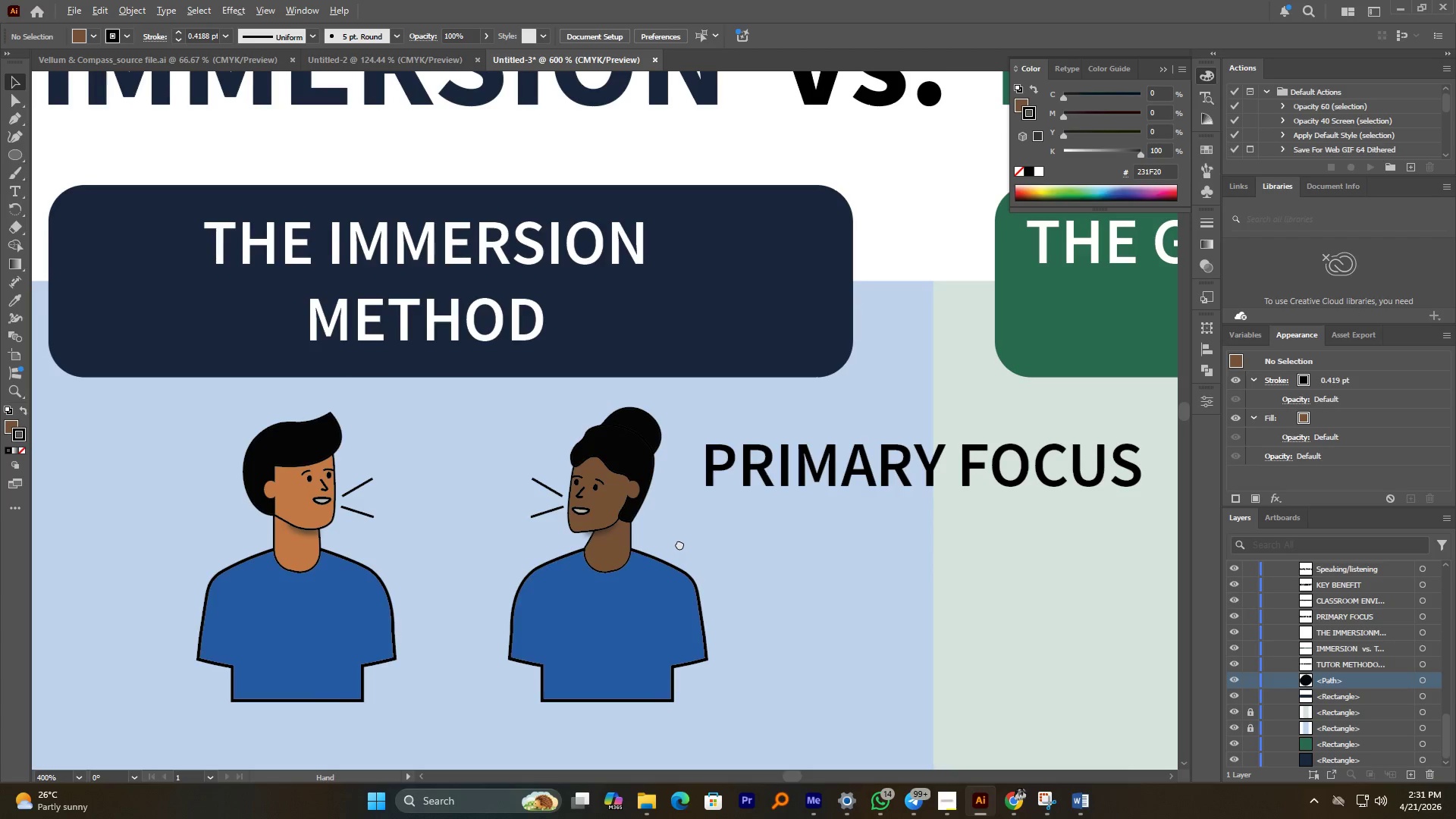 
scroll: coordinate [679, 544], scroll_direction: up, amount: 1.0
 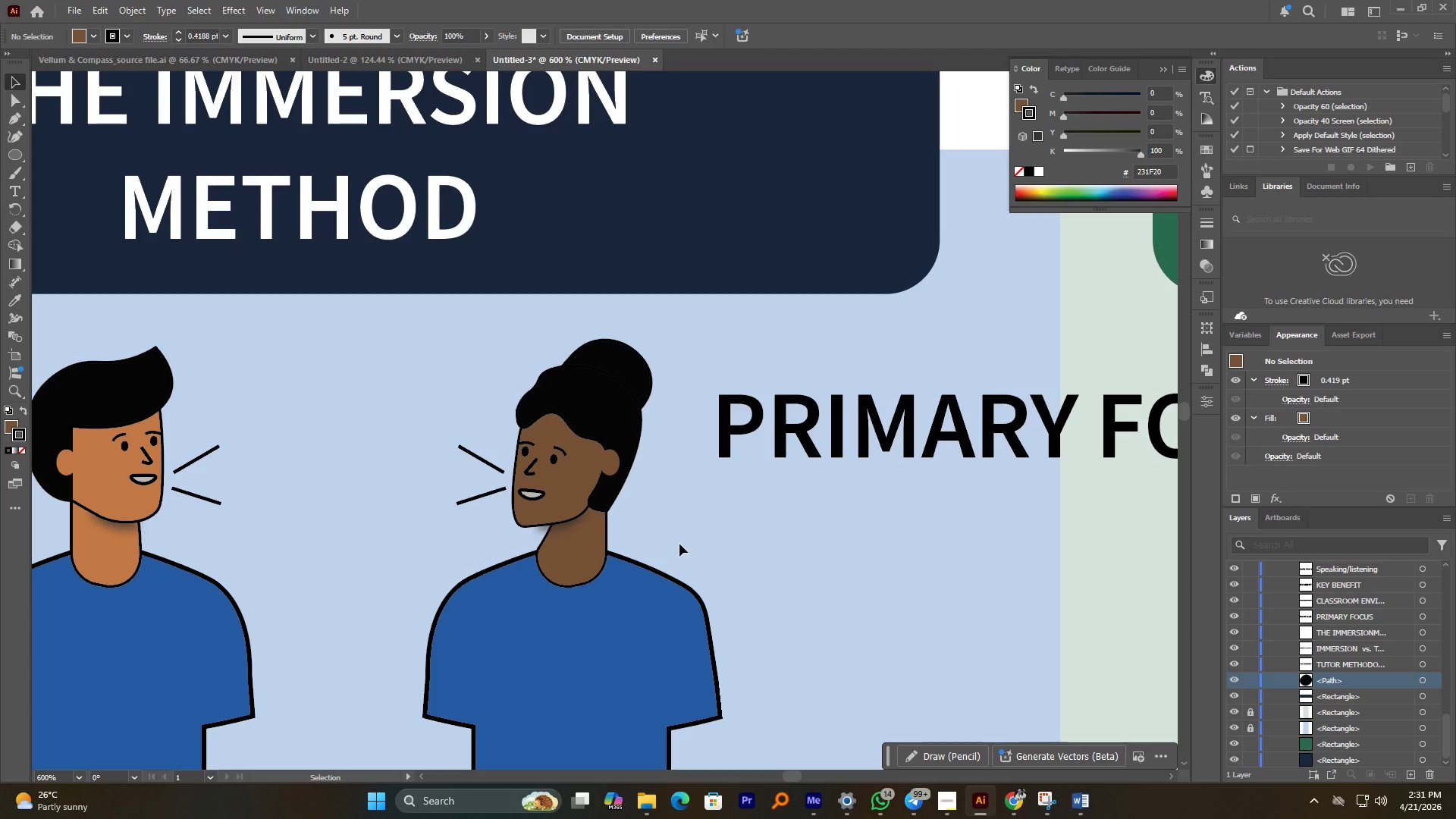 
hold_key(key=AltLeft, duration=1.8)
scroll: coordinate [679, 543], scroll_direction: down, amount: 2.0
 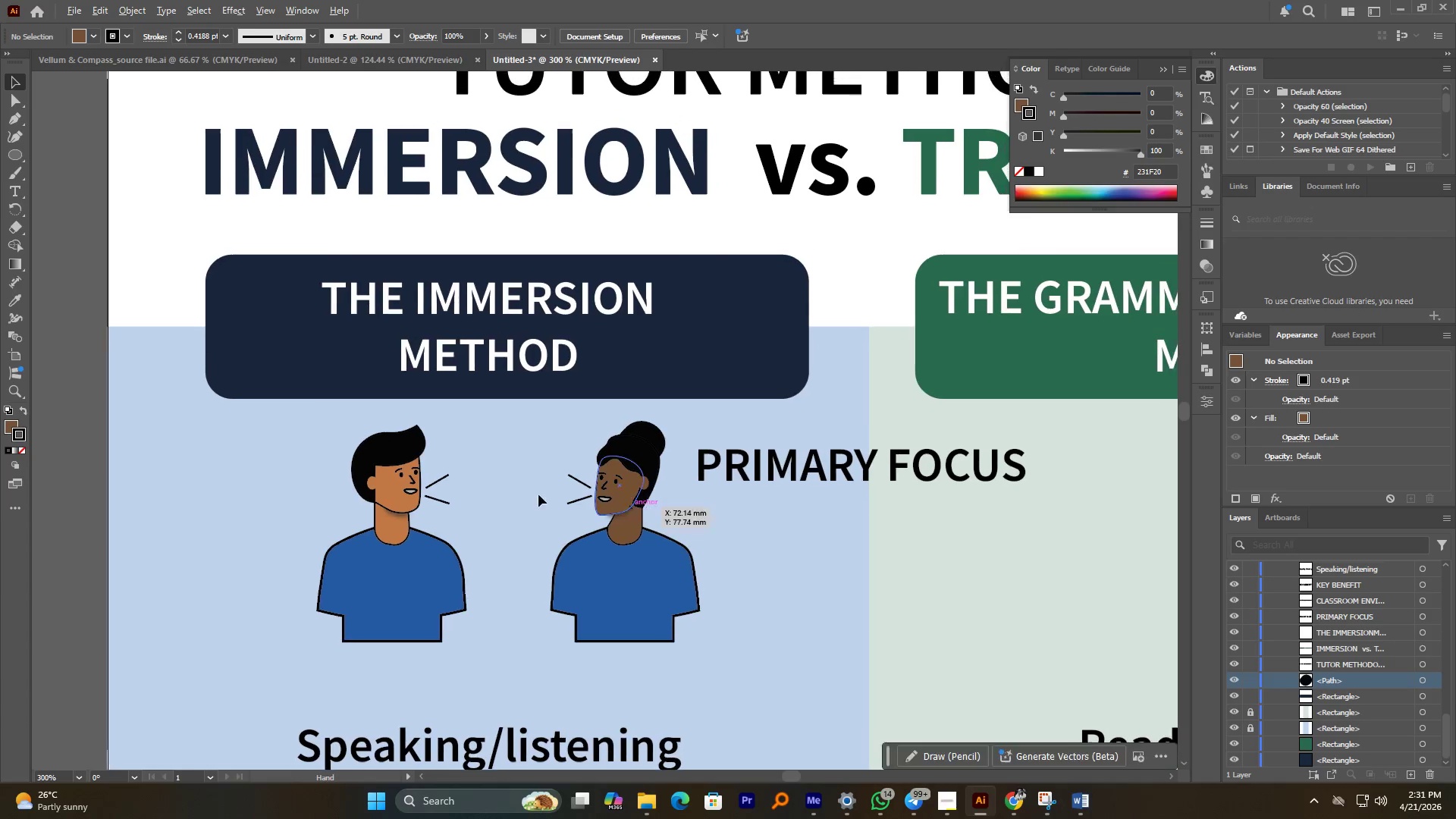 
scroll: coordinate [420, 459], scroll_direction: up, amount: 2.0
 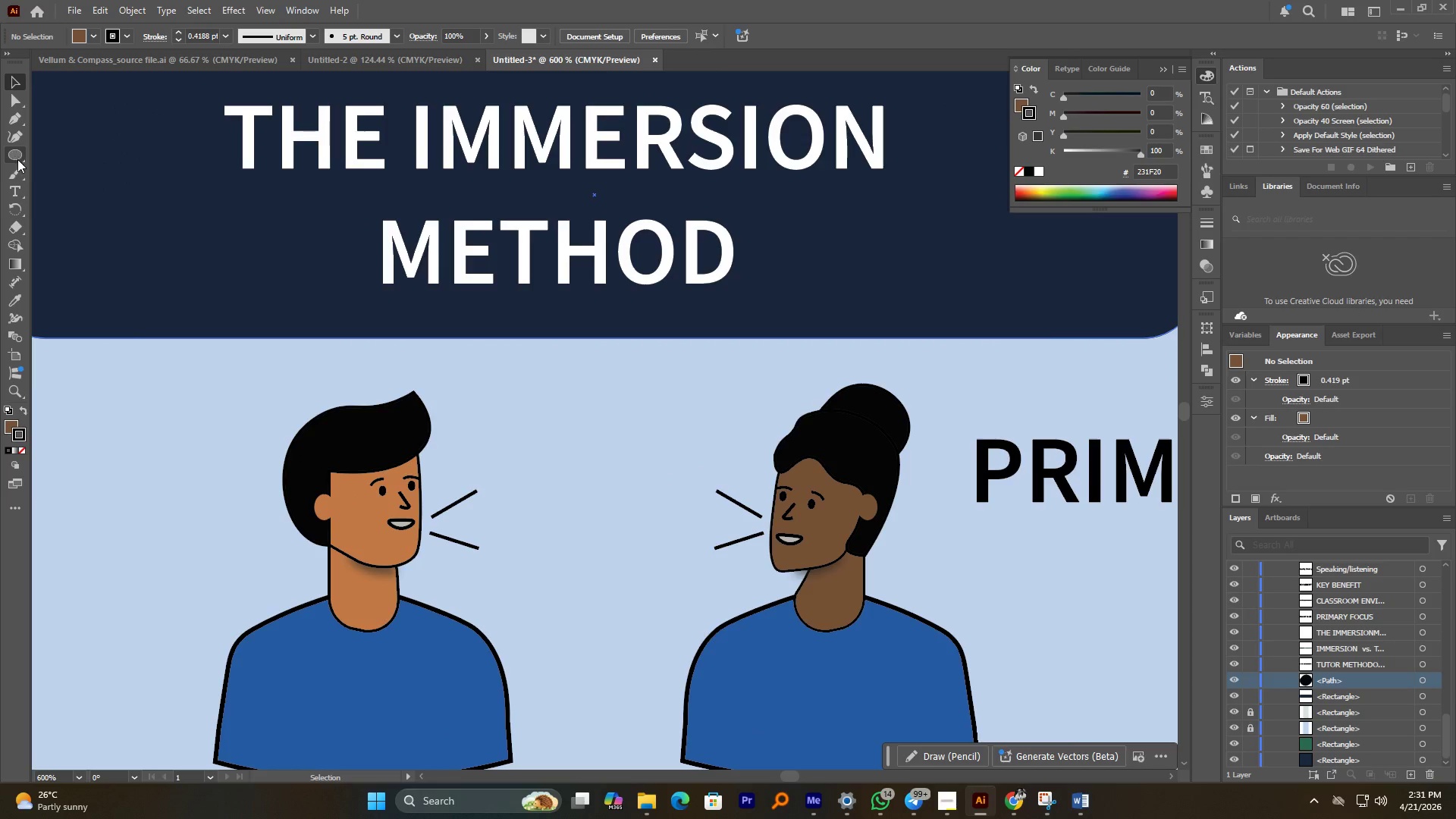 
left_click([17, 155])
 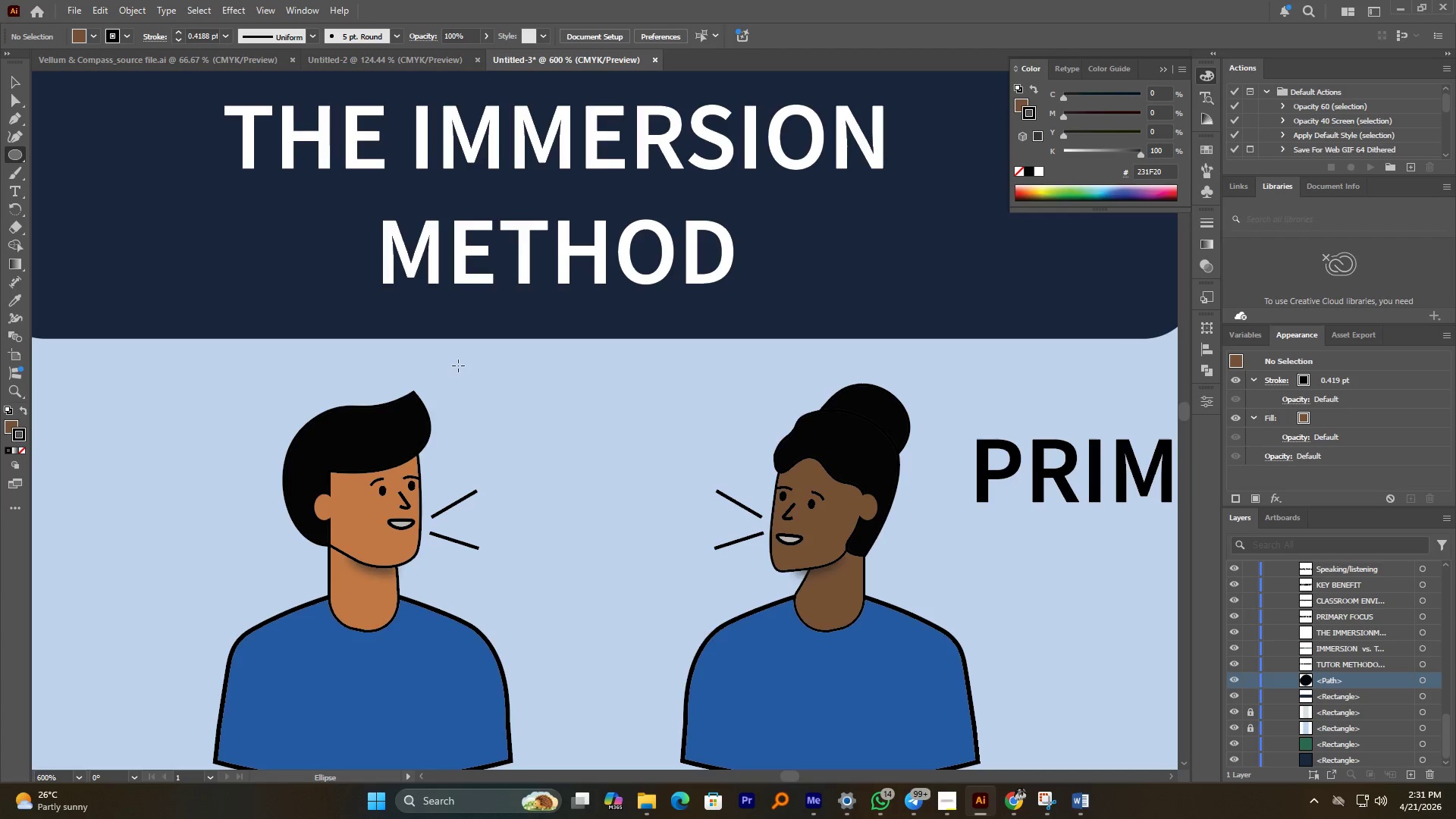 
left_click_drag(start_coordinate=[458, 353], to_coordinate=[667, 494])
 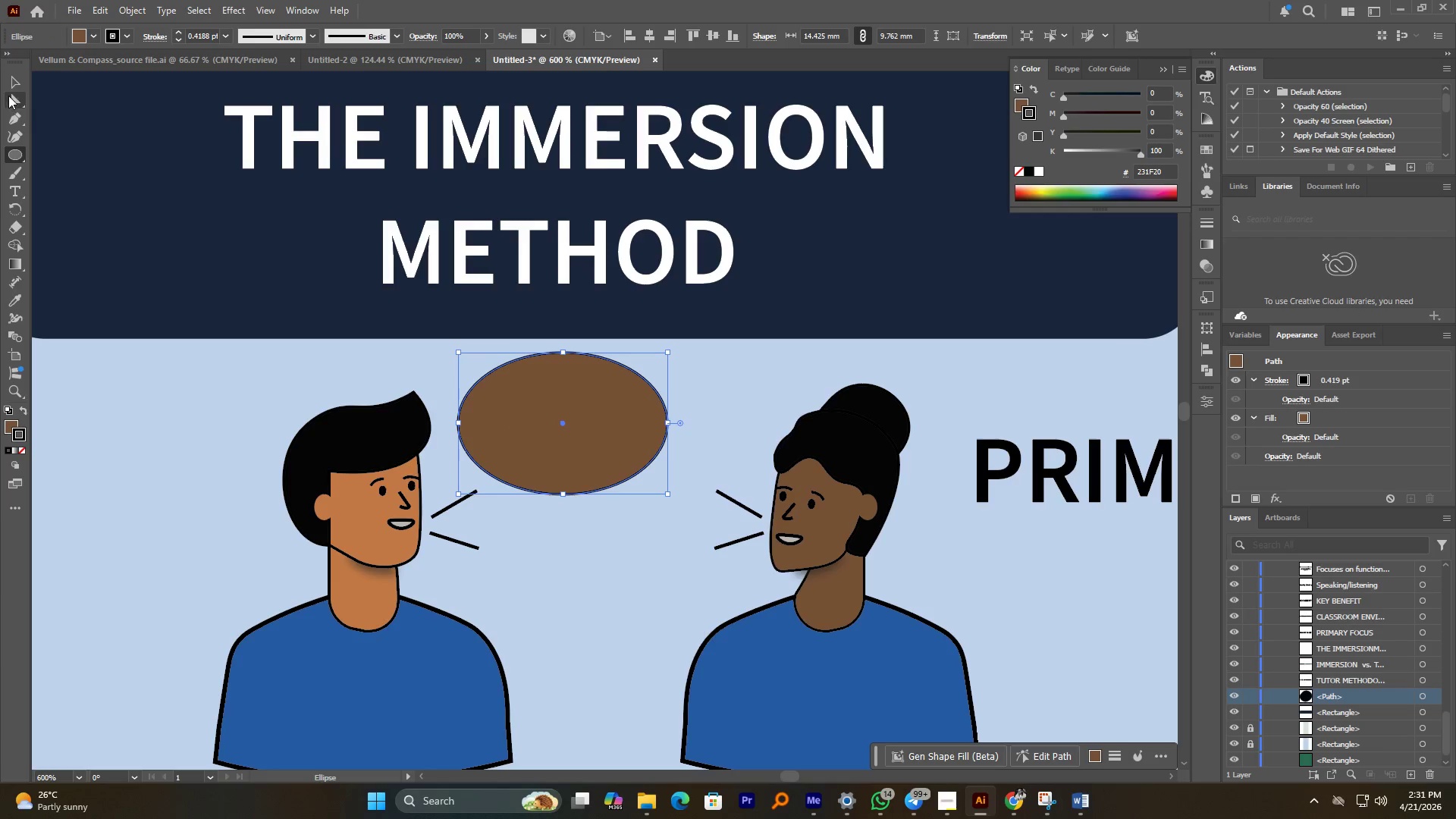 
left_click([14, 86])
 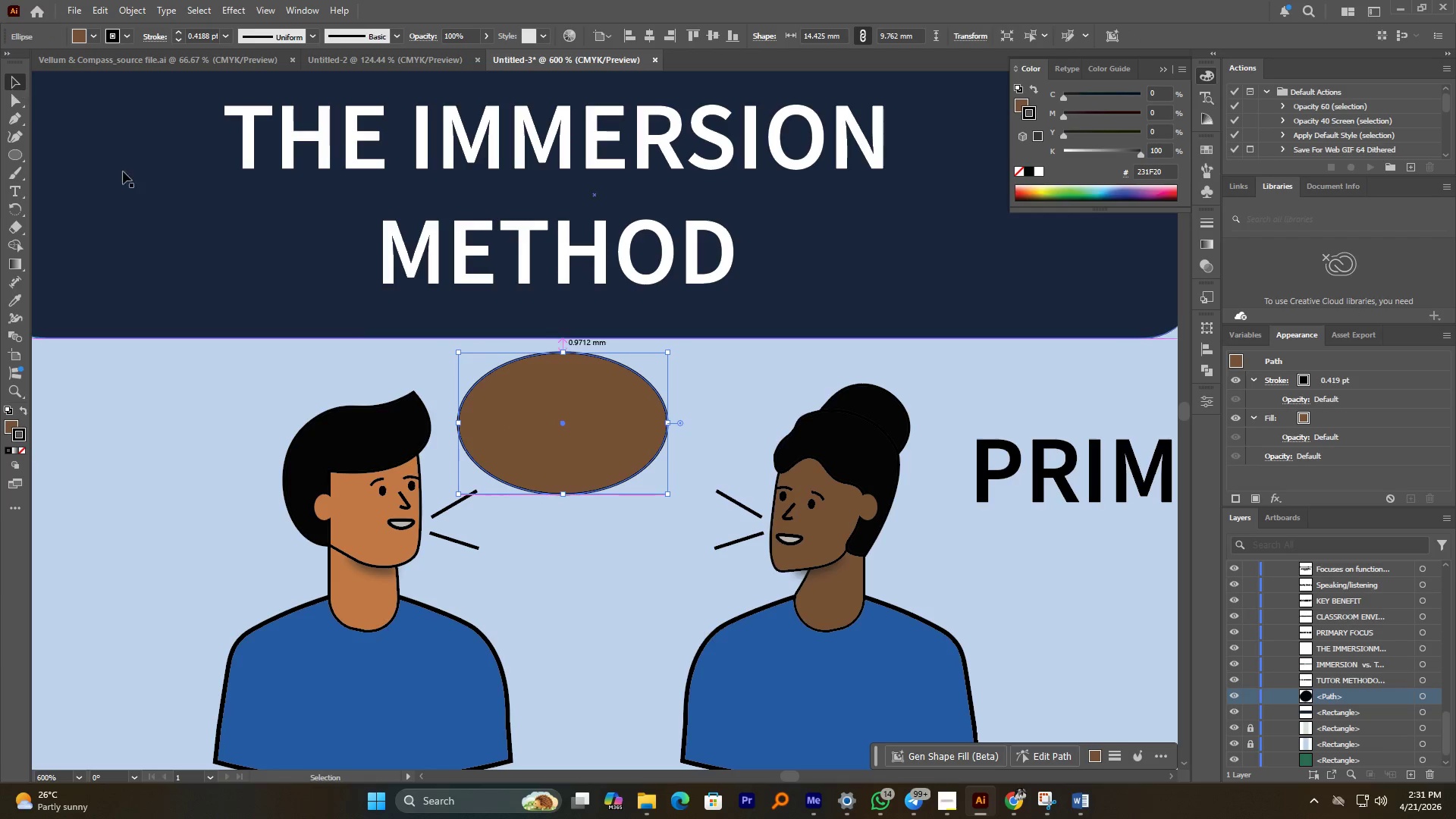 
hold_key(key=AltLeft, duration=0.97)
scroll: coordinate [531, 519], scroll_direction: down, amount: 1.0
 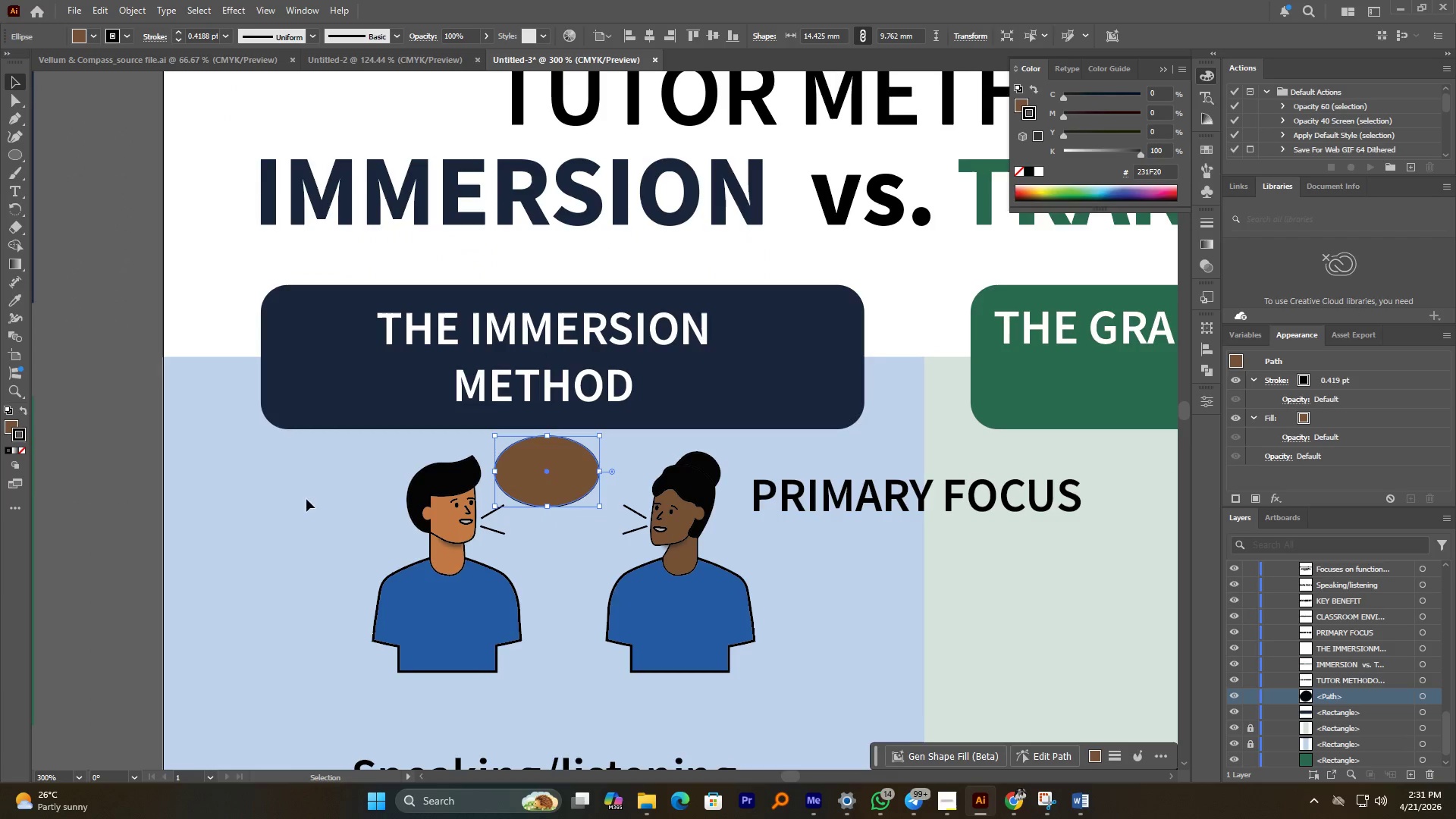 
left_click_drag(start_coordinate=[331, 474], to_coordinate=[532, 661])
 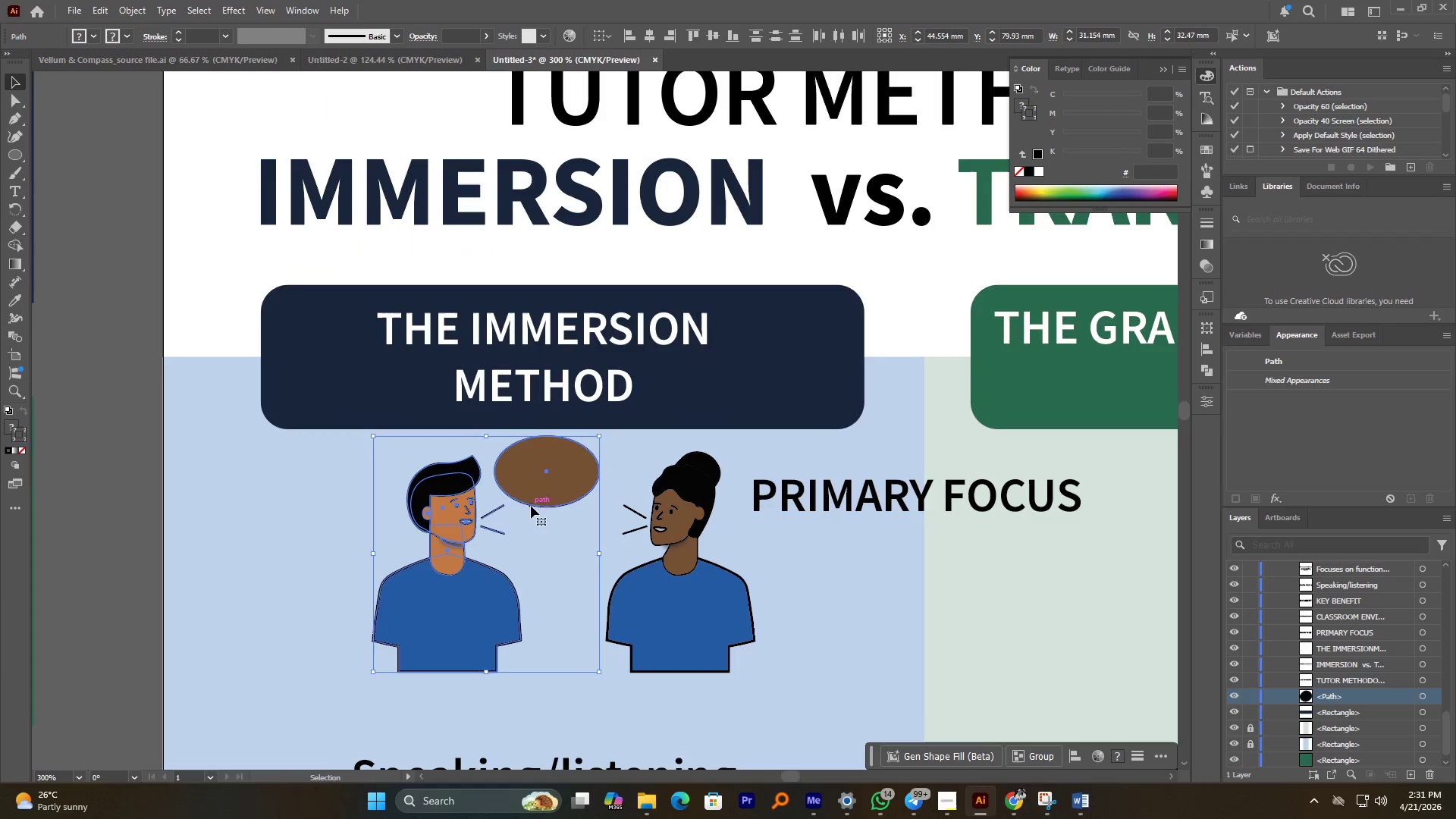 
left_click_drag(start_coordinate=[532, 502], to_coordinate=[461, 500])
 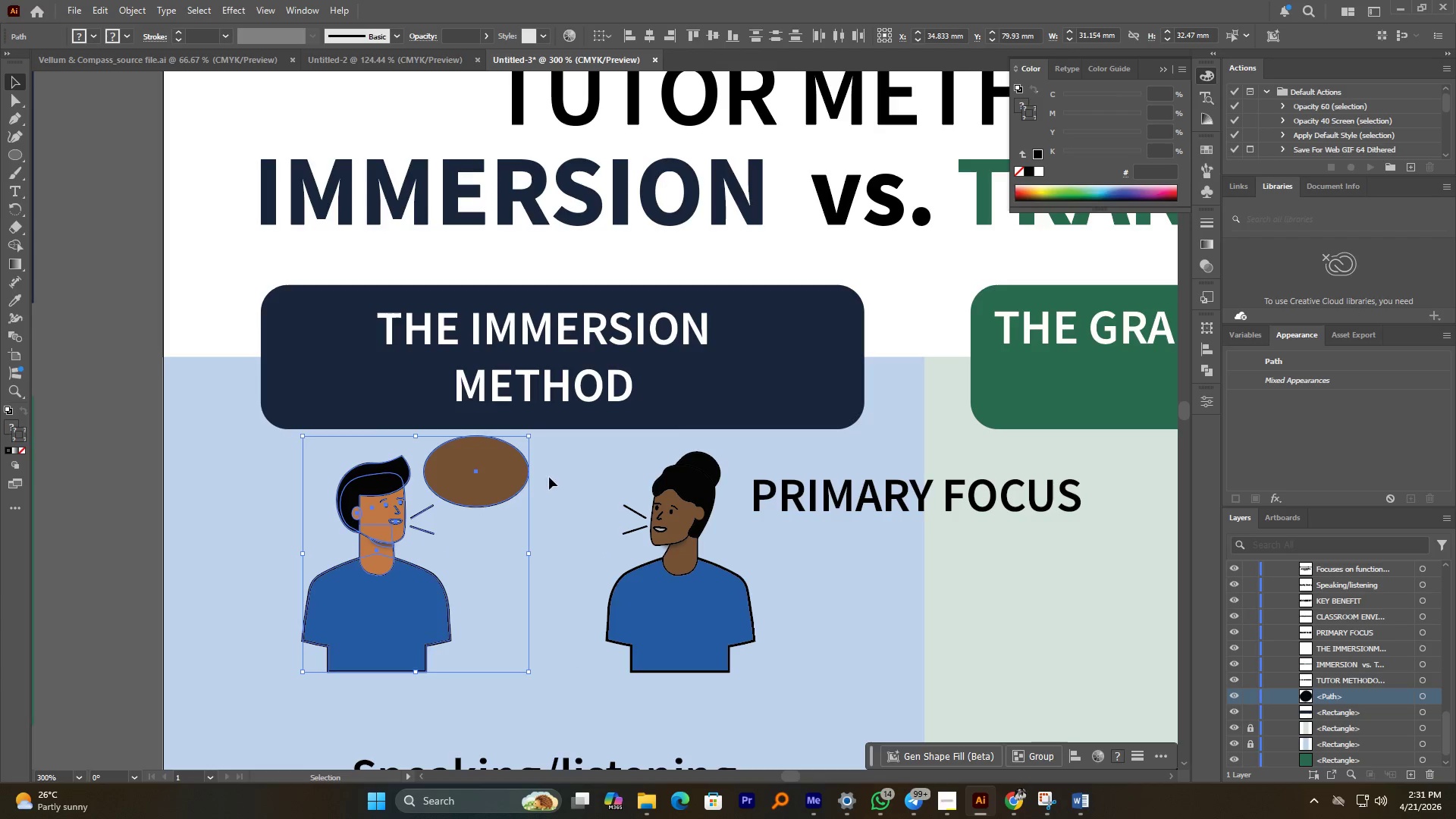 
hold_key(key=ShiftLeft, duration=2.28)
 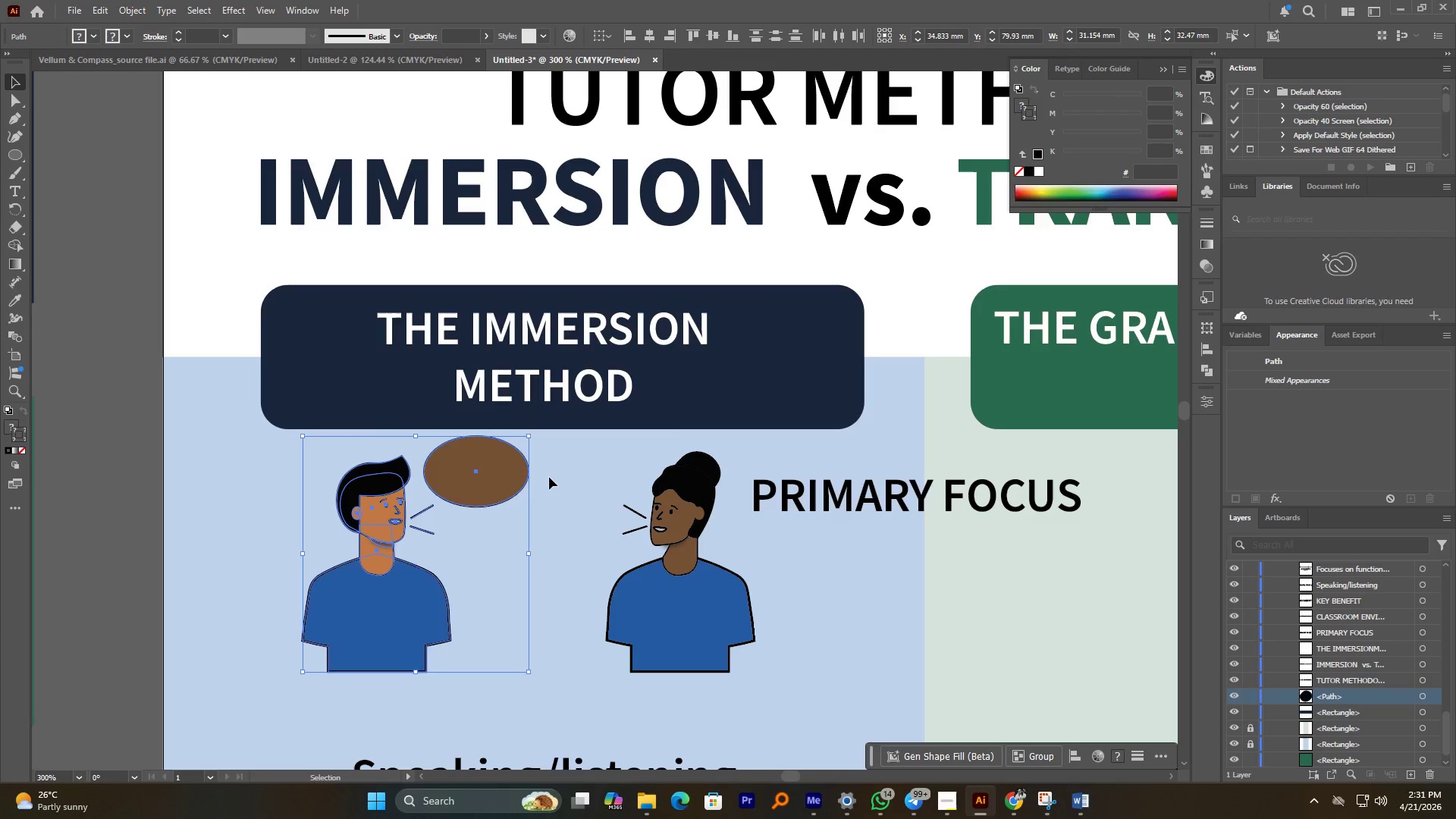 
left_click([548, 477])
 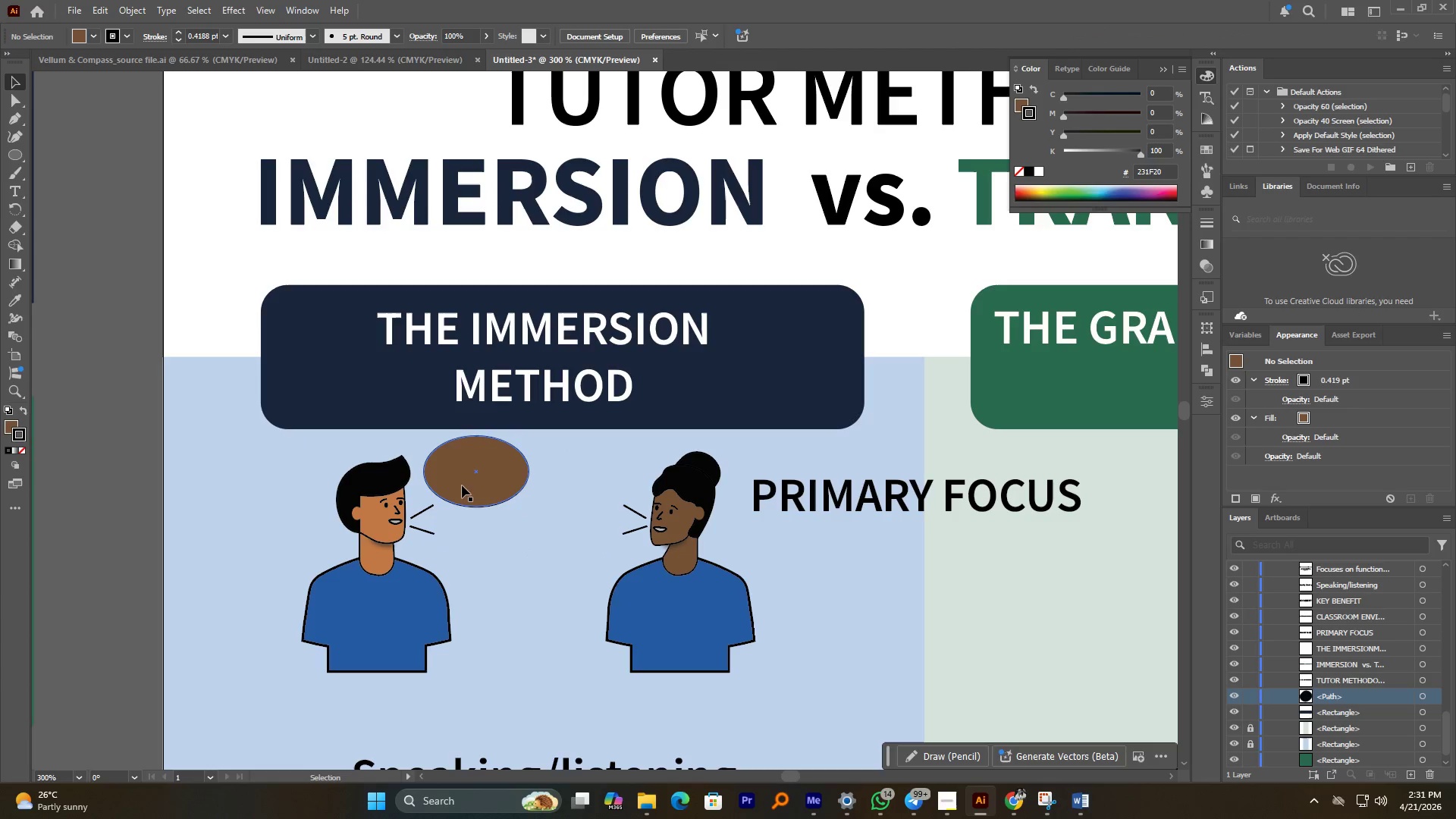 
hold_key(key=AltLeft, duration=5.48)
left_click_drag(start_coordinate=[479, 485], to_coordinate=[551, 530])
 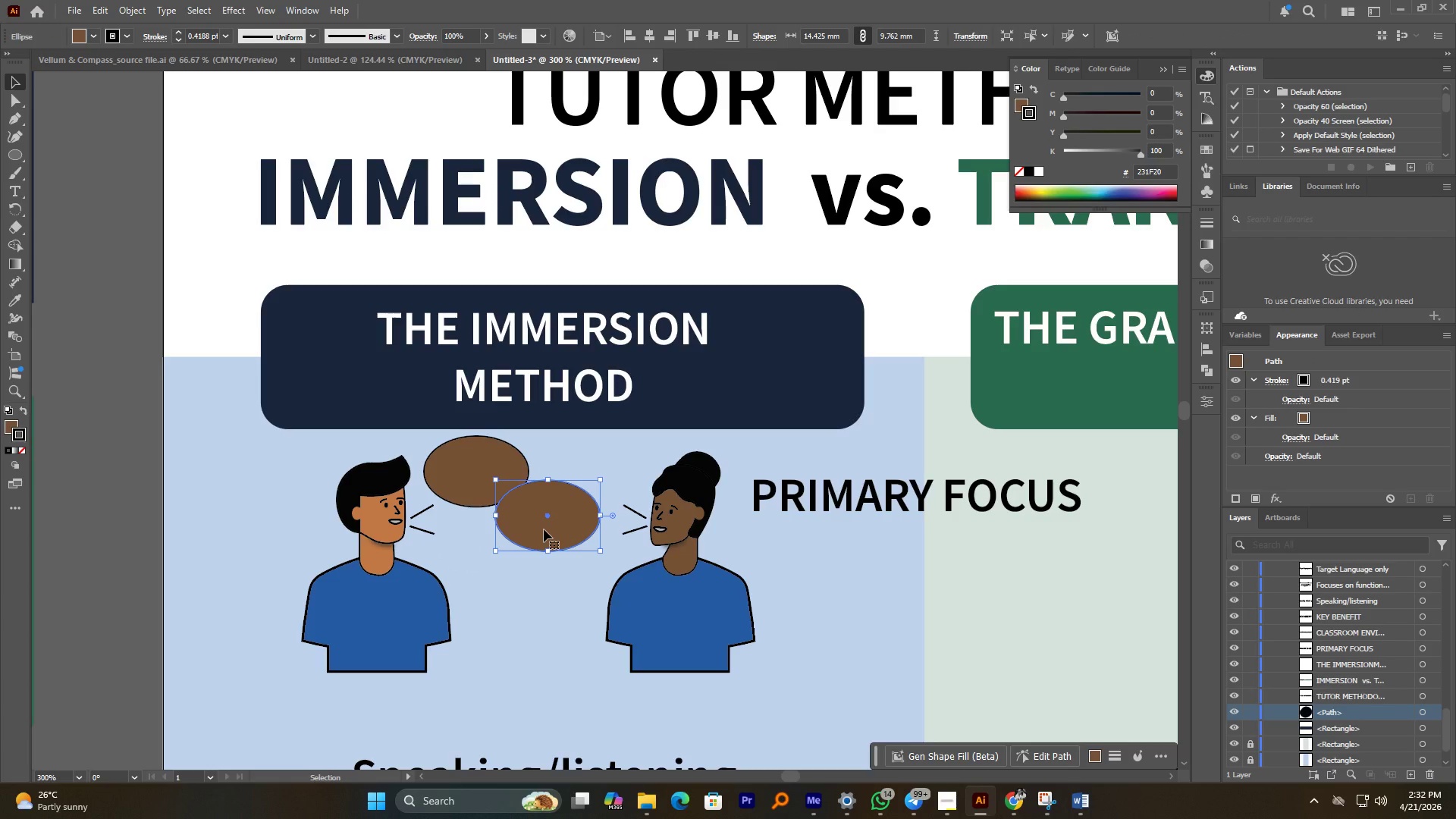 
hold_key(key=ShiftLeft, duration=2.09)
 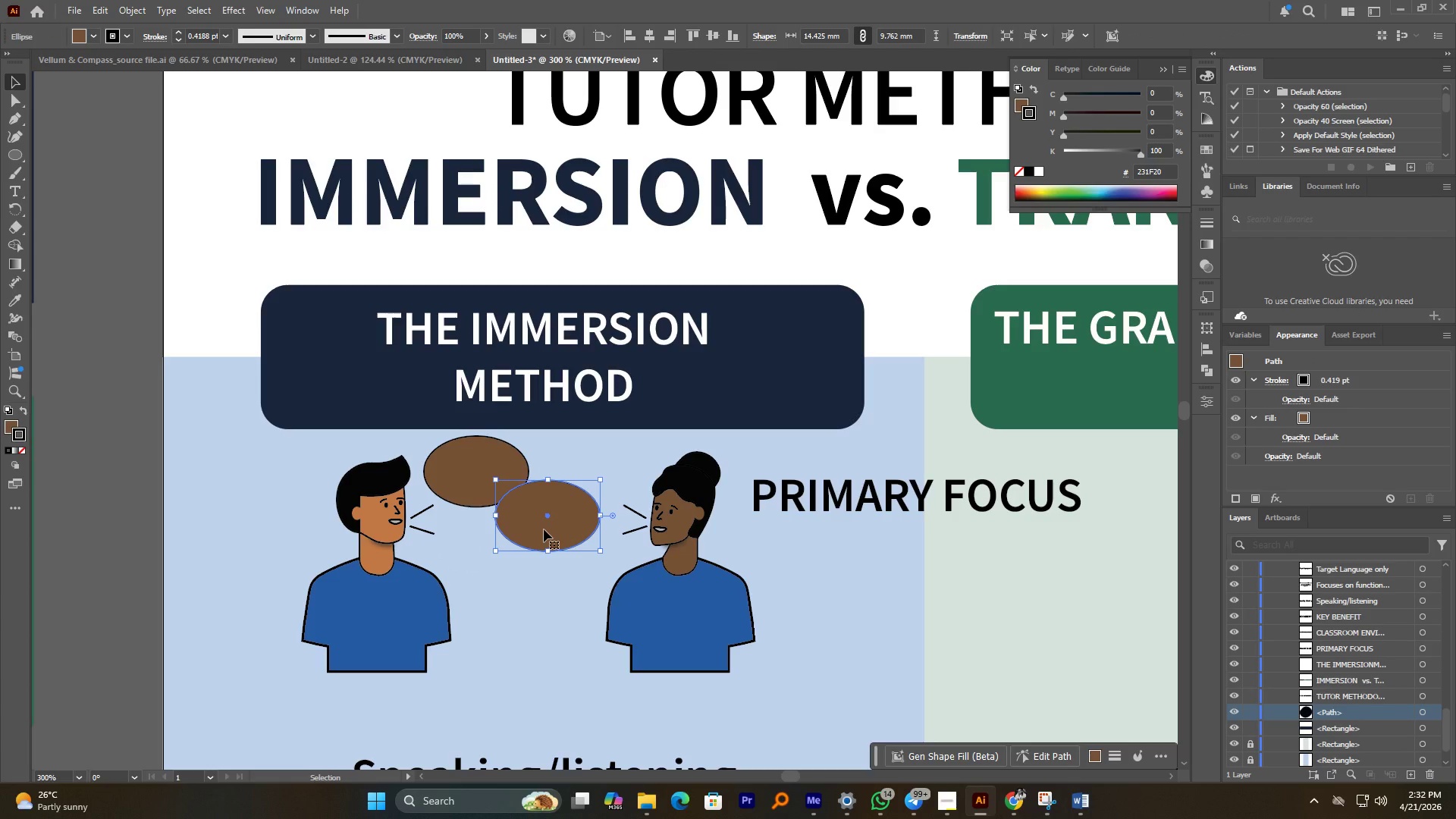 
wait(7.27)
 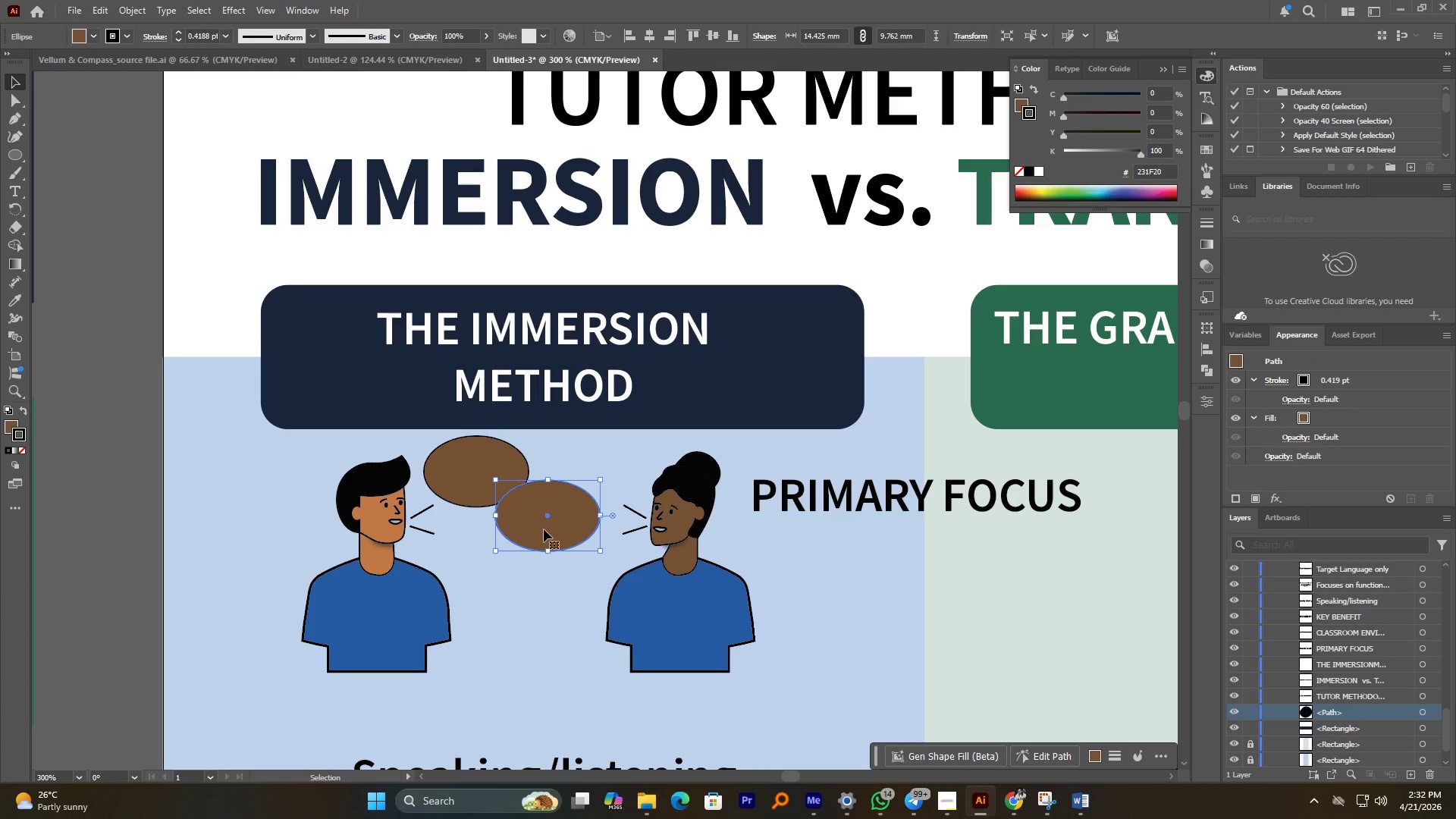 
hold_key(key=AltLeft, duration=1.45)
scroll: coordinate [485, 529], scroll_direction: up, amount: 2.0
 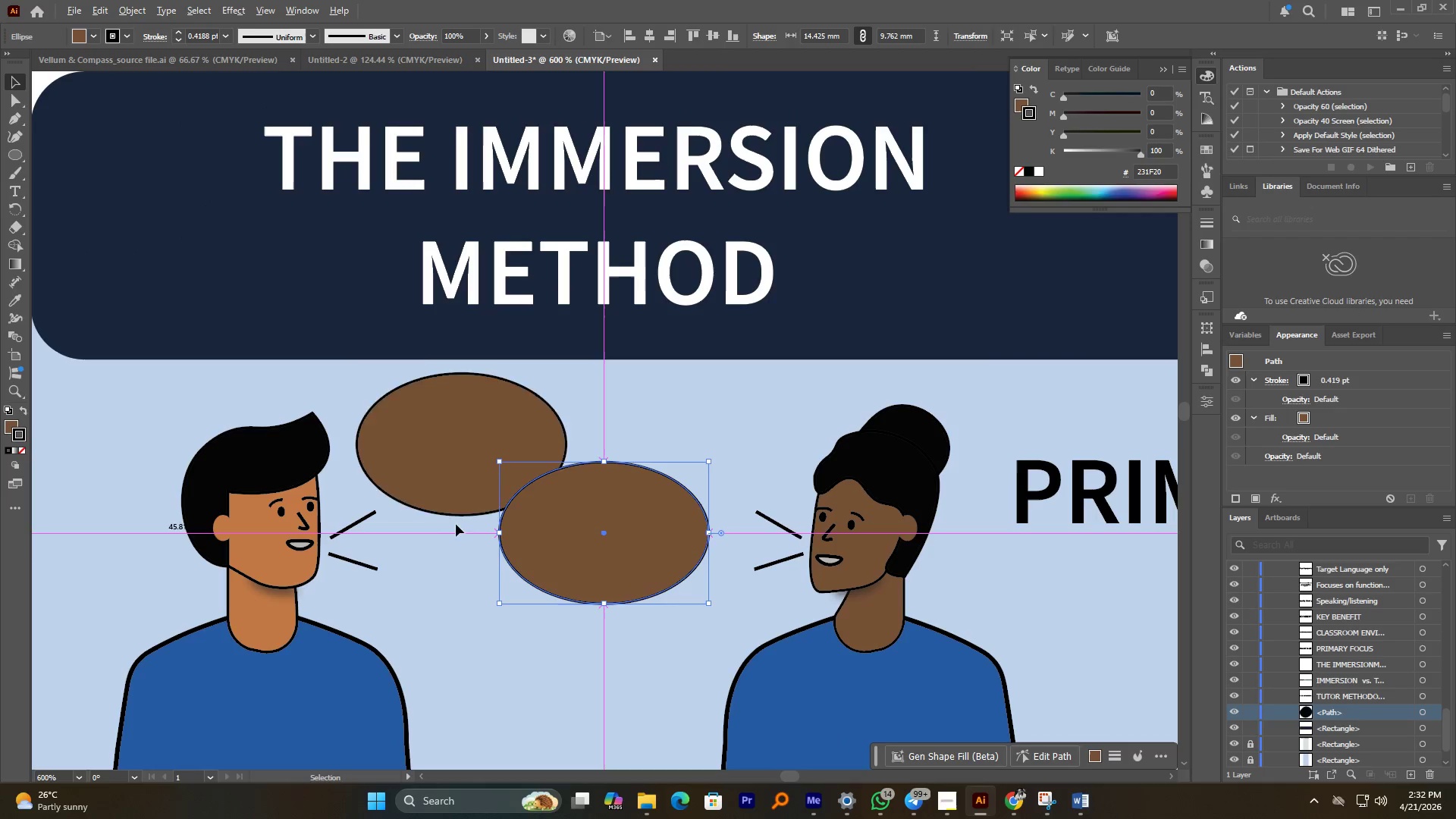 
left_click([420, 502])
 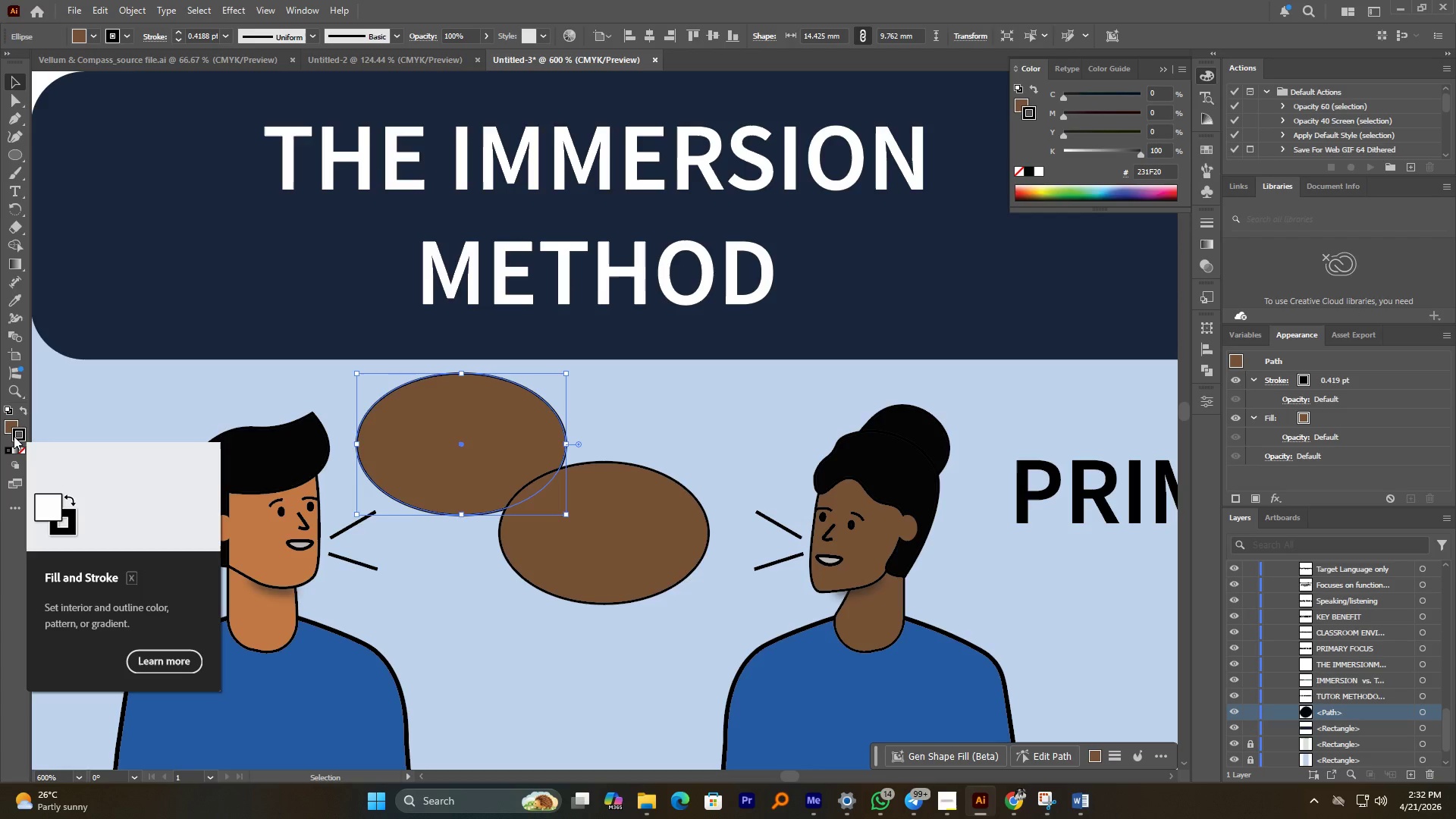 
double_click([10, 427])
 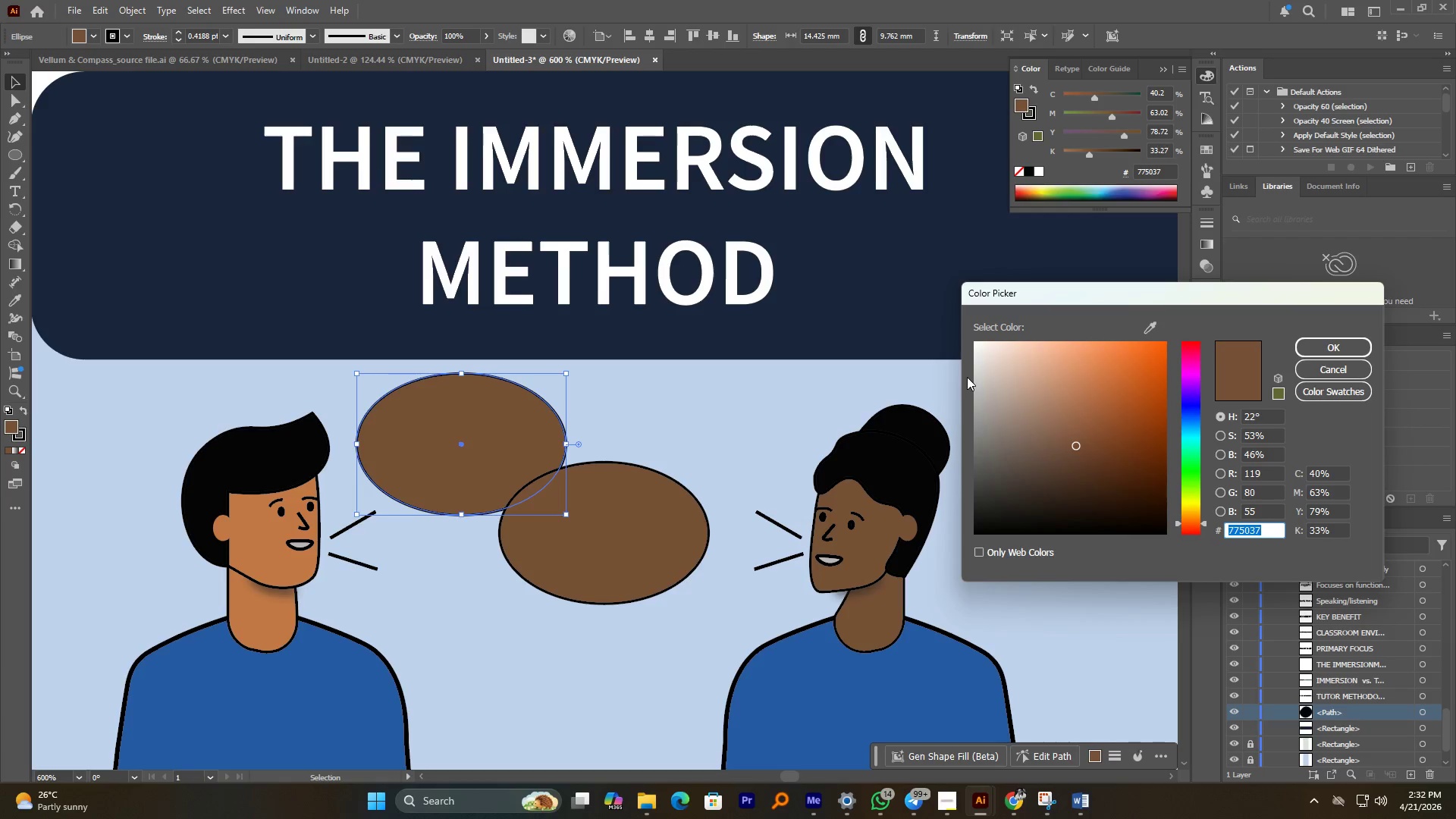 
left_click_drag(start_coordinate=[981, 370], to_coordinate=[991, 332])
 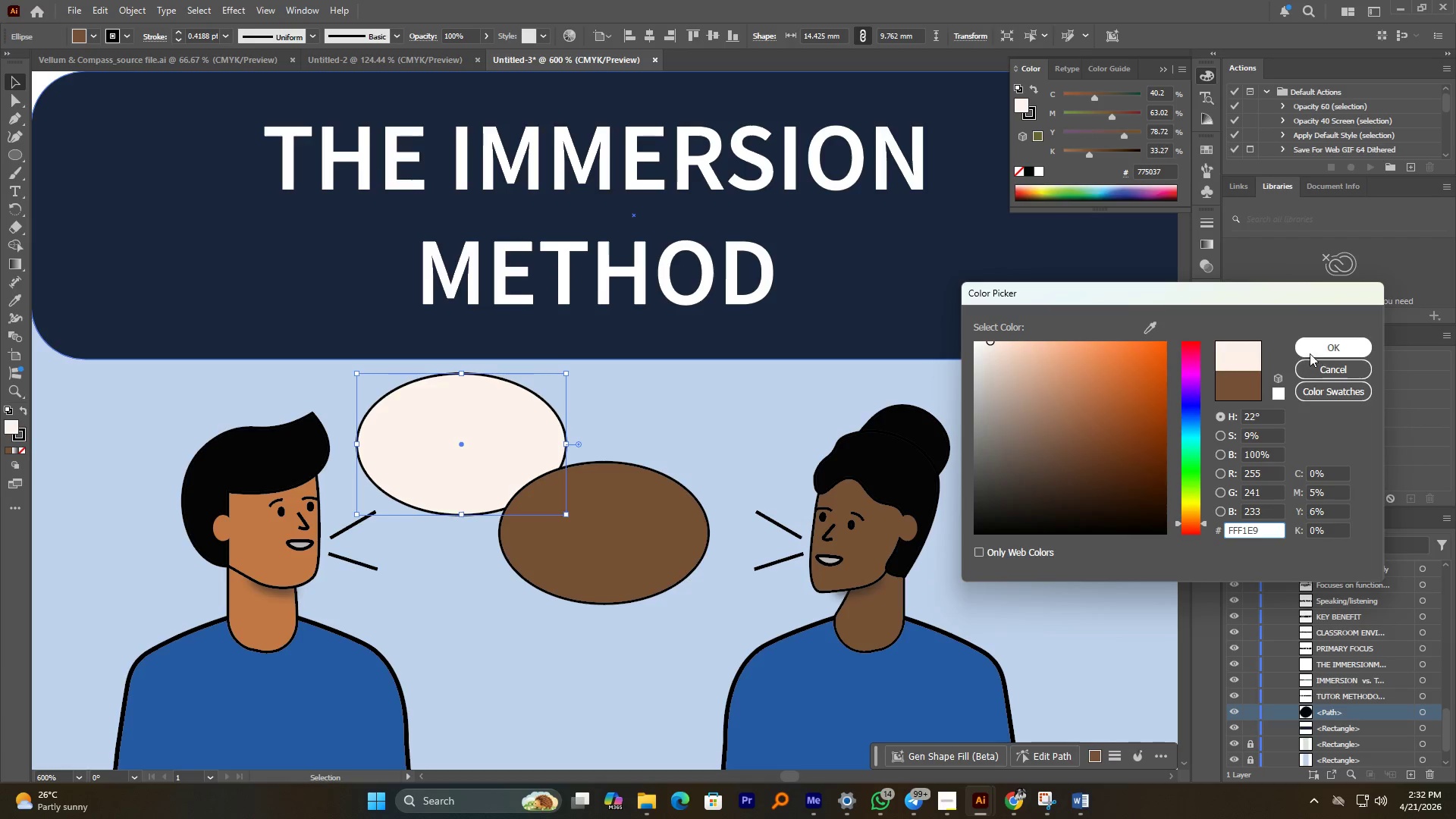 
left_click([1328, 348])
 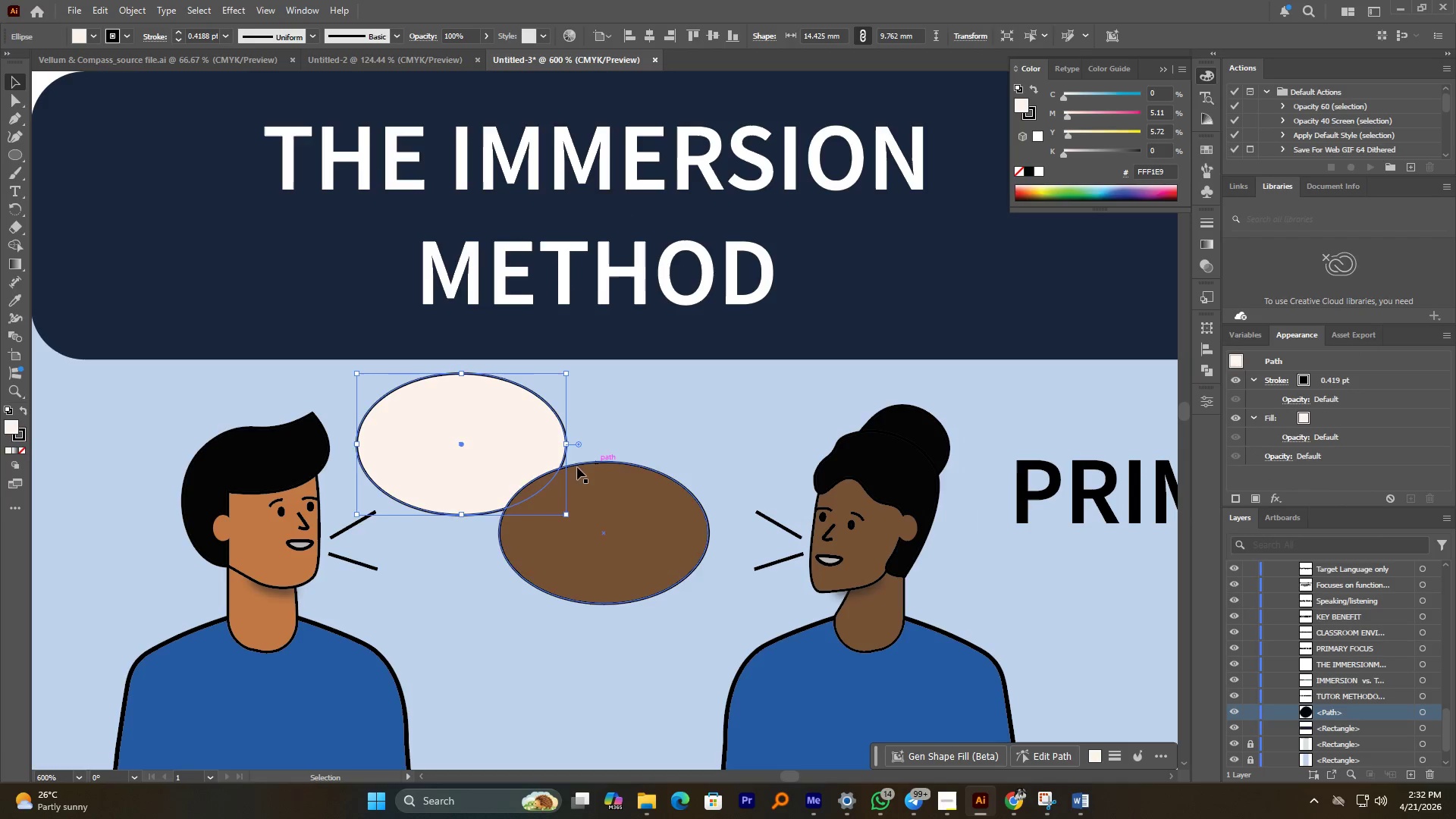 
hold_key(key=AltLeft, duration=0.66)
scroll: coordinate [403, 455], scroll_direction: up, amount: 2.0
 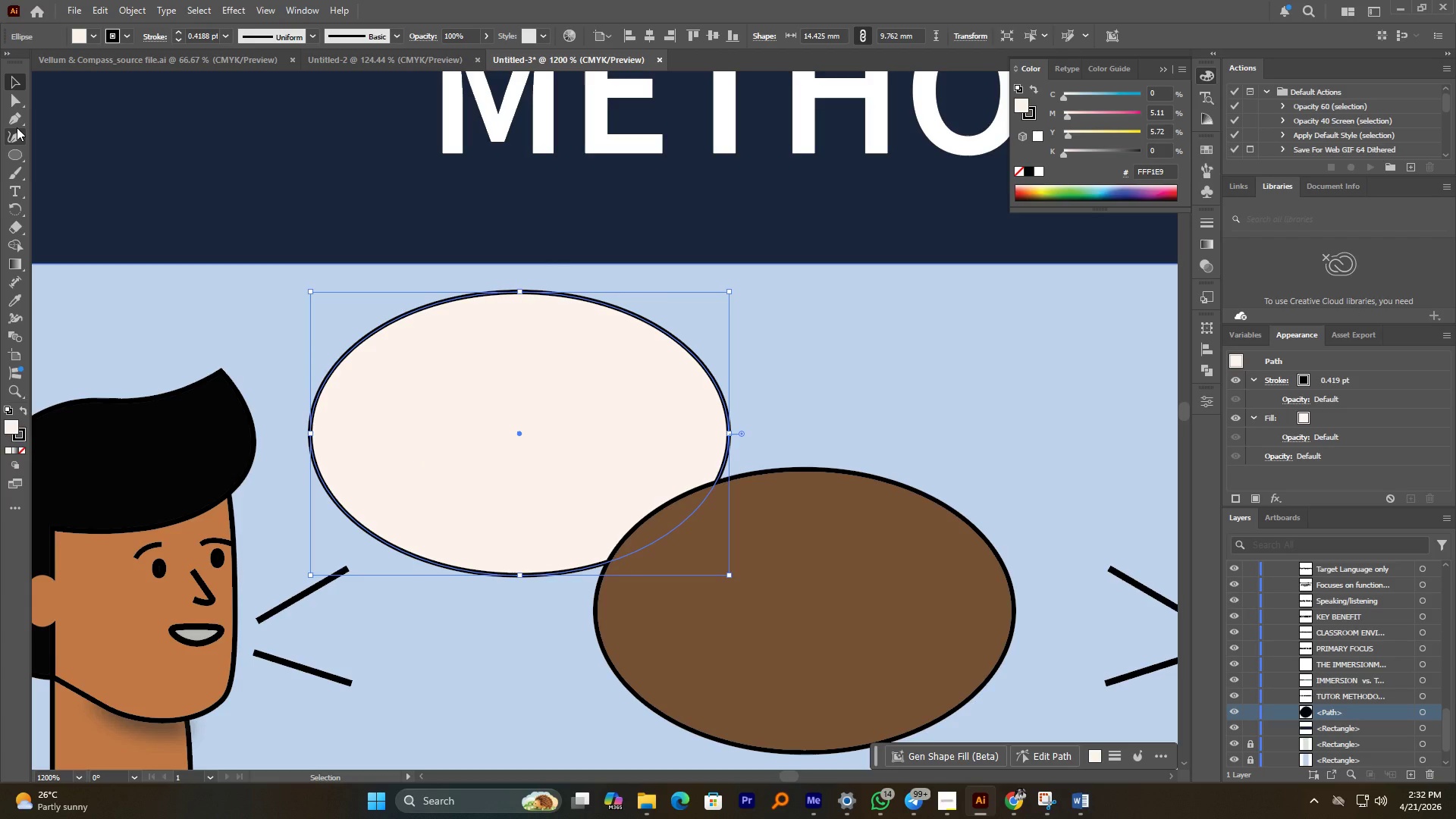 
left_click([13, 135])
 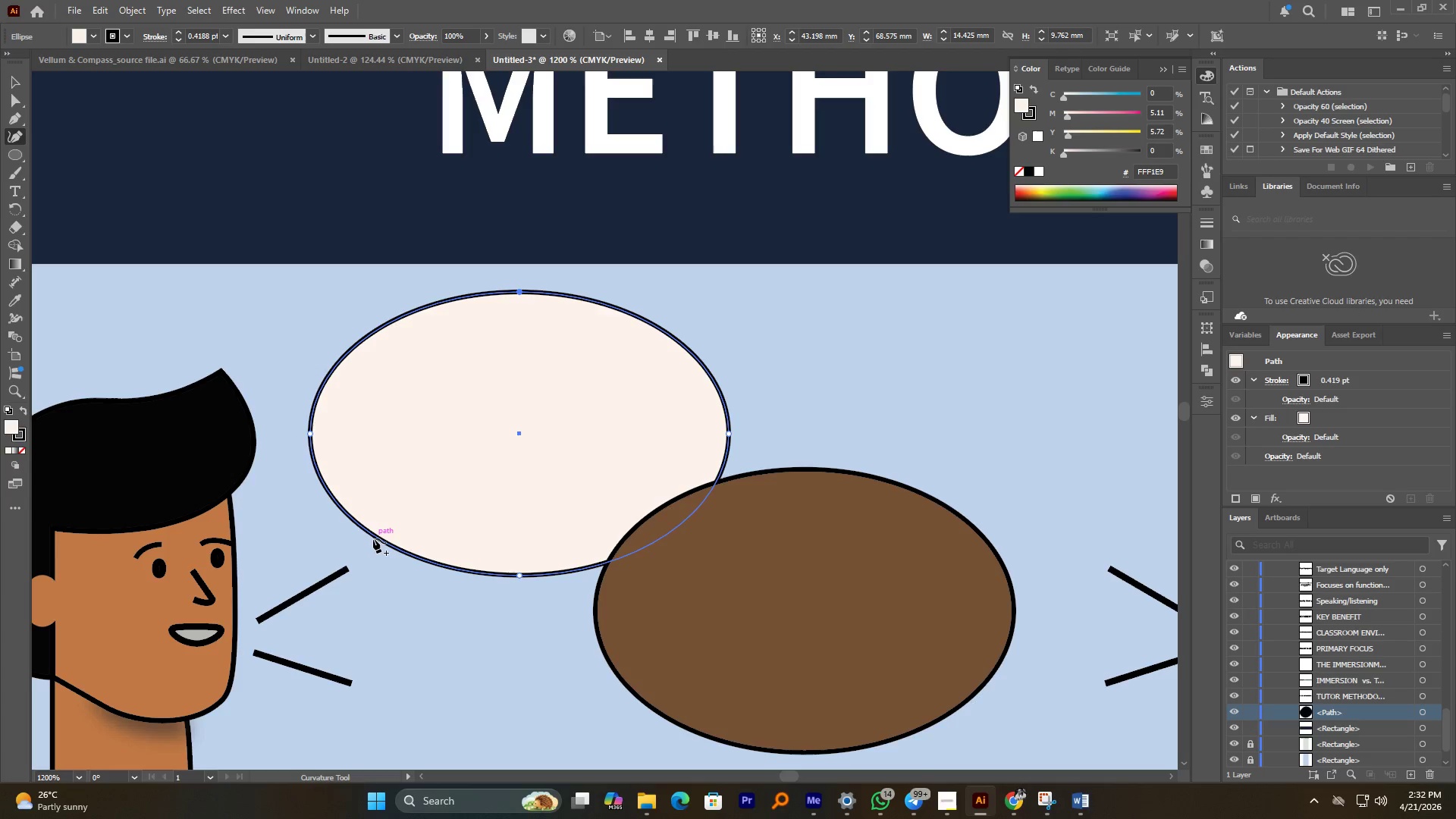 
left_click([367, 530])
 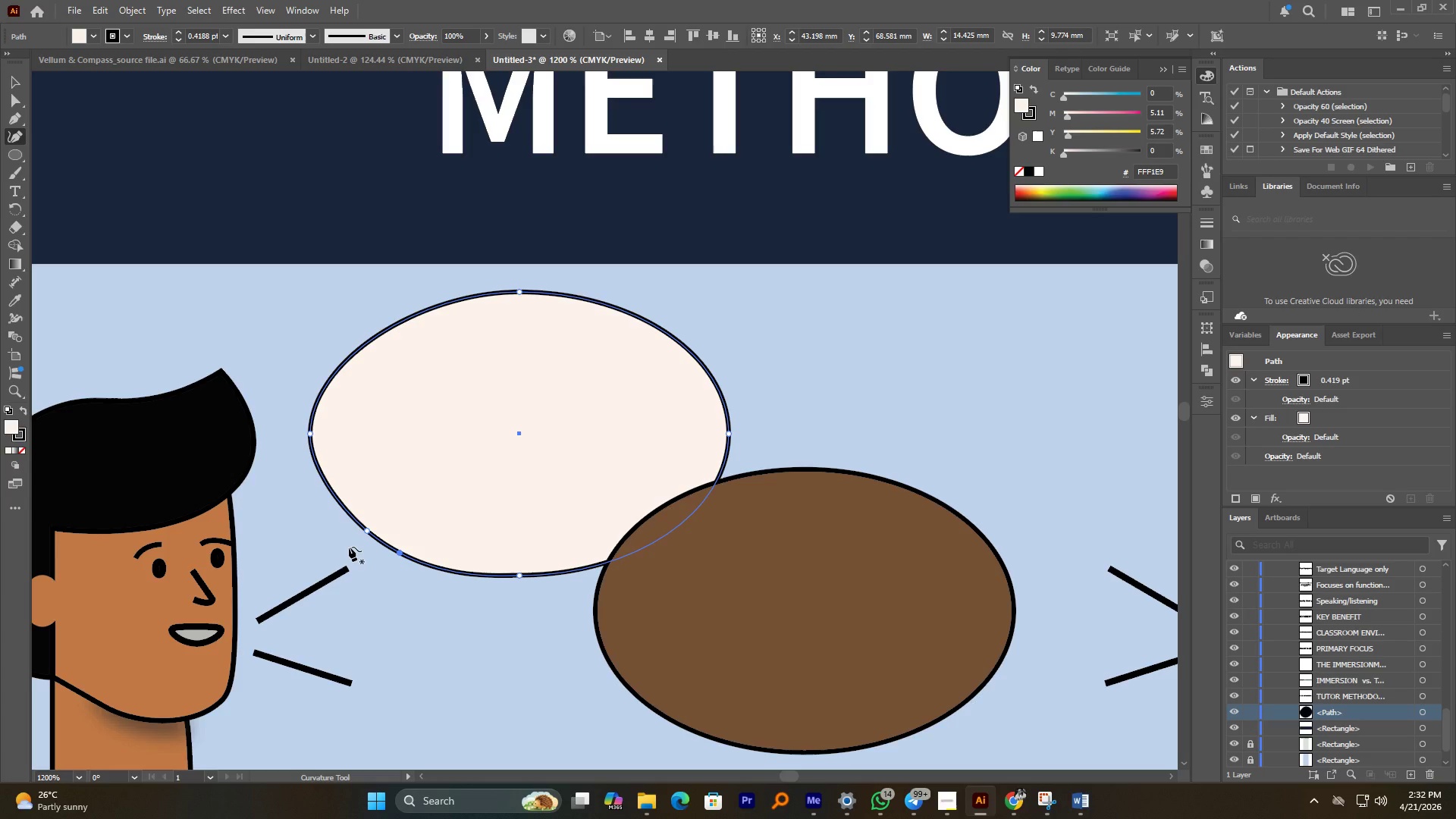 
wait(9.17)
 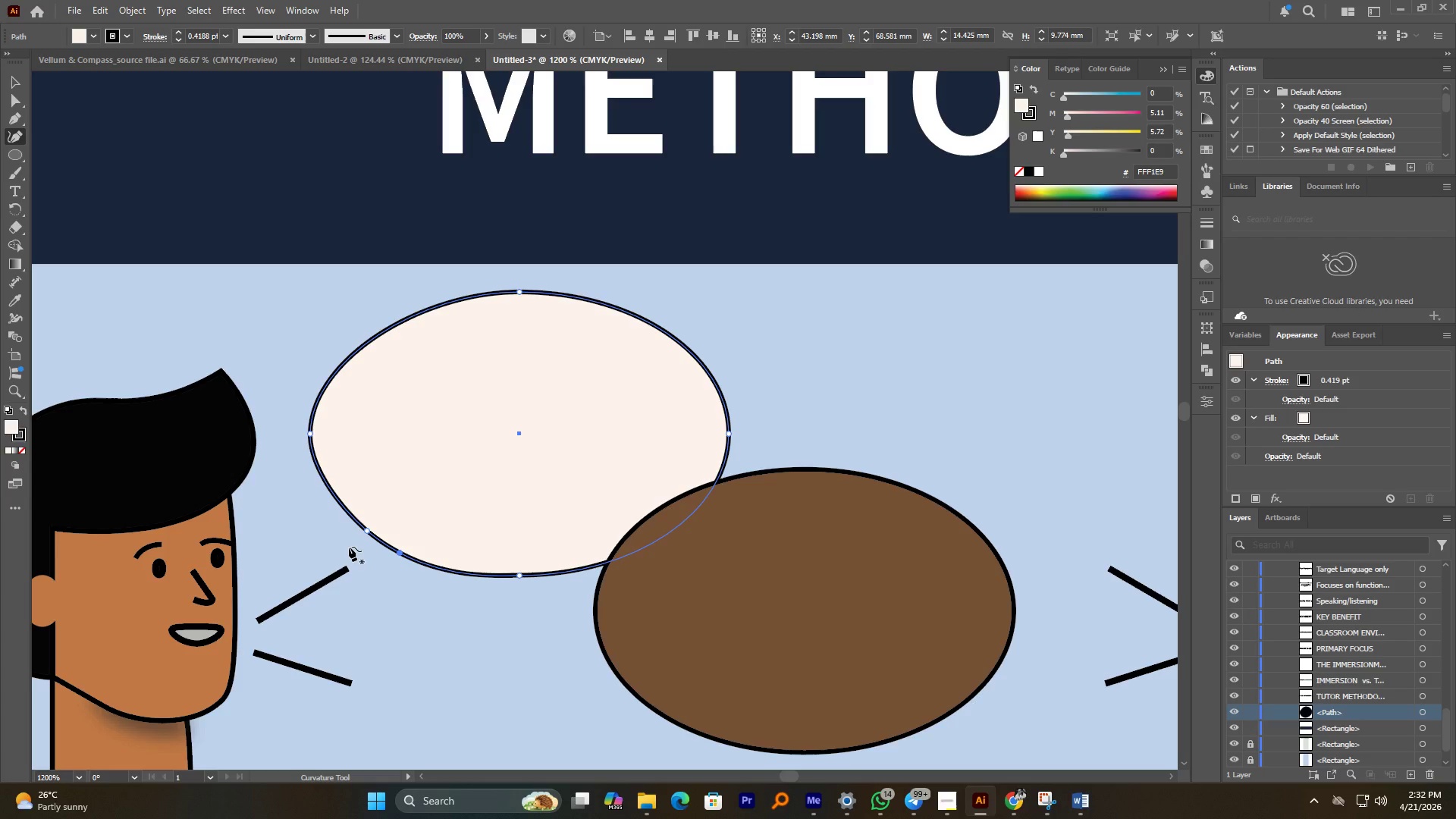 
left_click([348, 513])
 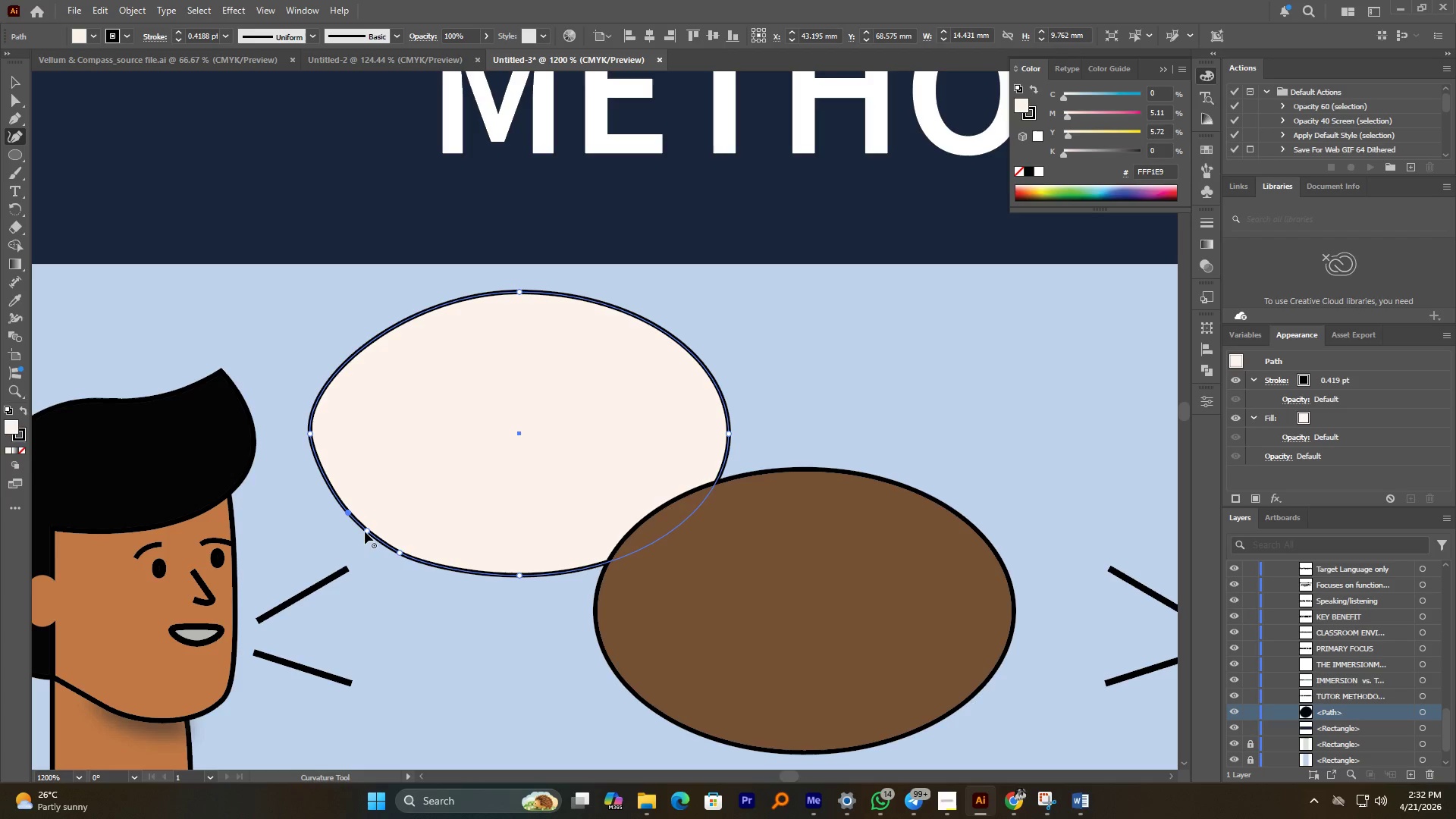 
left_click_drag(start_coordinate=[365, 531], to_coordinate=[285, 568])
 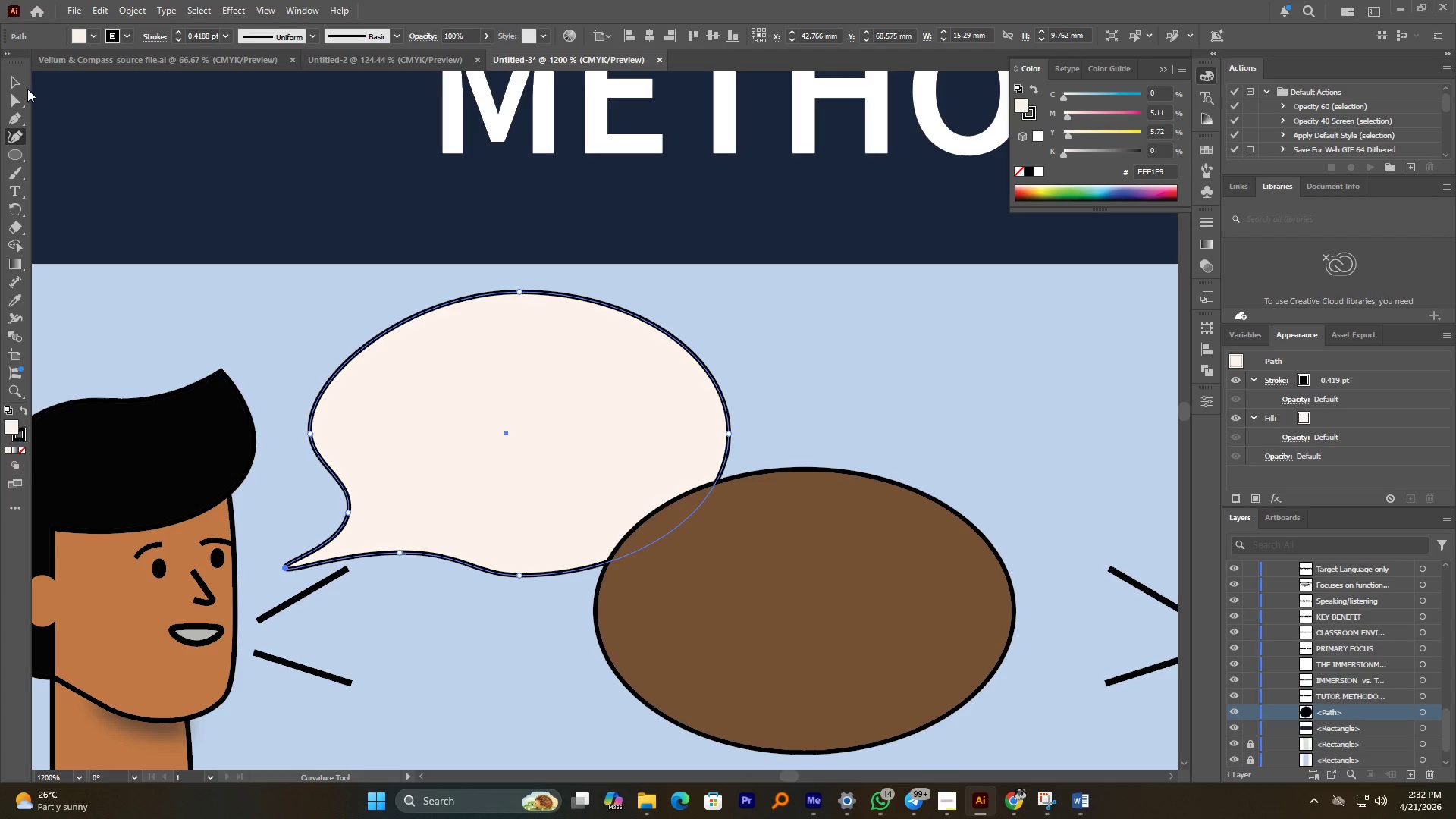 
key(Alt+AltLeft)
 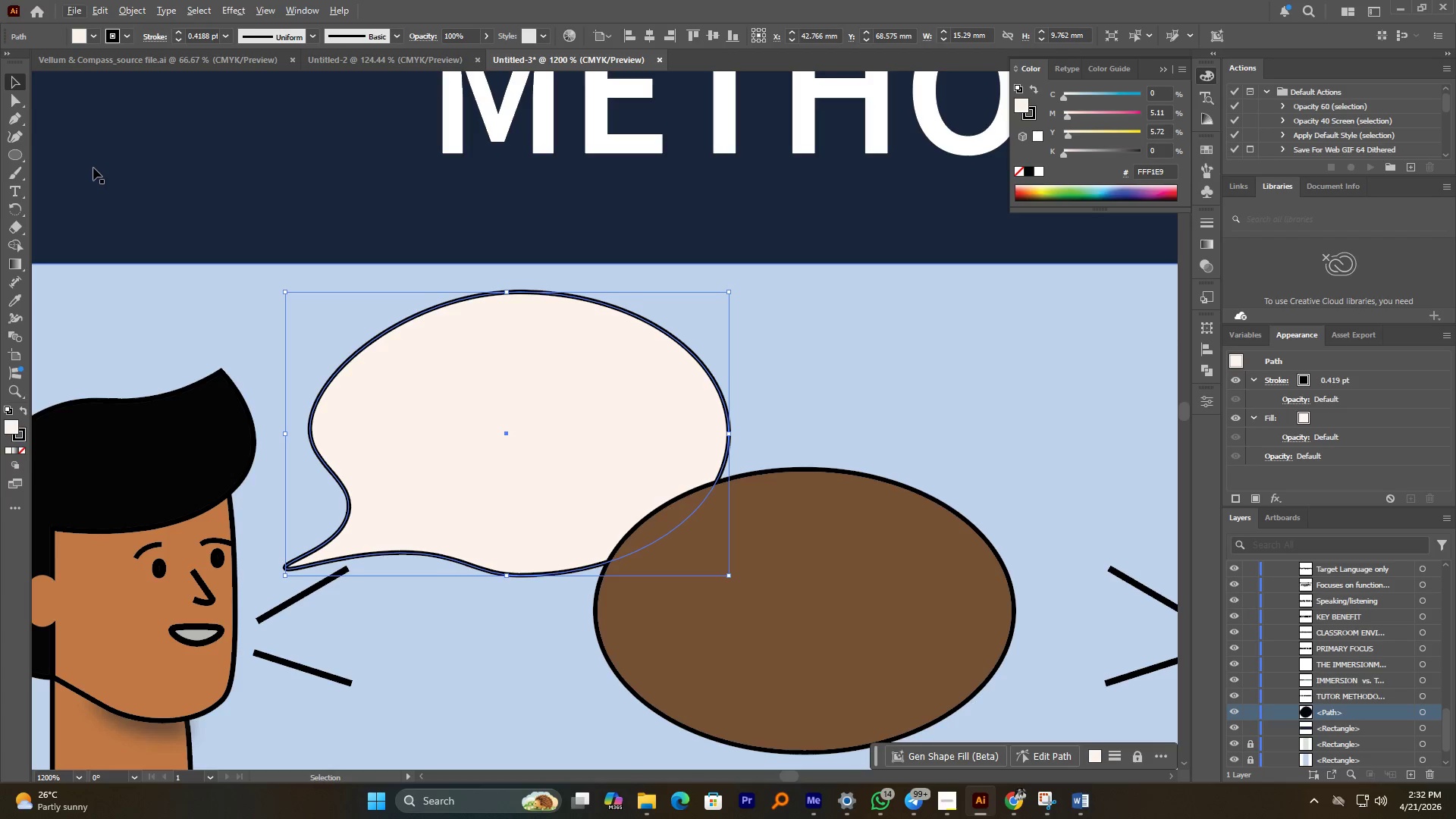 
hold_key(key=AltLeft, duration=1.33)
scroll: coordinate [510, 656], scroll_direction: down, amount: 2.0
 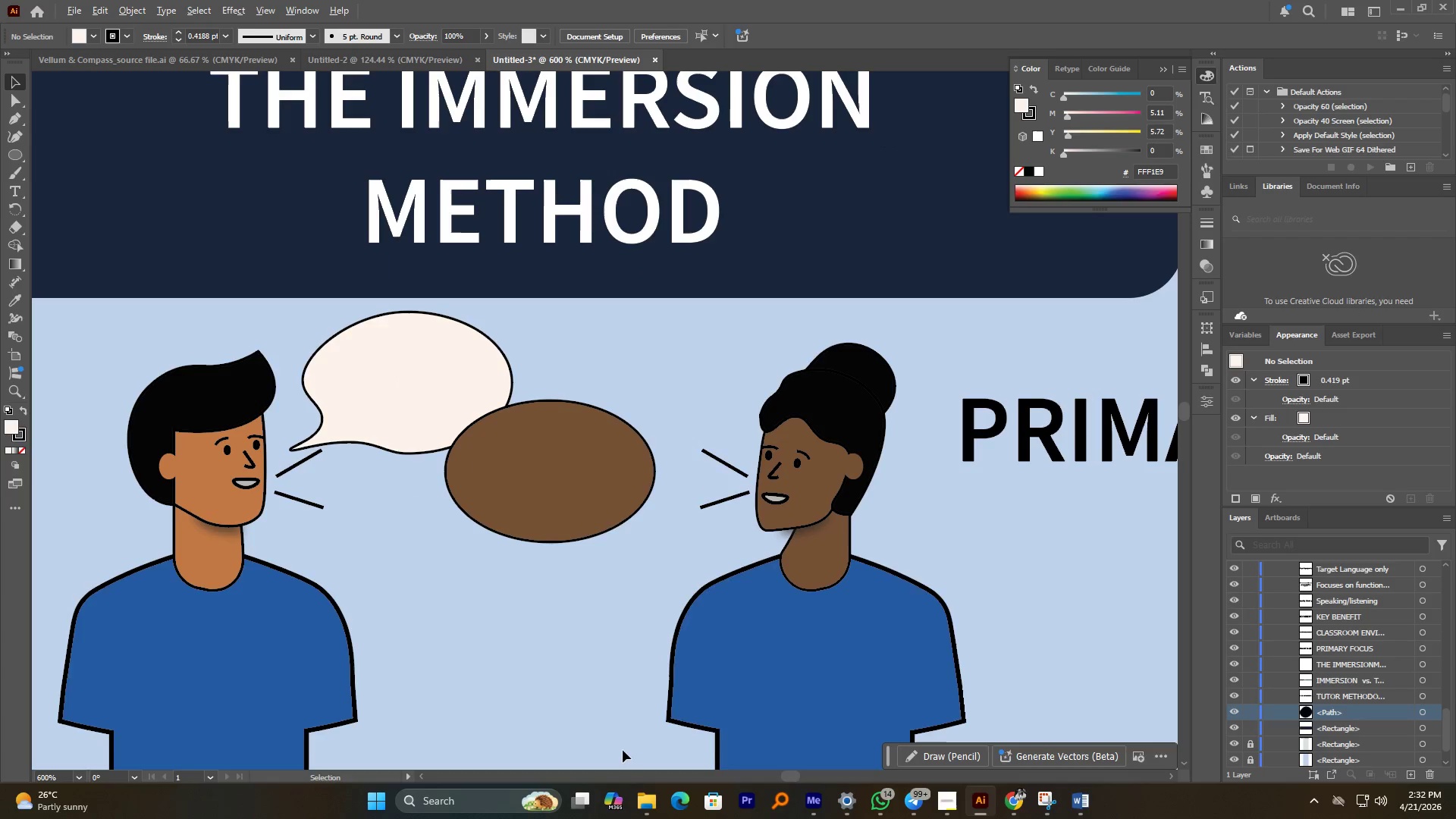 
left_click([767, 677])
 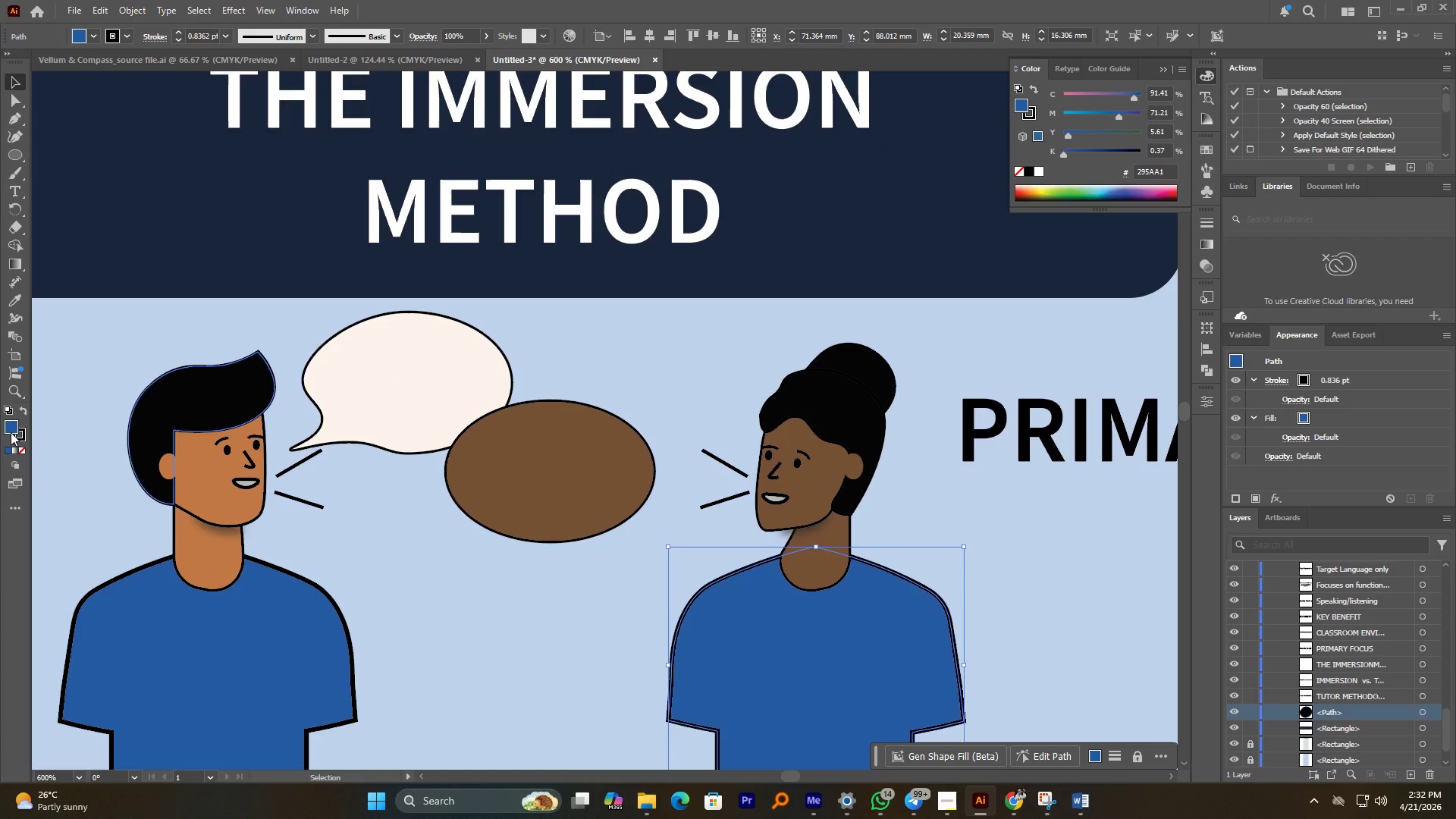 
double_click([11, 432])
 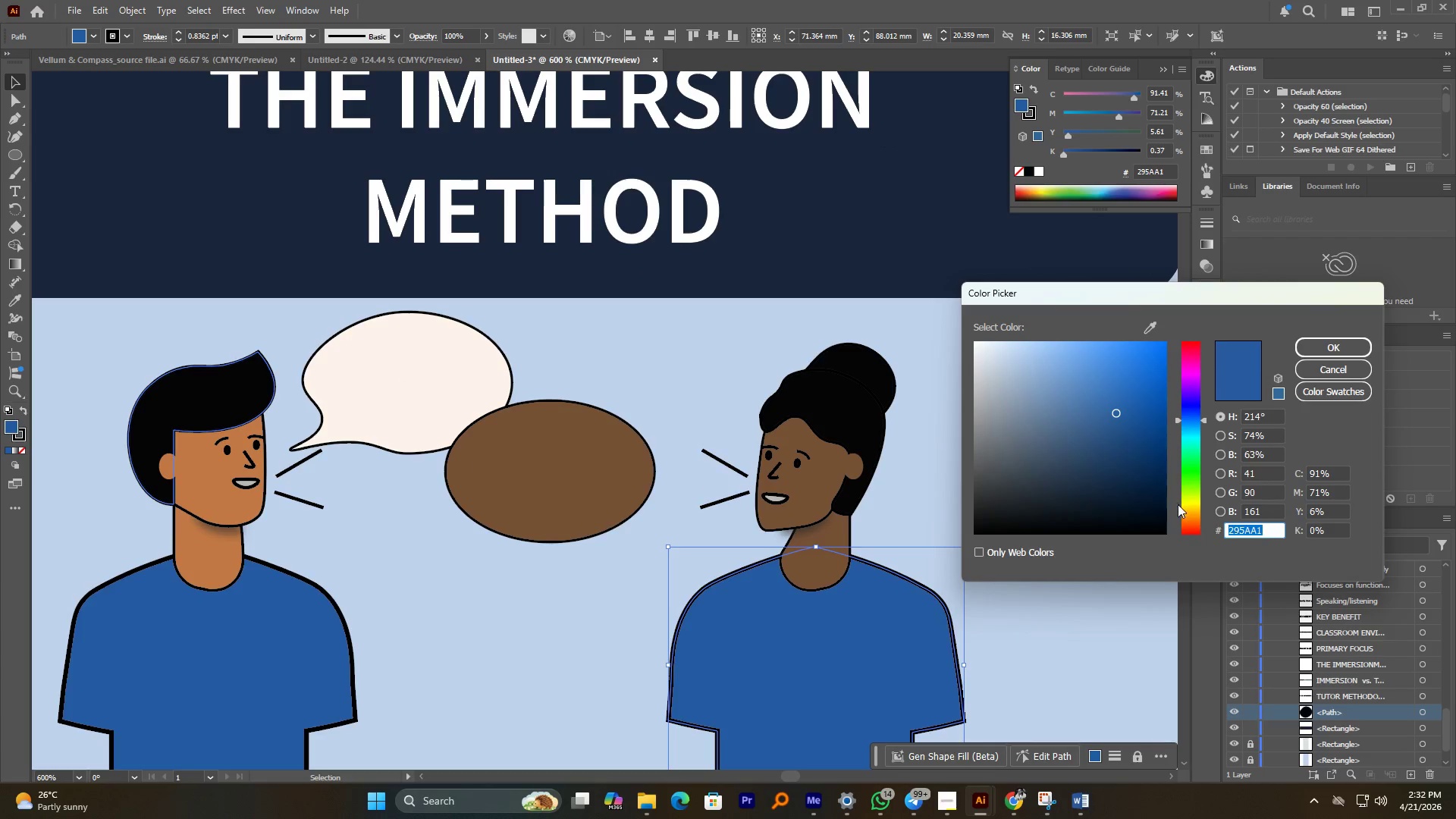 
left_click_drag(start_coordinate=[1188, 505], to_coordinate=[1191, 489])
 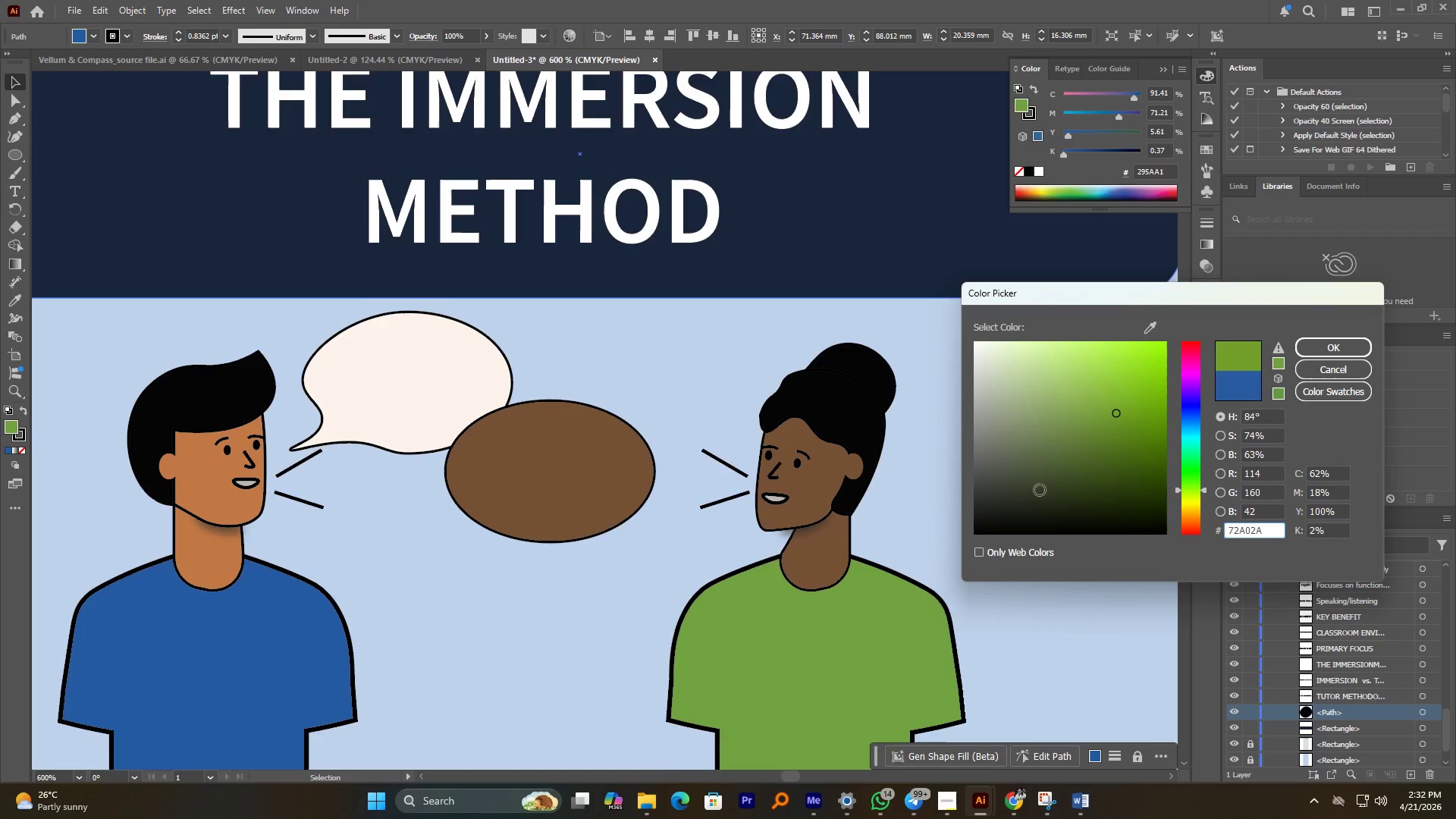 
hold_key(key=AltLeft, duration=0.52)
 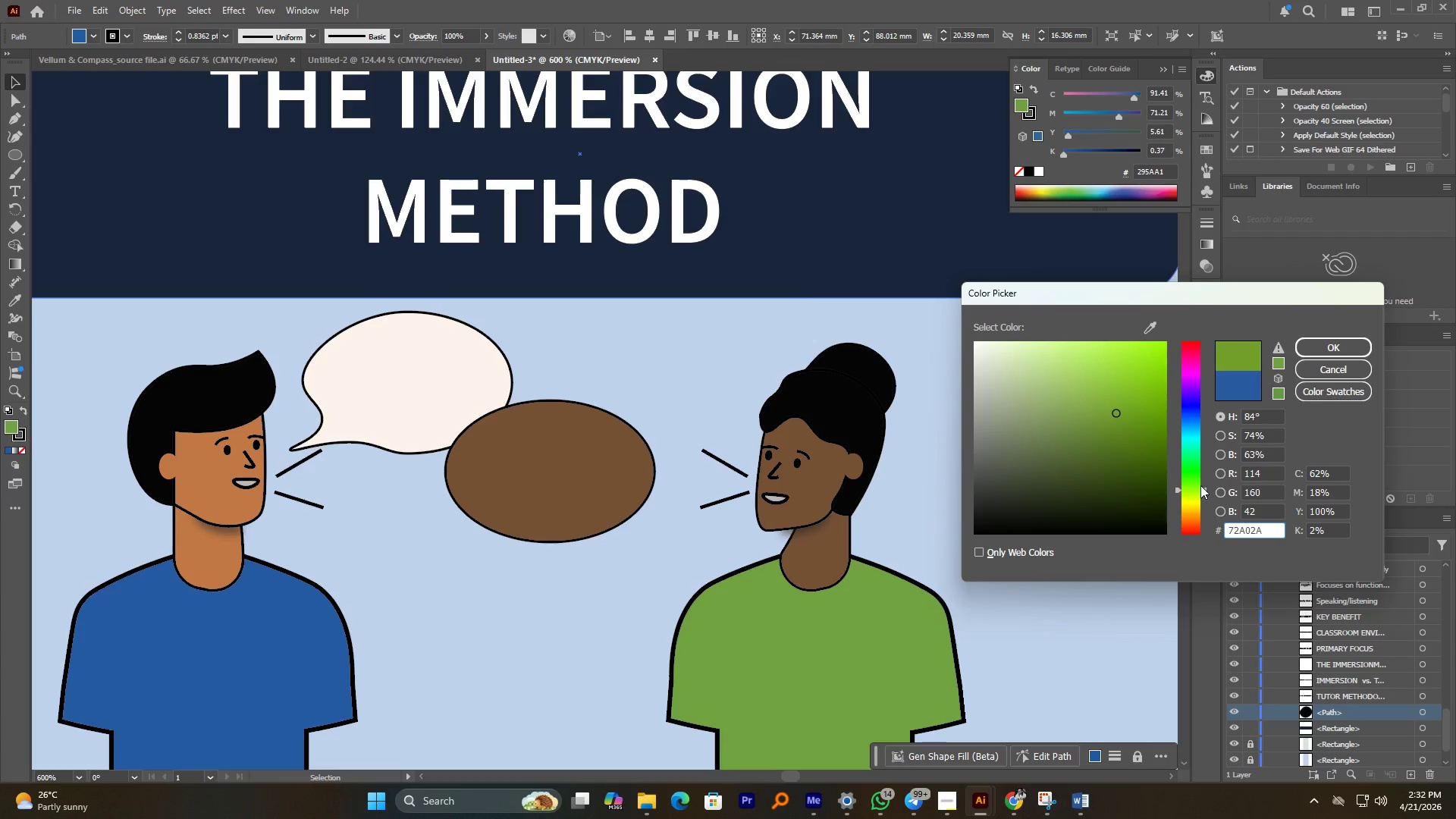 
left_click_drag(start_coordinate=[1200, 485], to_coordinate=[1197, 477])
 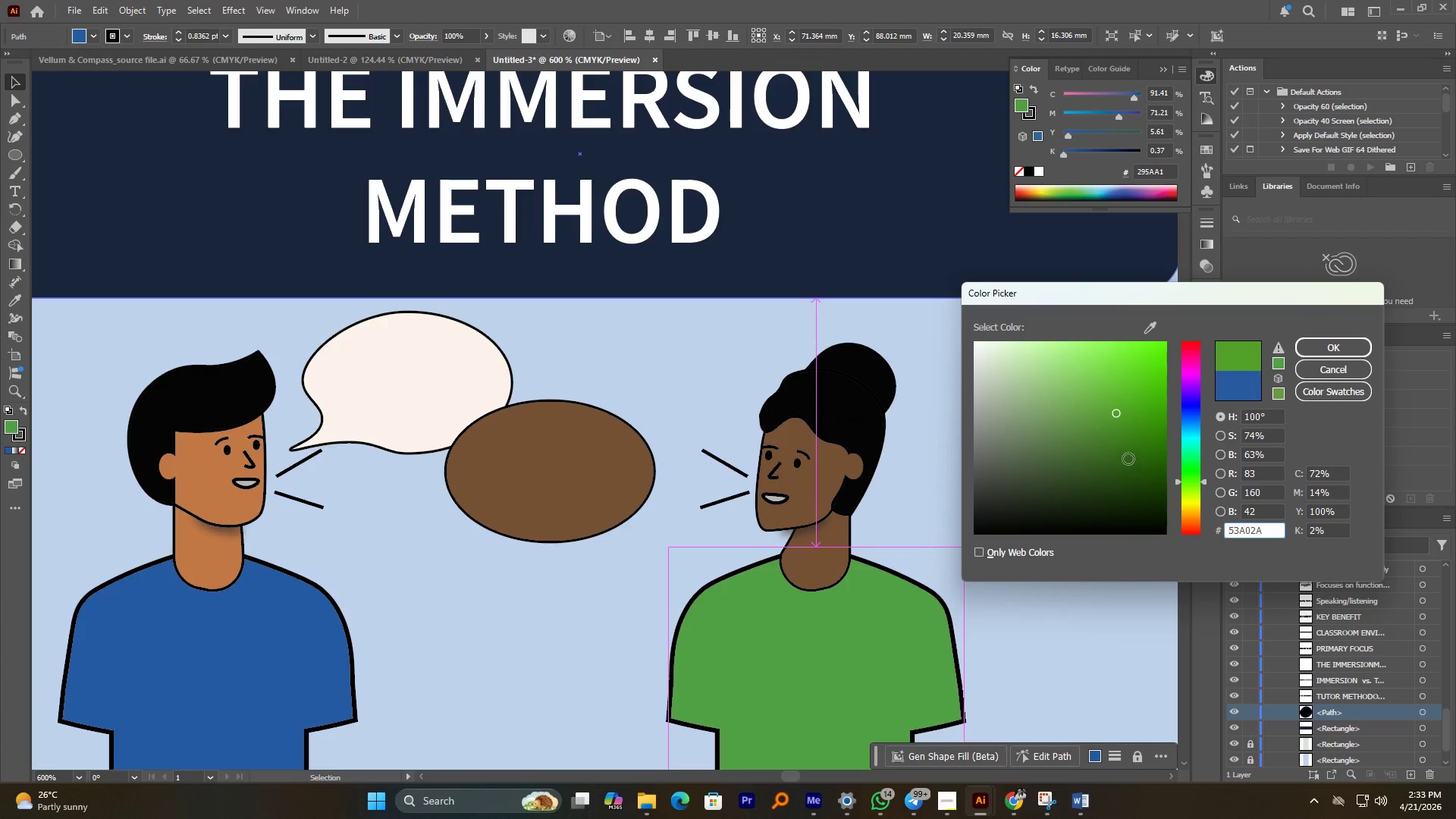 
left_click([1128, 459])
 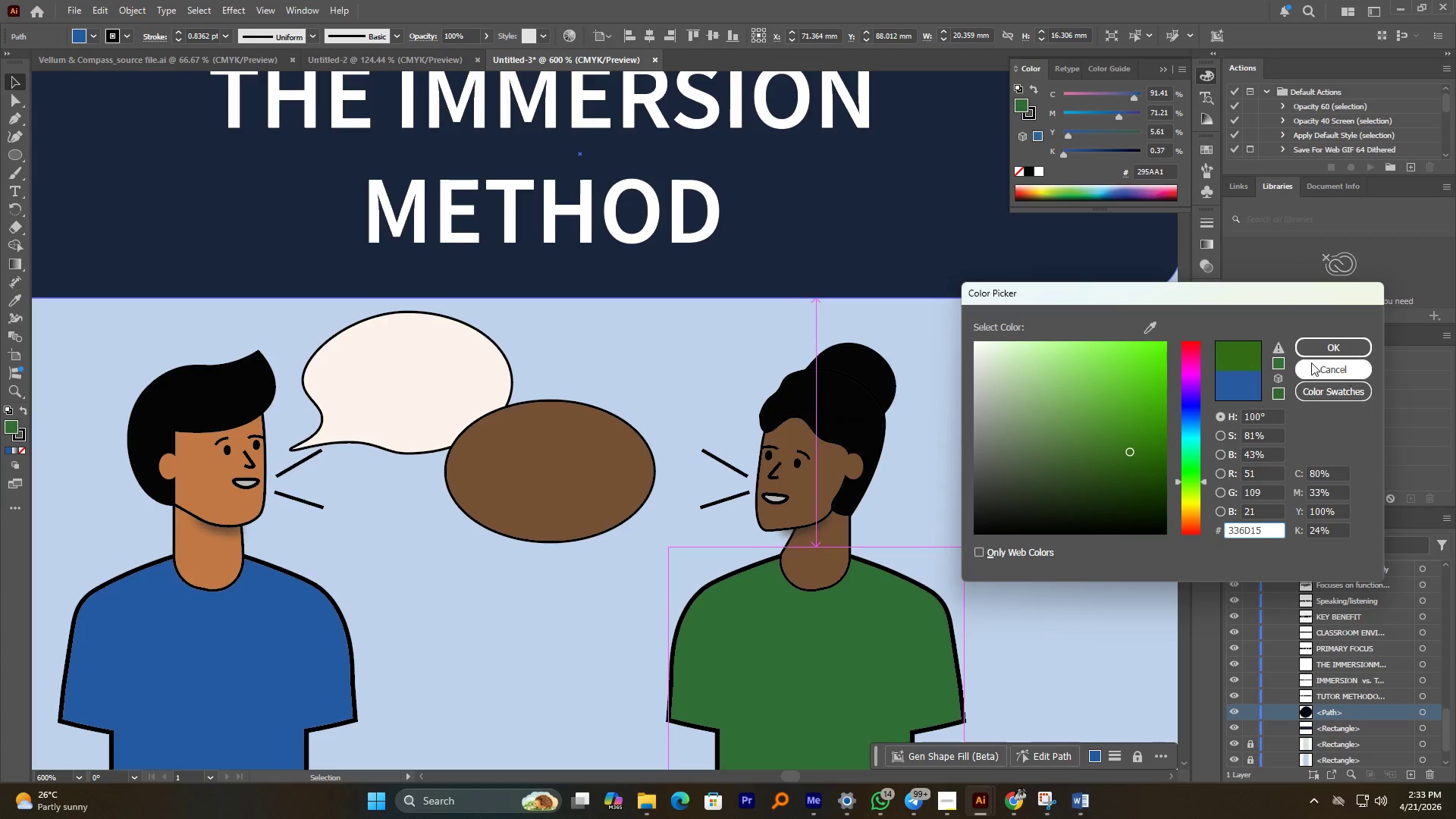 
left_click([1316, 348])
 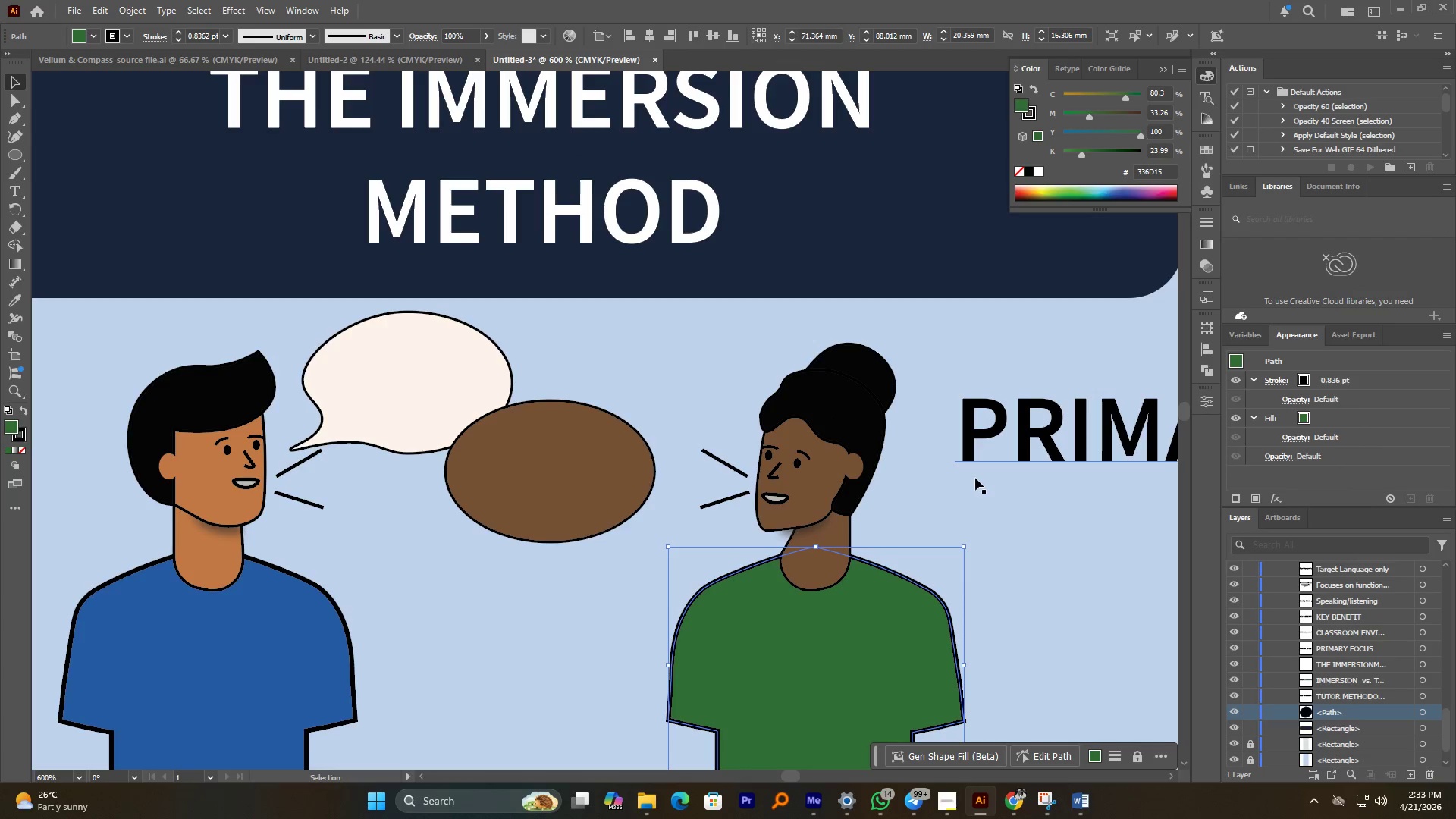 
left_click([1012, 526])
 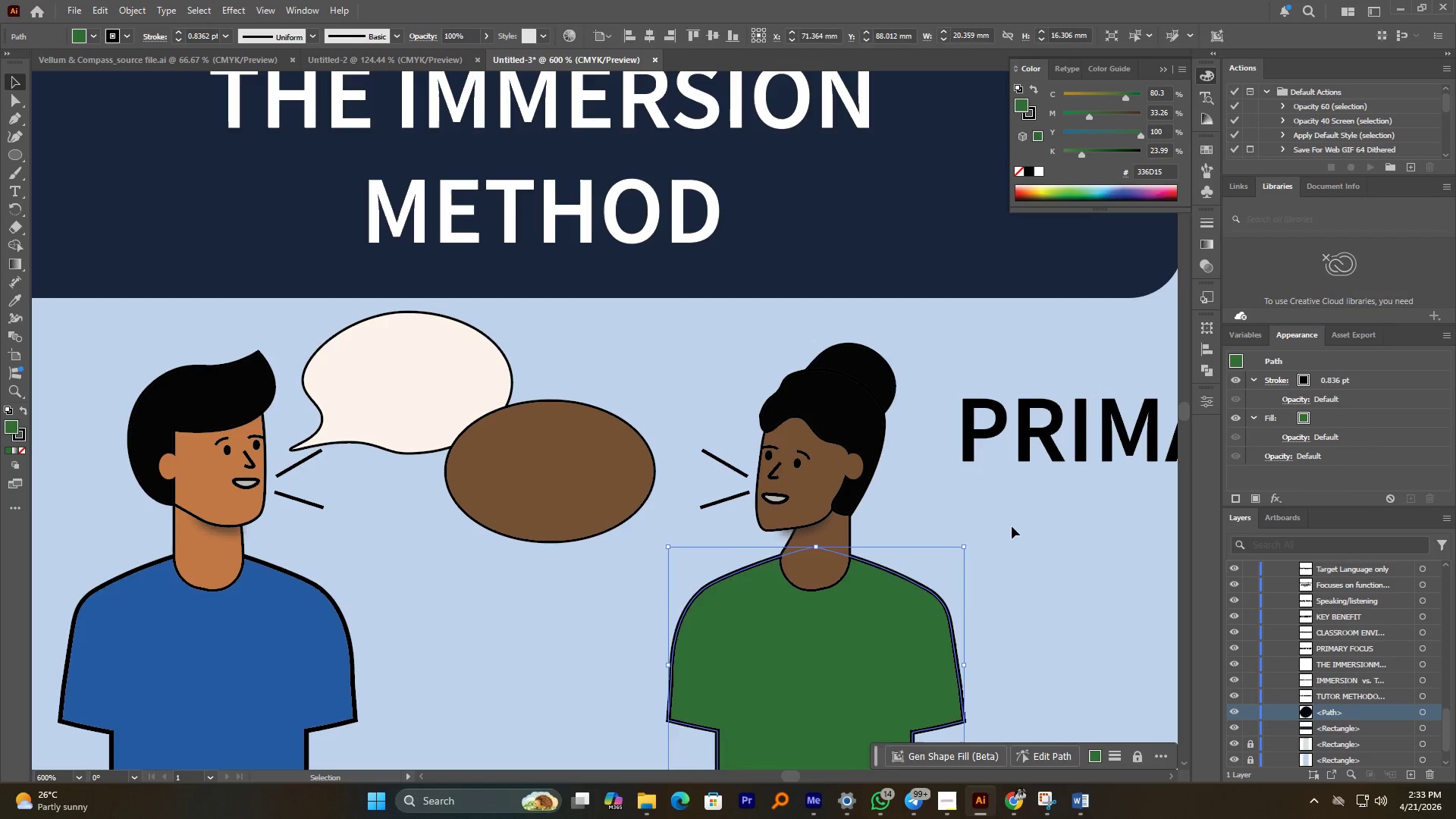 
hold_key(key=AltLeft, duration=2.08)
scroll: coordinate [979, 529], scroll_direction: down, amount: 4.0
 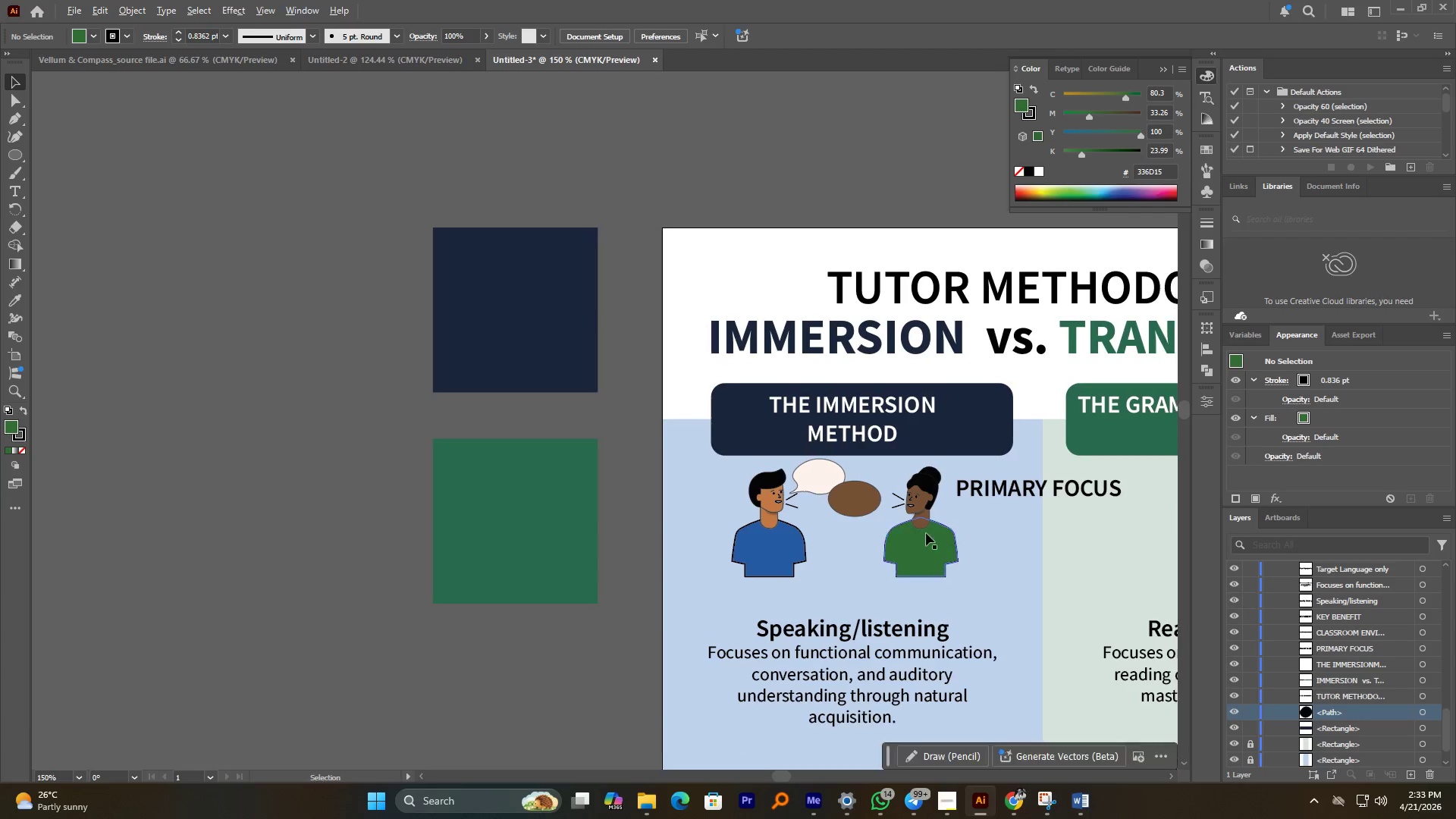 
left_click([923, 540])
 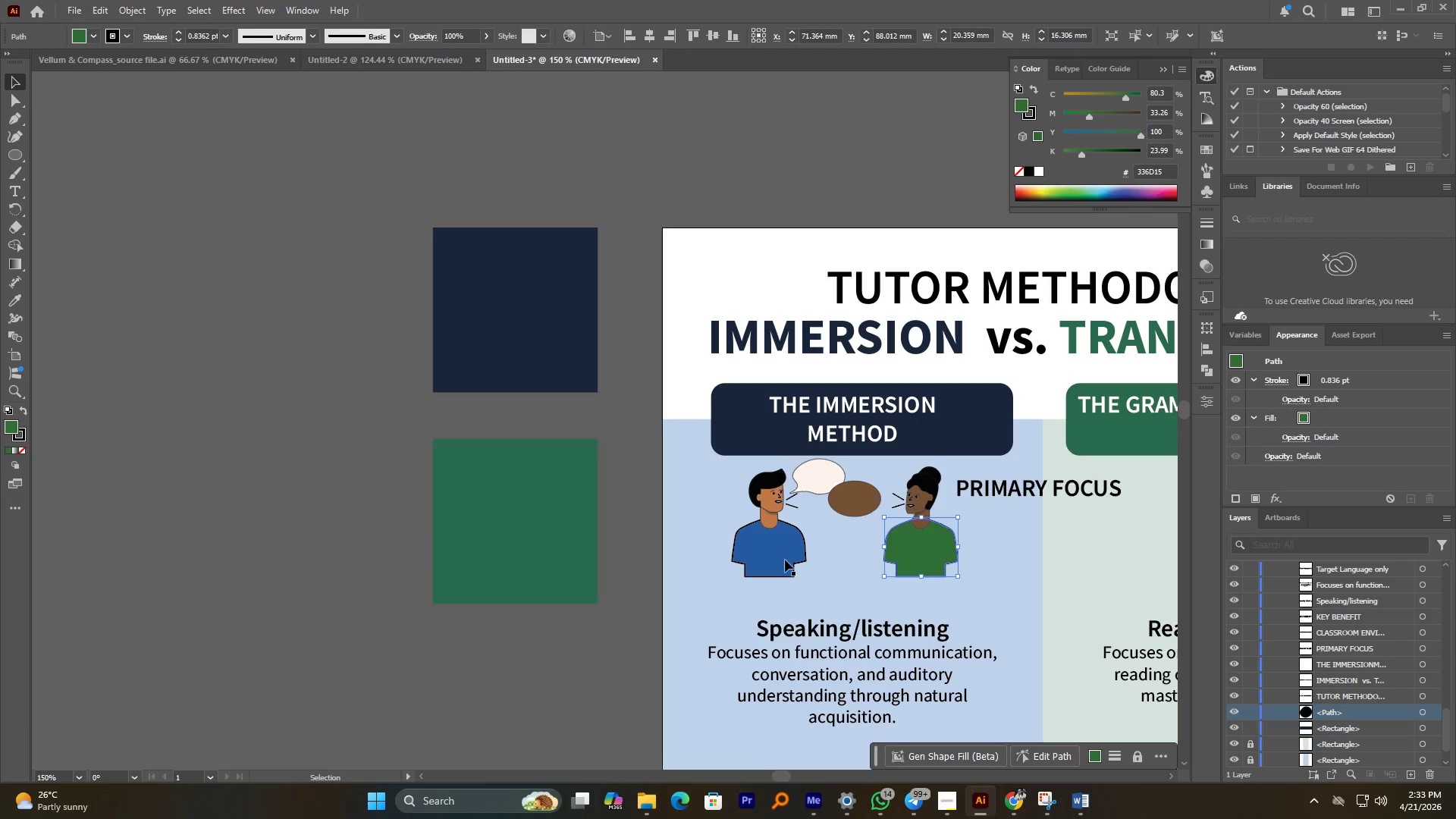 
hold_key(key=AltLeft, duration=1.55)
scroll: coordinate [951, 562], scroll_direction: up, amount: 3.0
 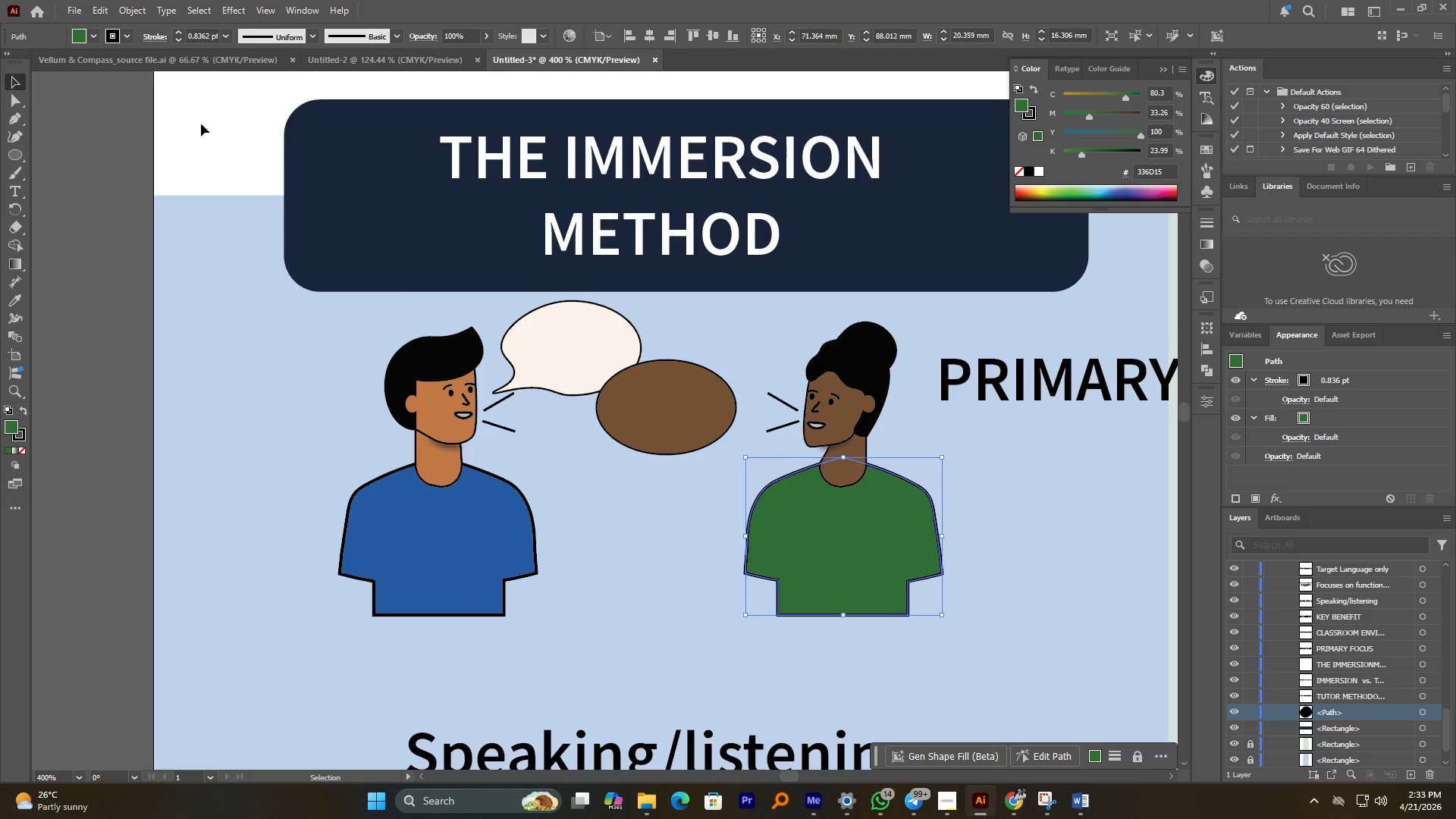 
right_click([11, 155])
 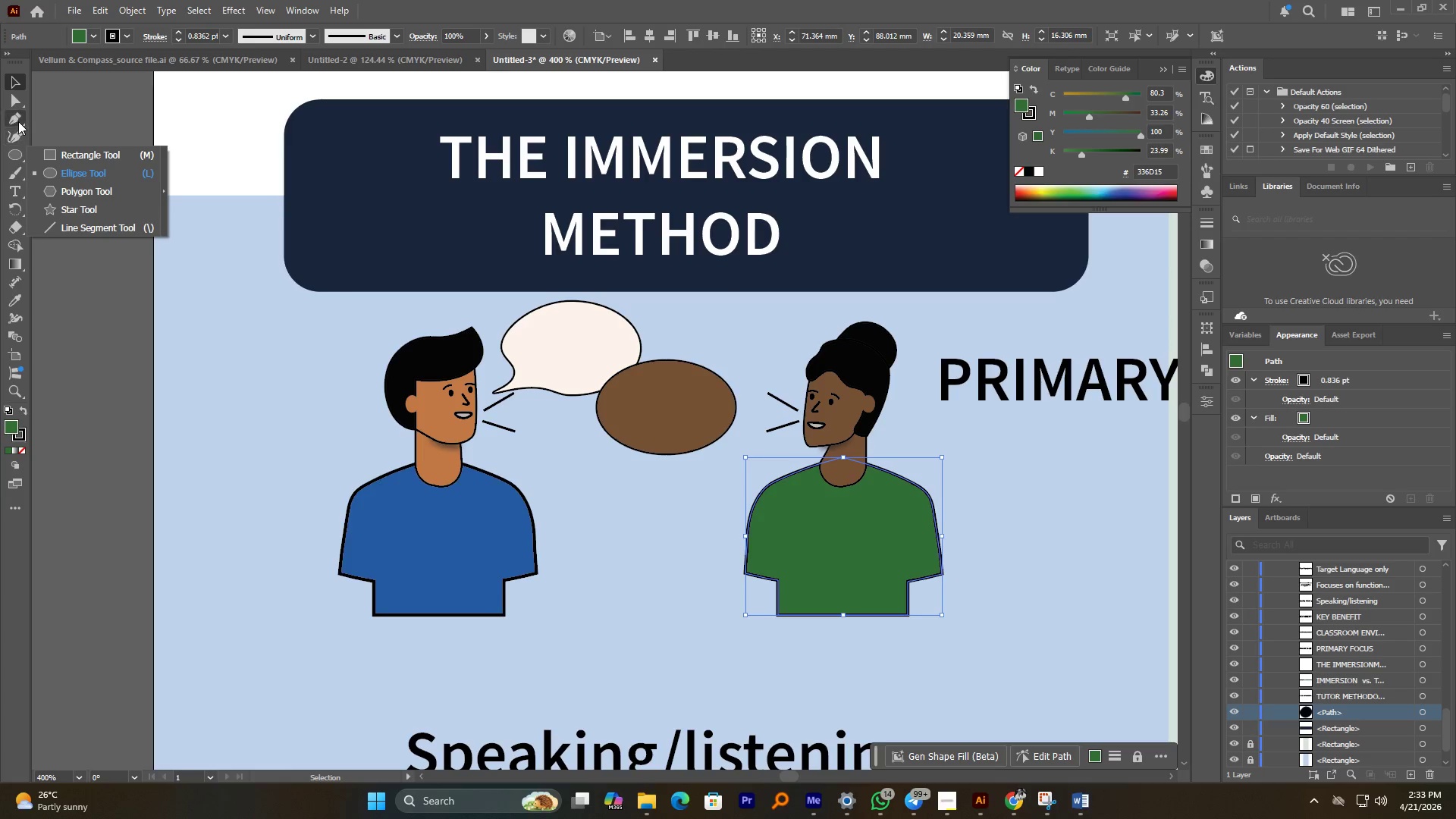 
left_click([18, 117])
 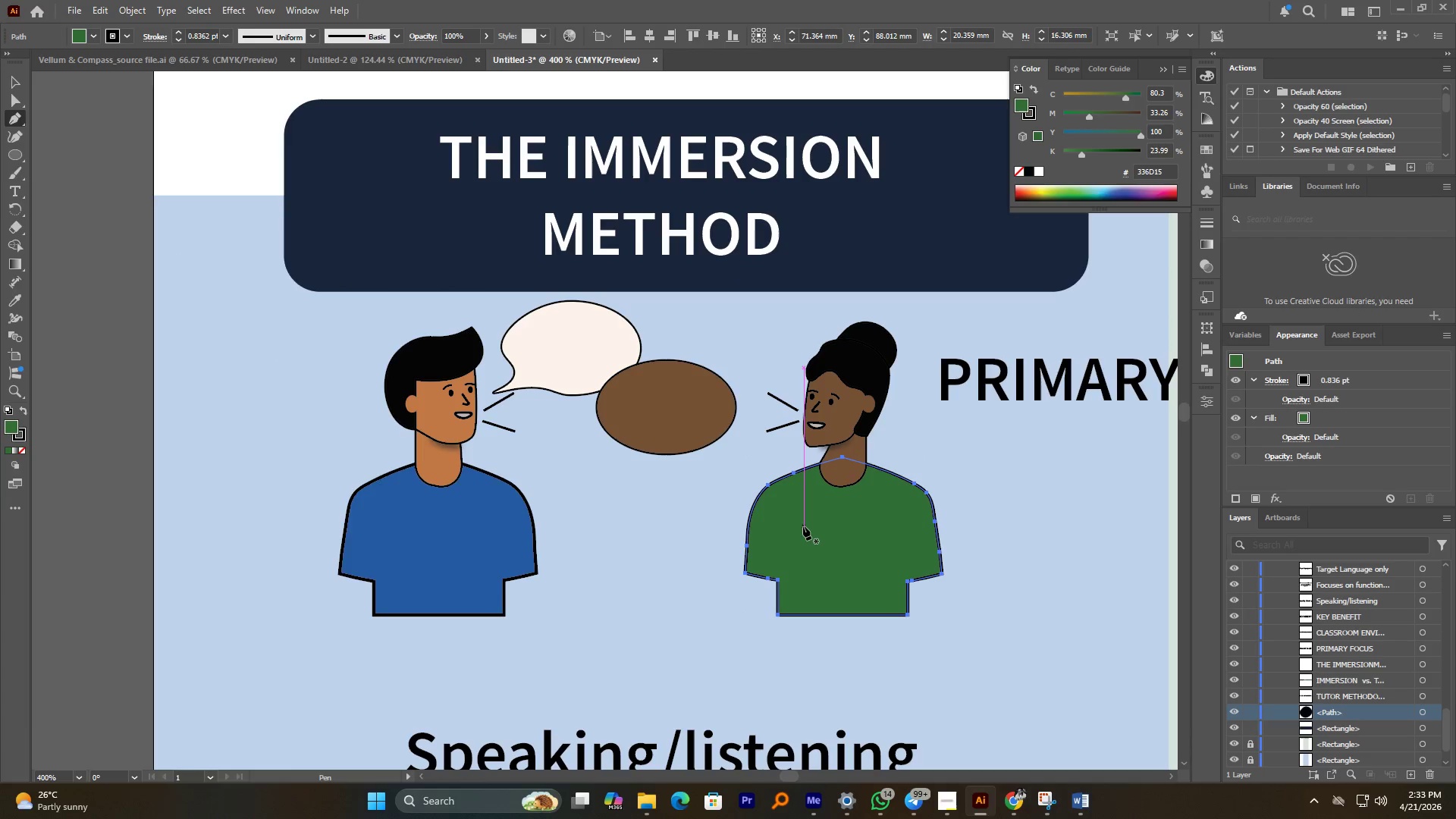 
left_click([818, 522])
 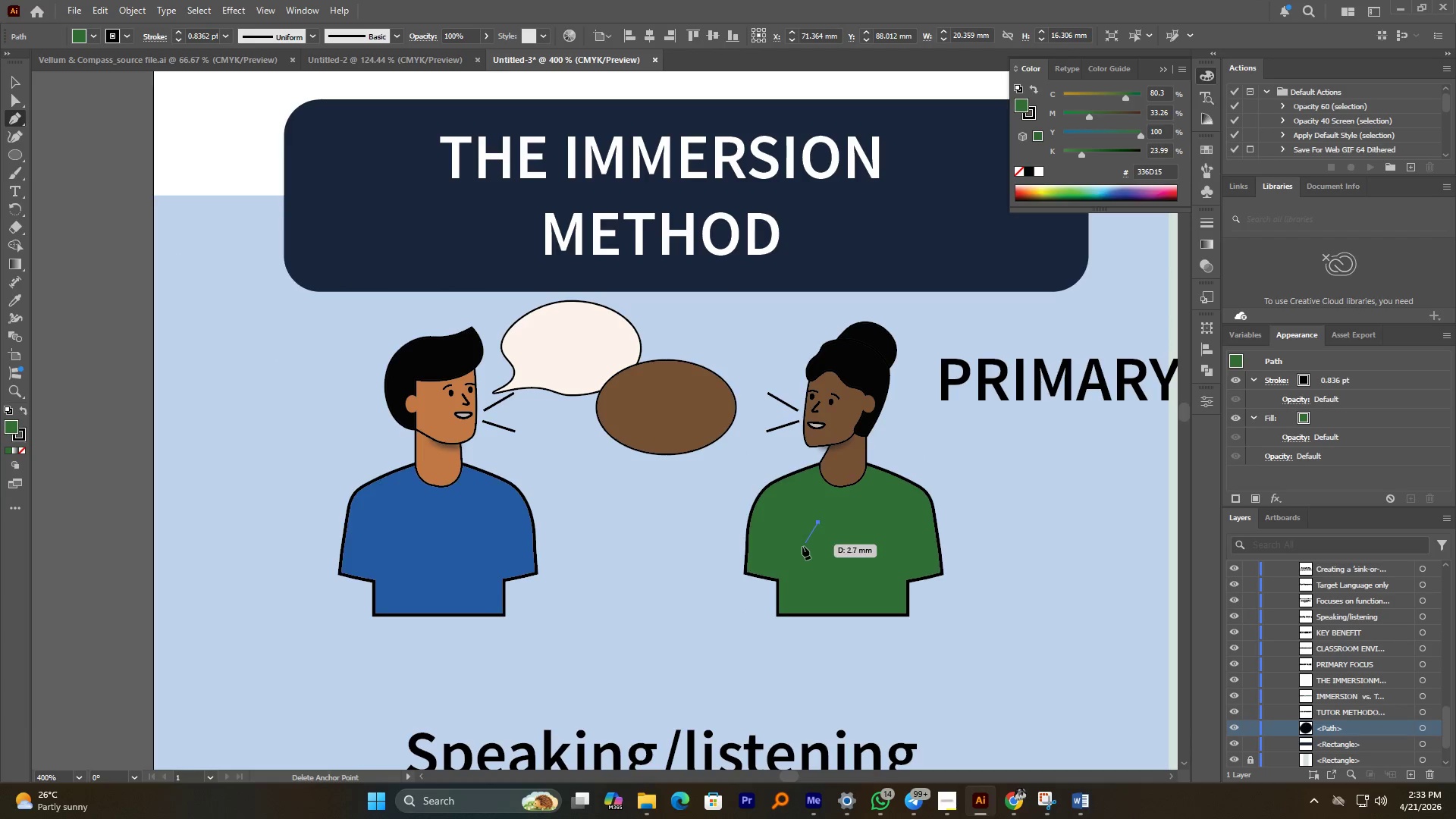 
left_click_drag(start_coordinate=[800, 553], to_coordinate=[799, 570])
 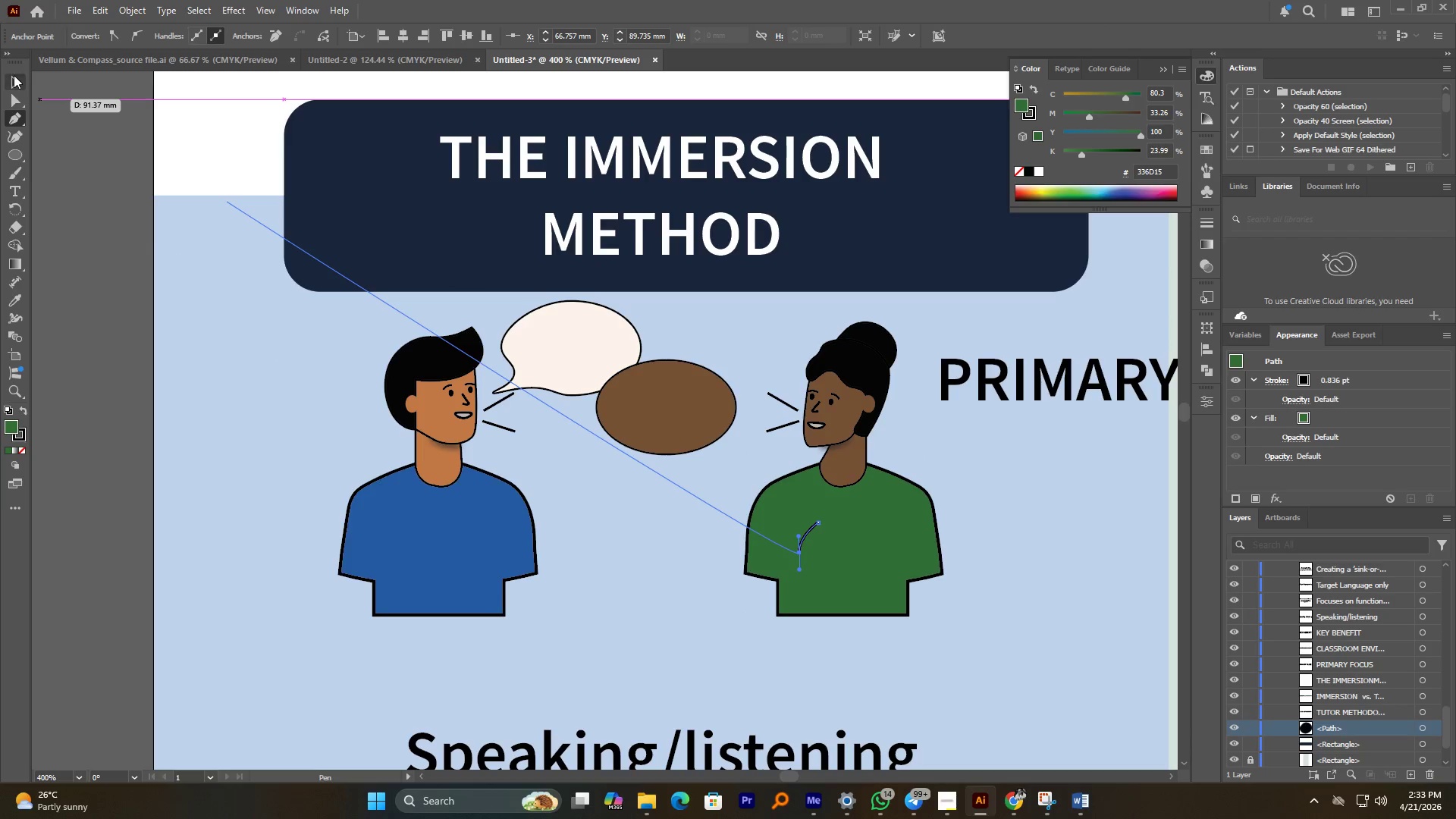 
double_click([88, 247])
 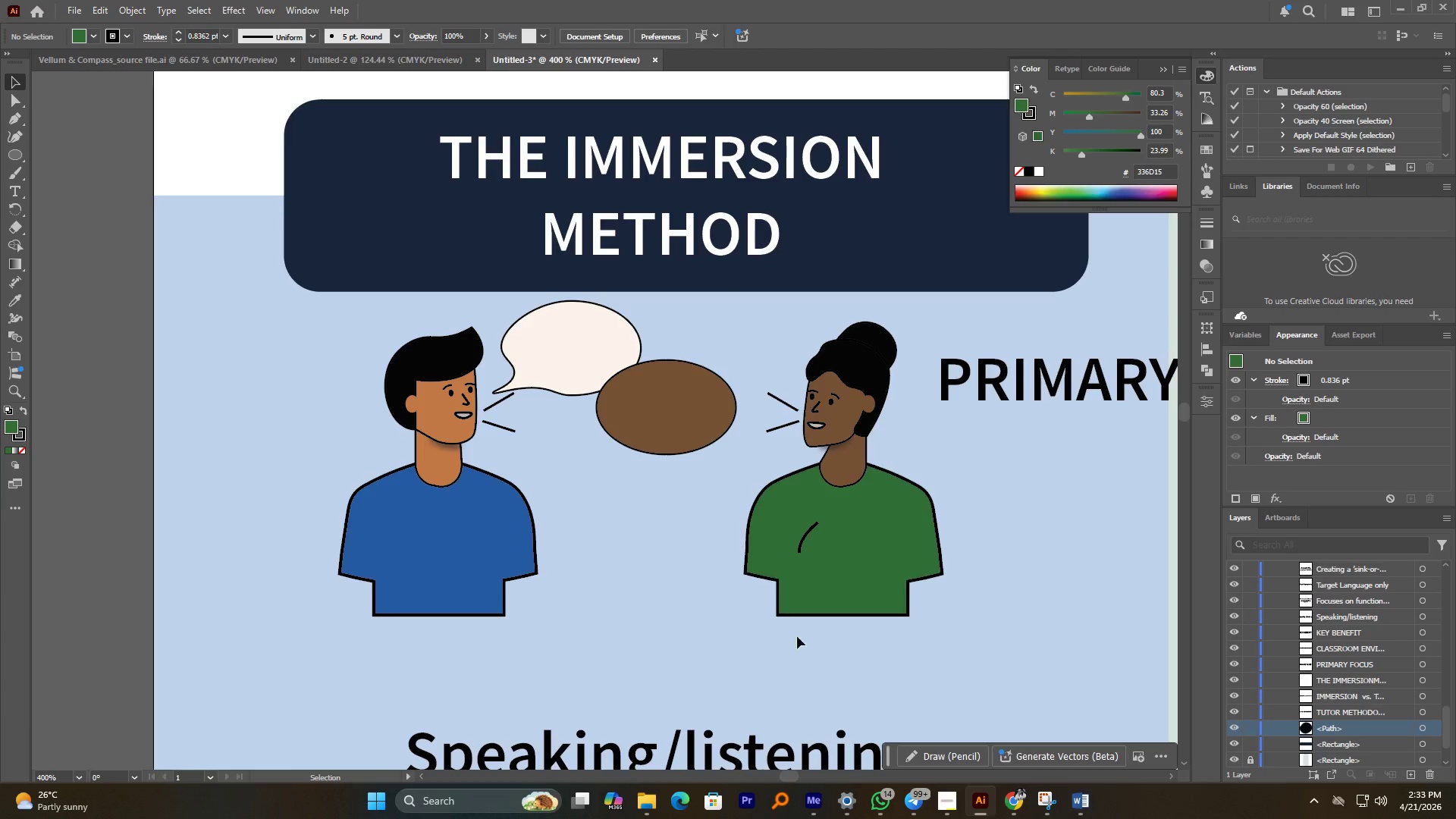 
left_click([803, 537])
 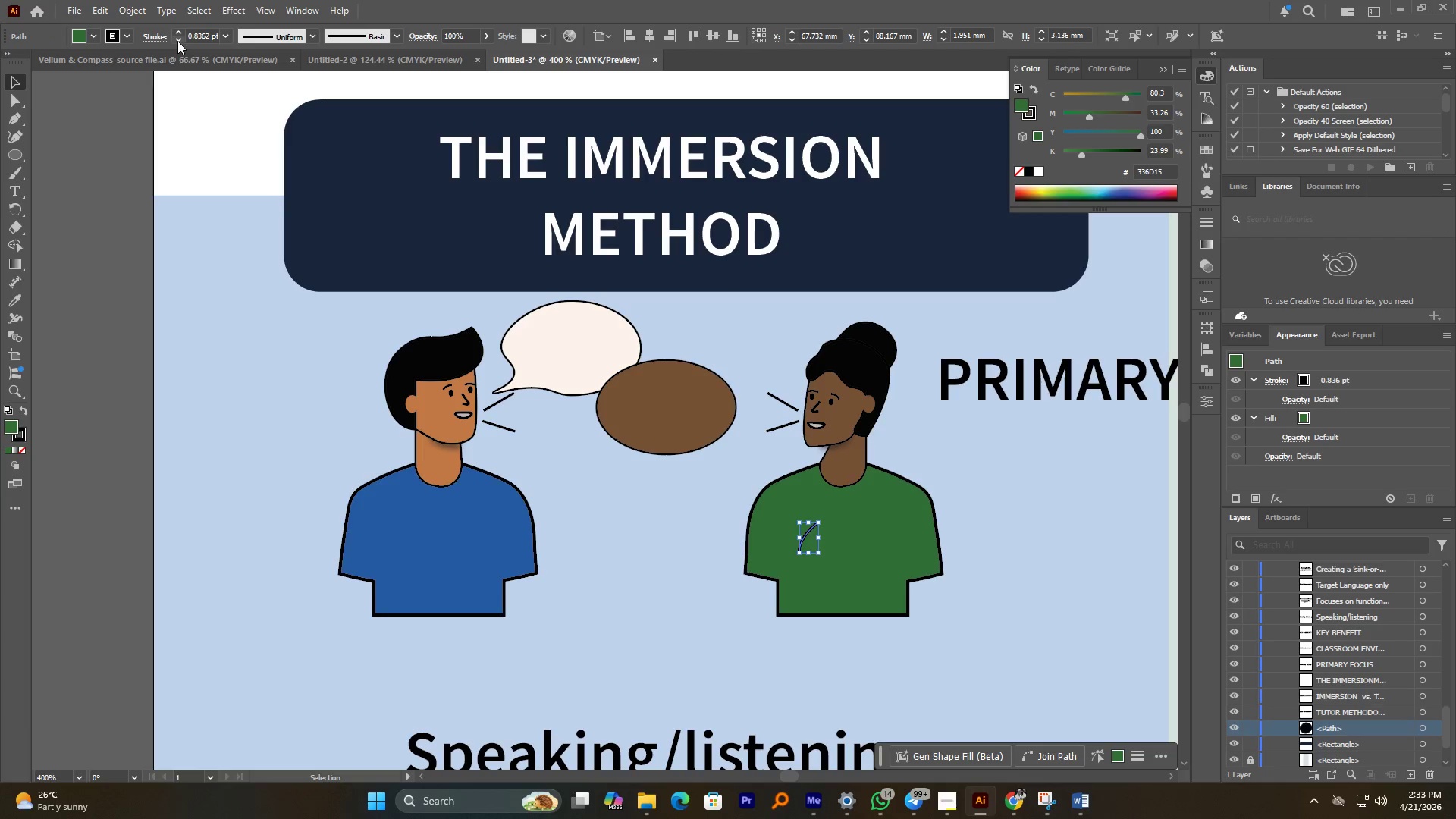 
double_click([177, 41])
 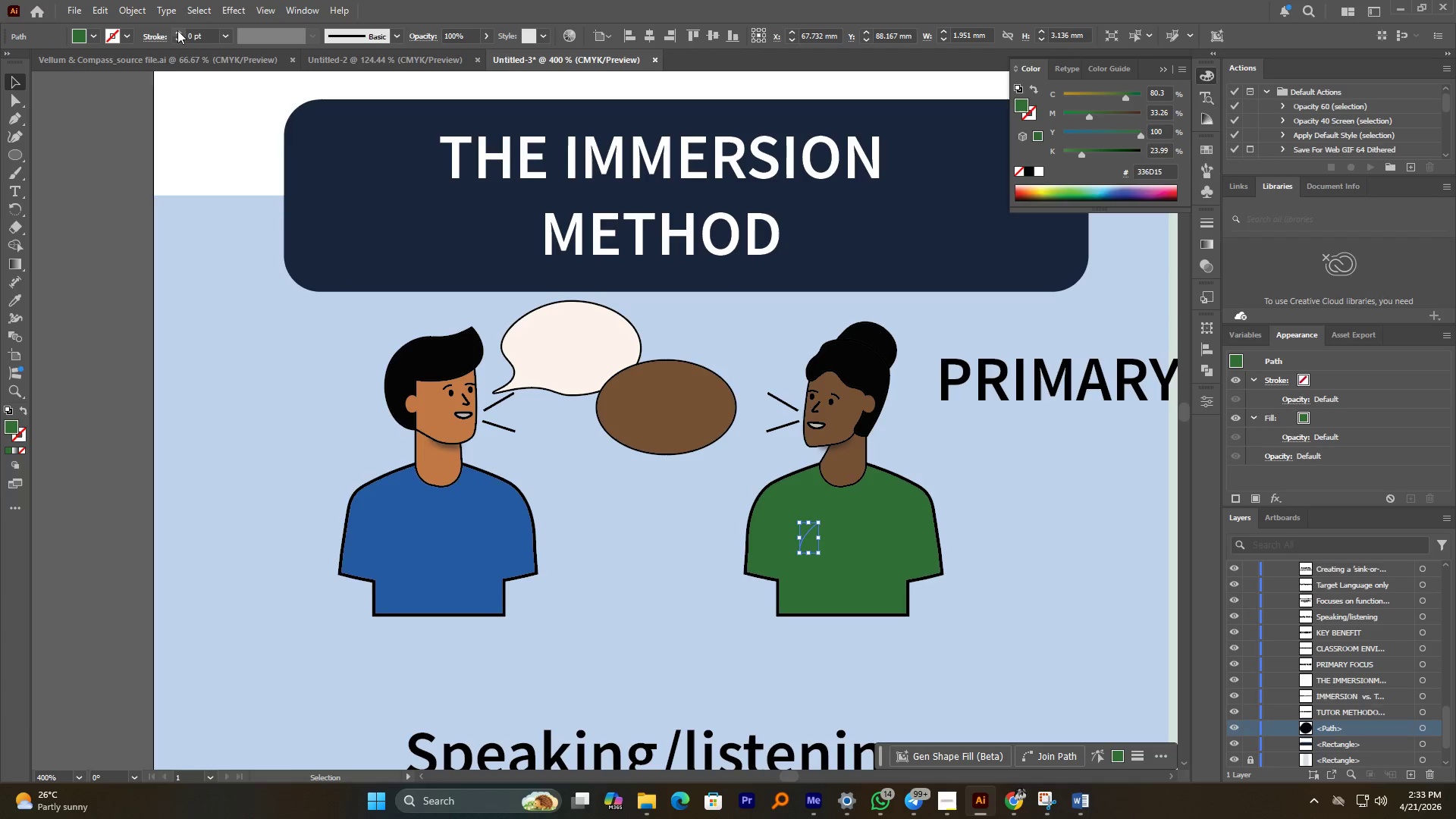 
left_click([177, 30])
 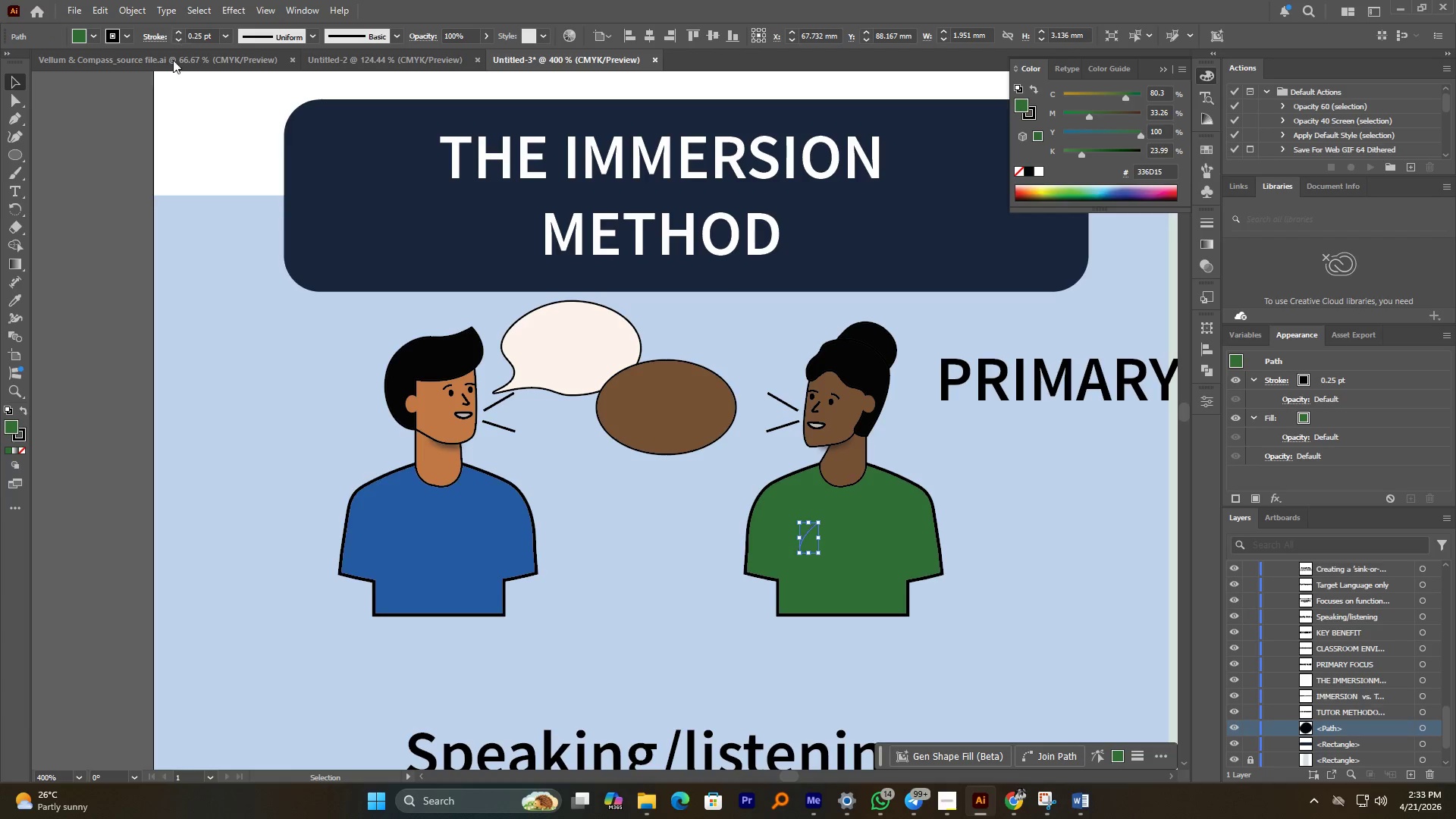 
left_click([170, 90])
 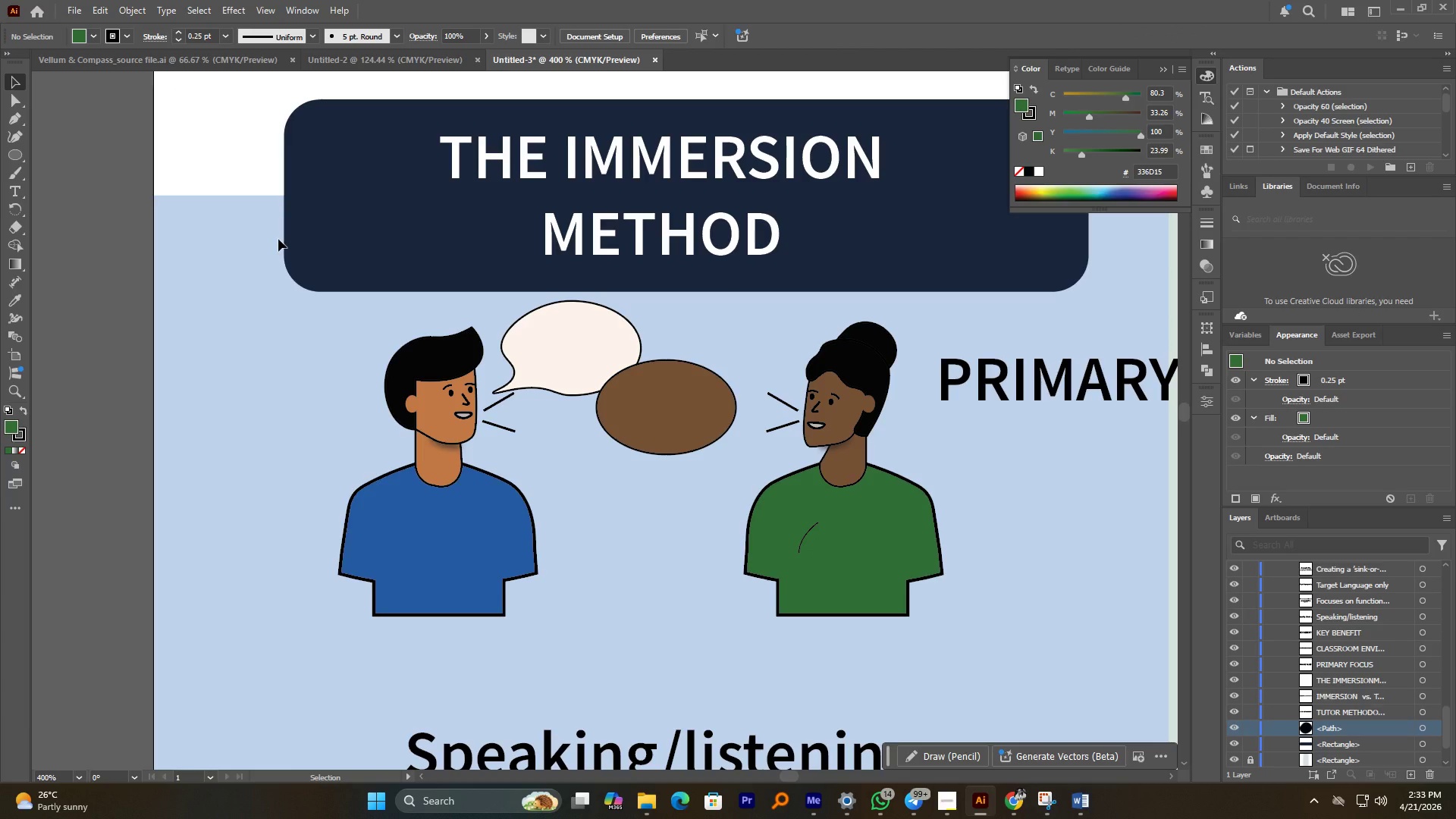 
wait(12.8)
 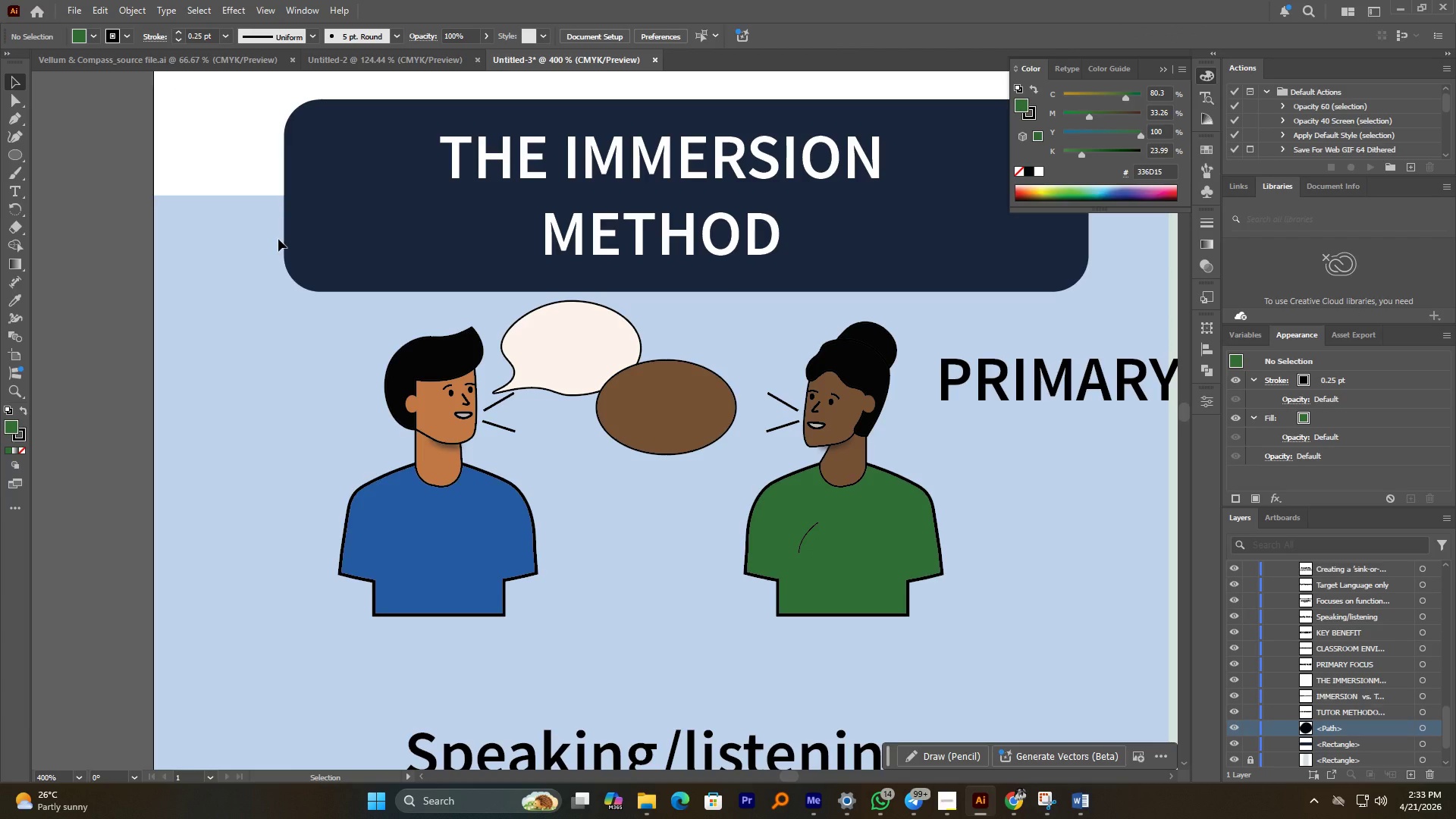 
left_click_drag(start_coordinate=[311, 328], to_coordinate=[494, 610])
 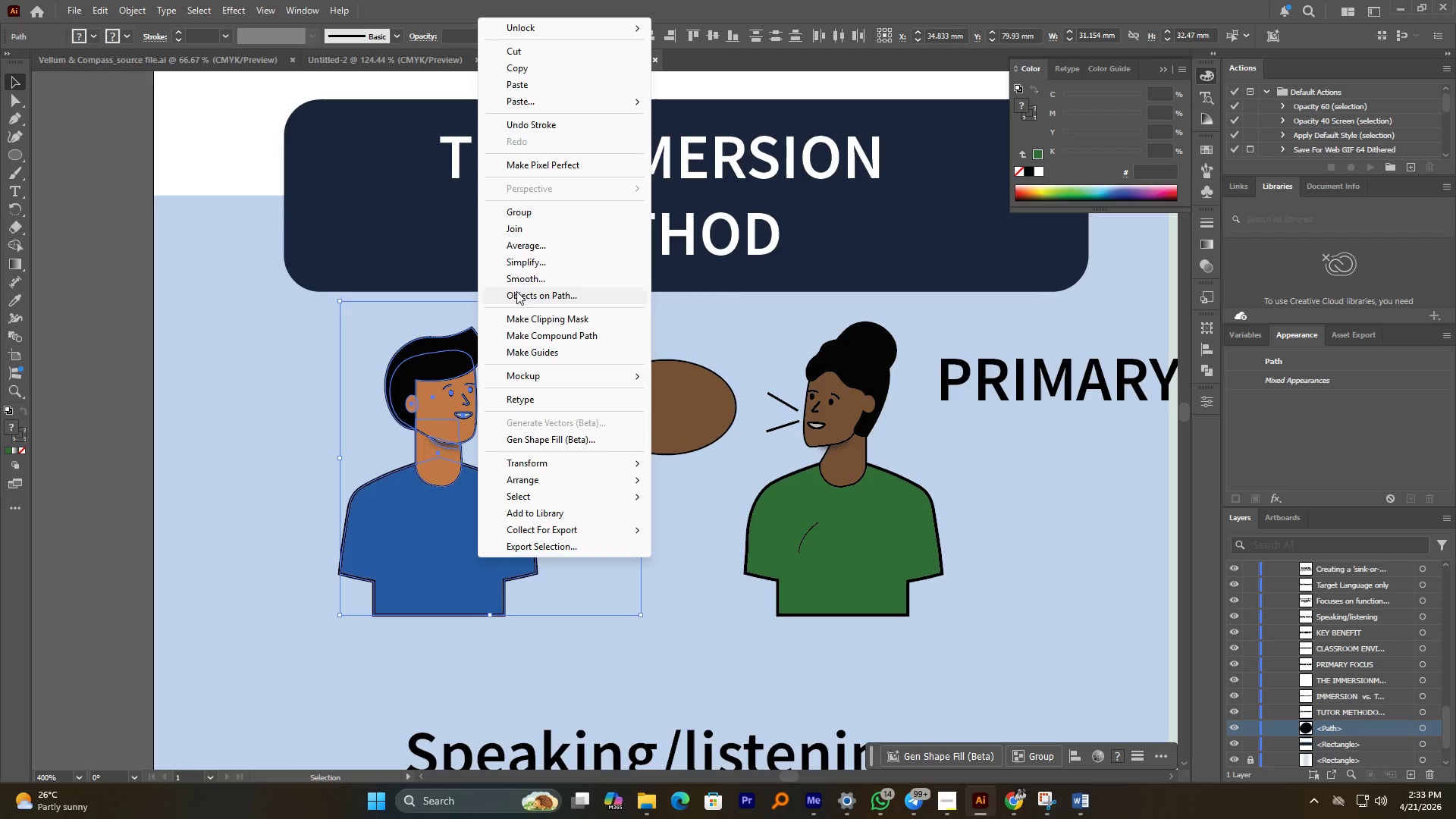 
left_click([524, 213])
 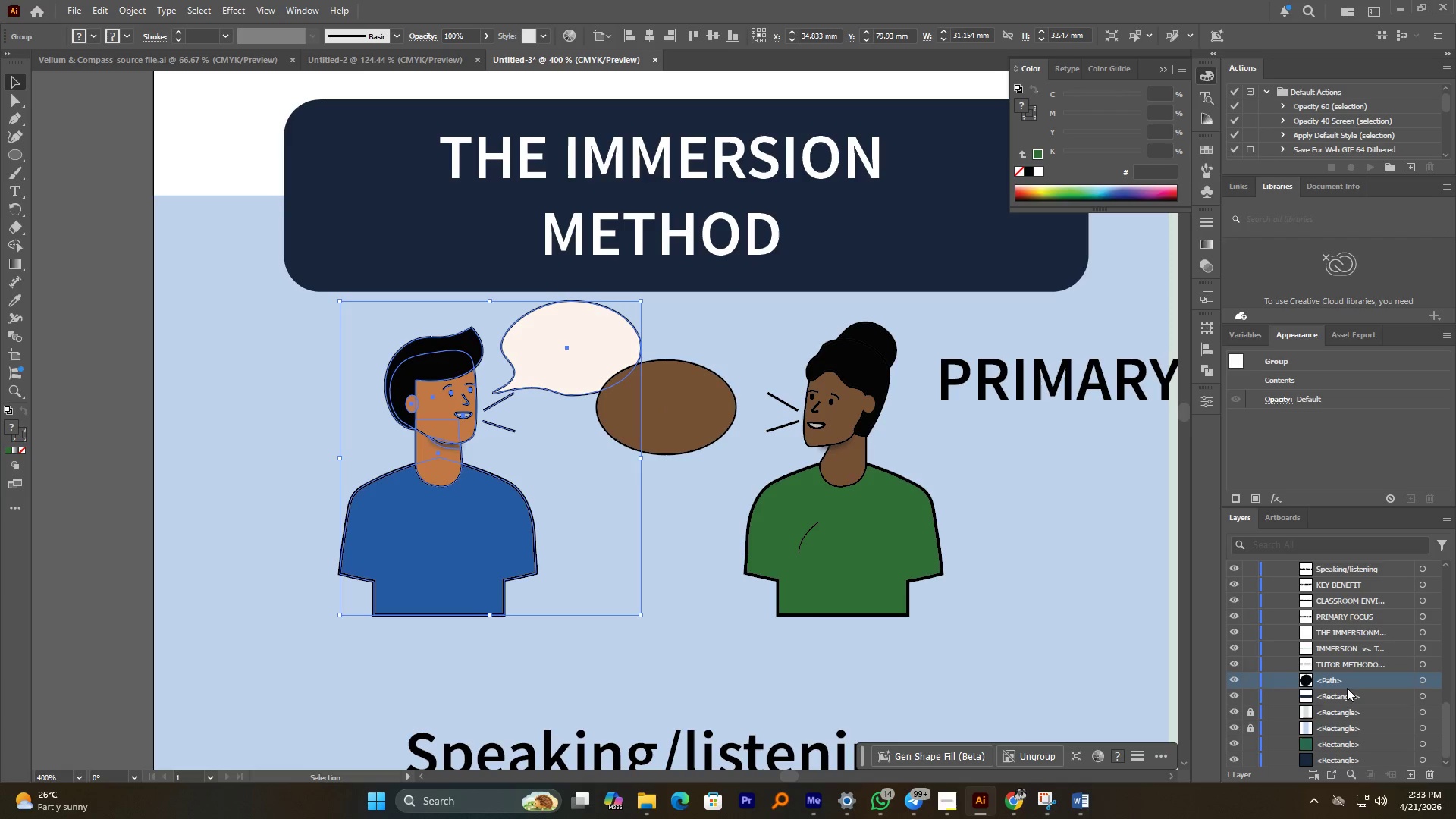 
double_click([1332, 679])
 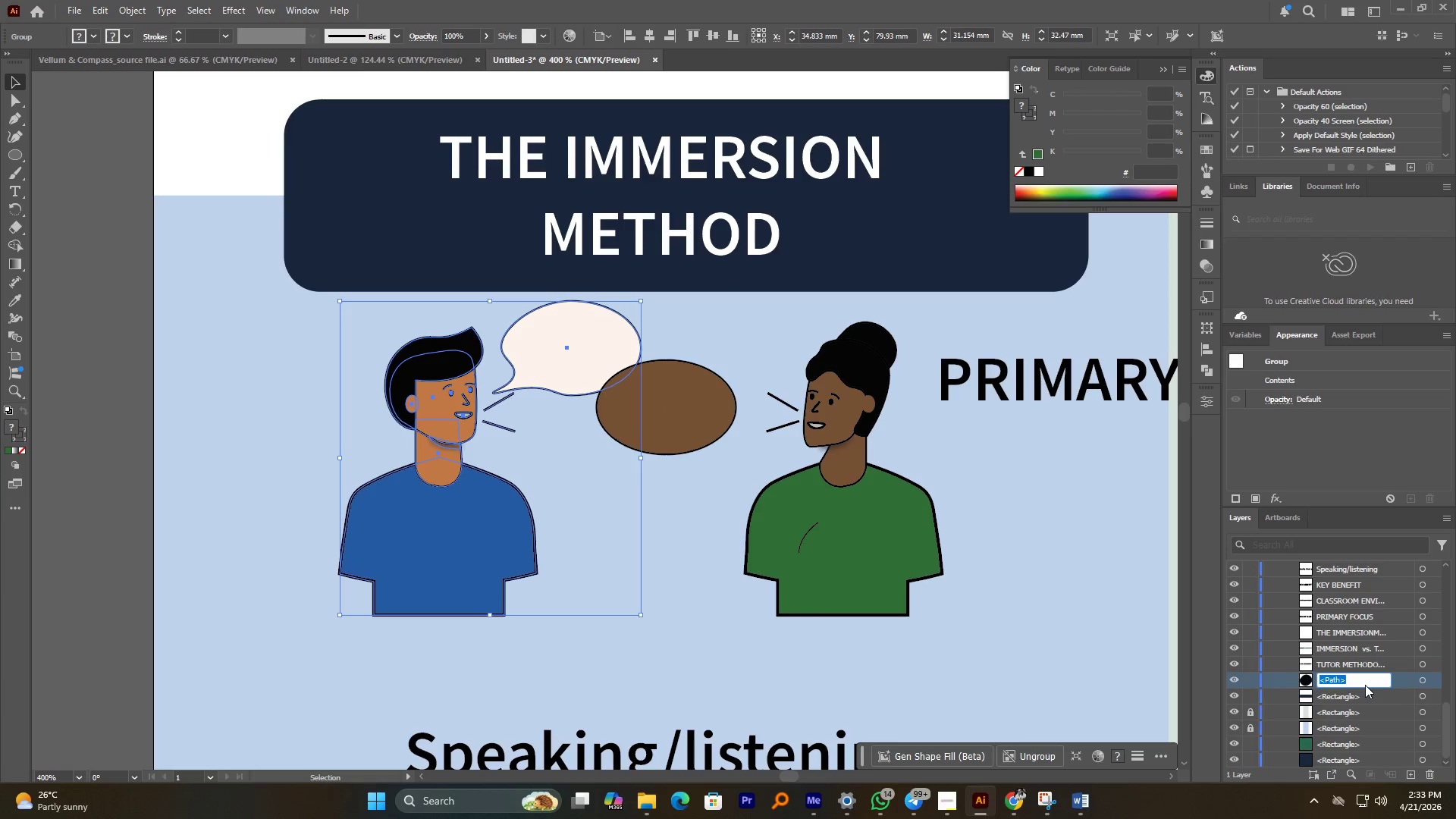 
type(pe)
key(Backspace)
key(Backspace)
type(icon_person )
key(Backspace)
type(_male)
 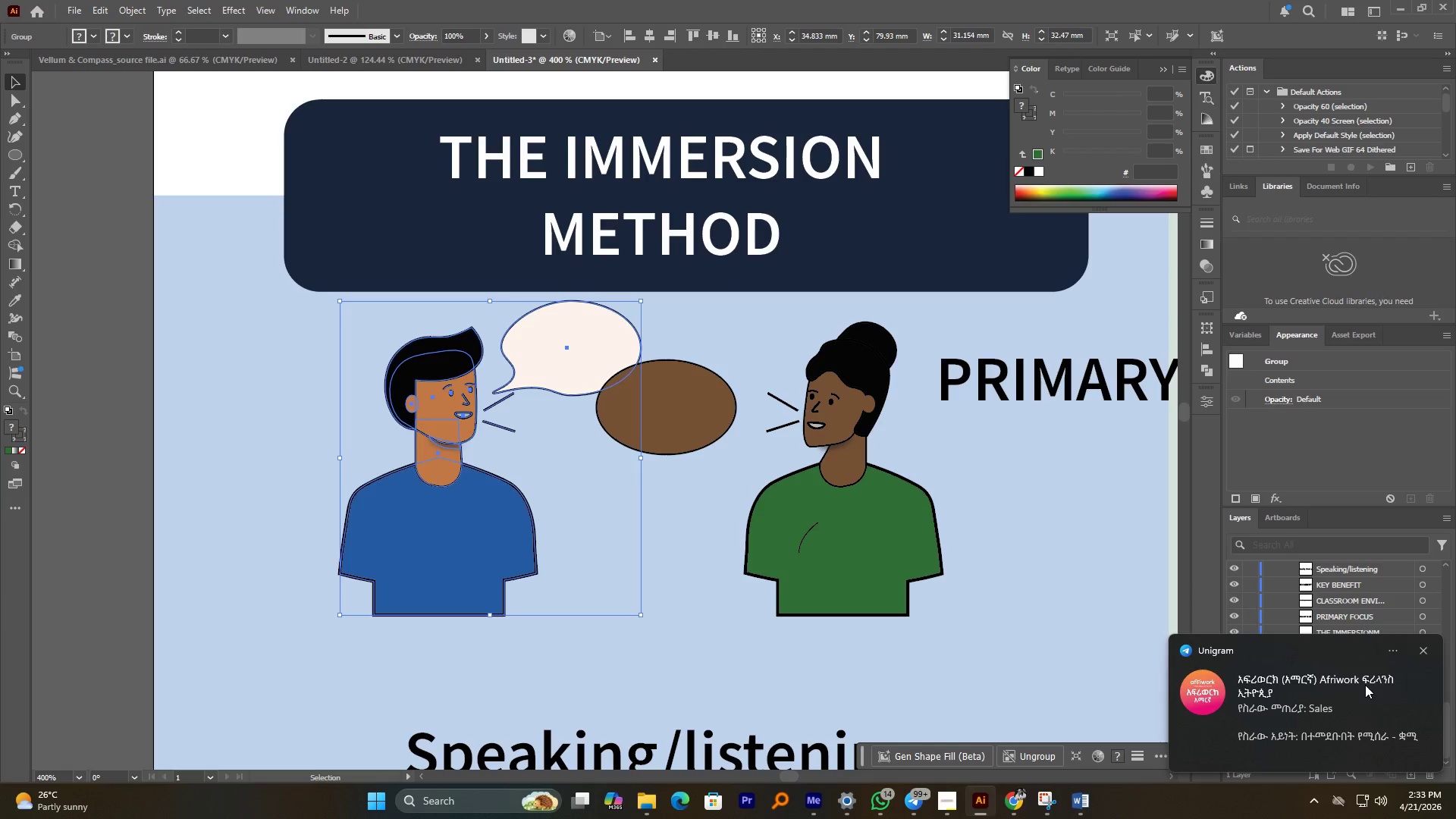 
key(Enter)
 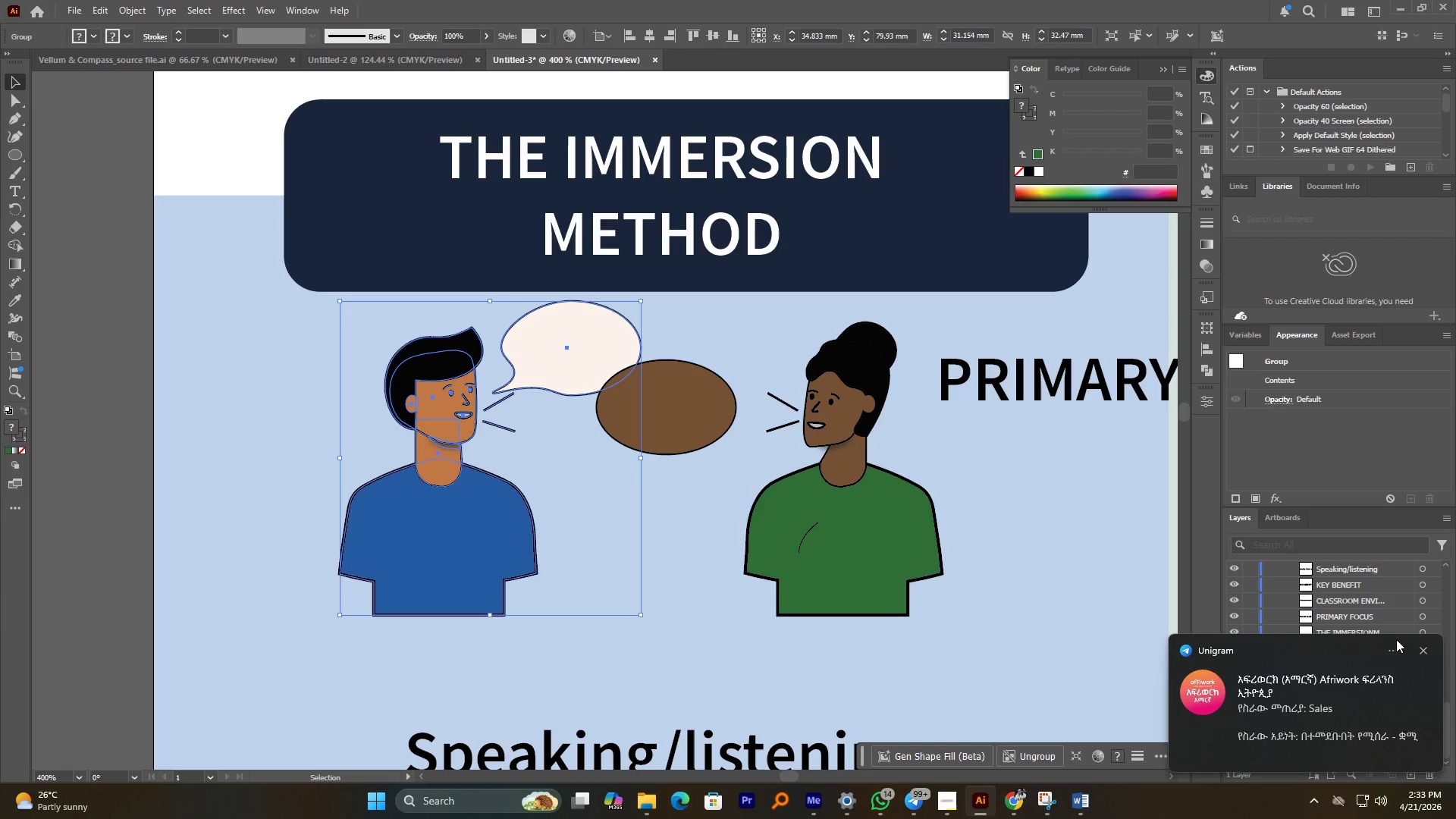 
left_click([1428, 647])
 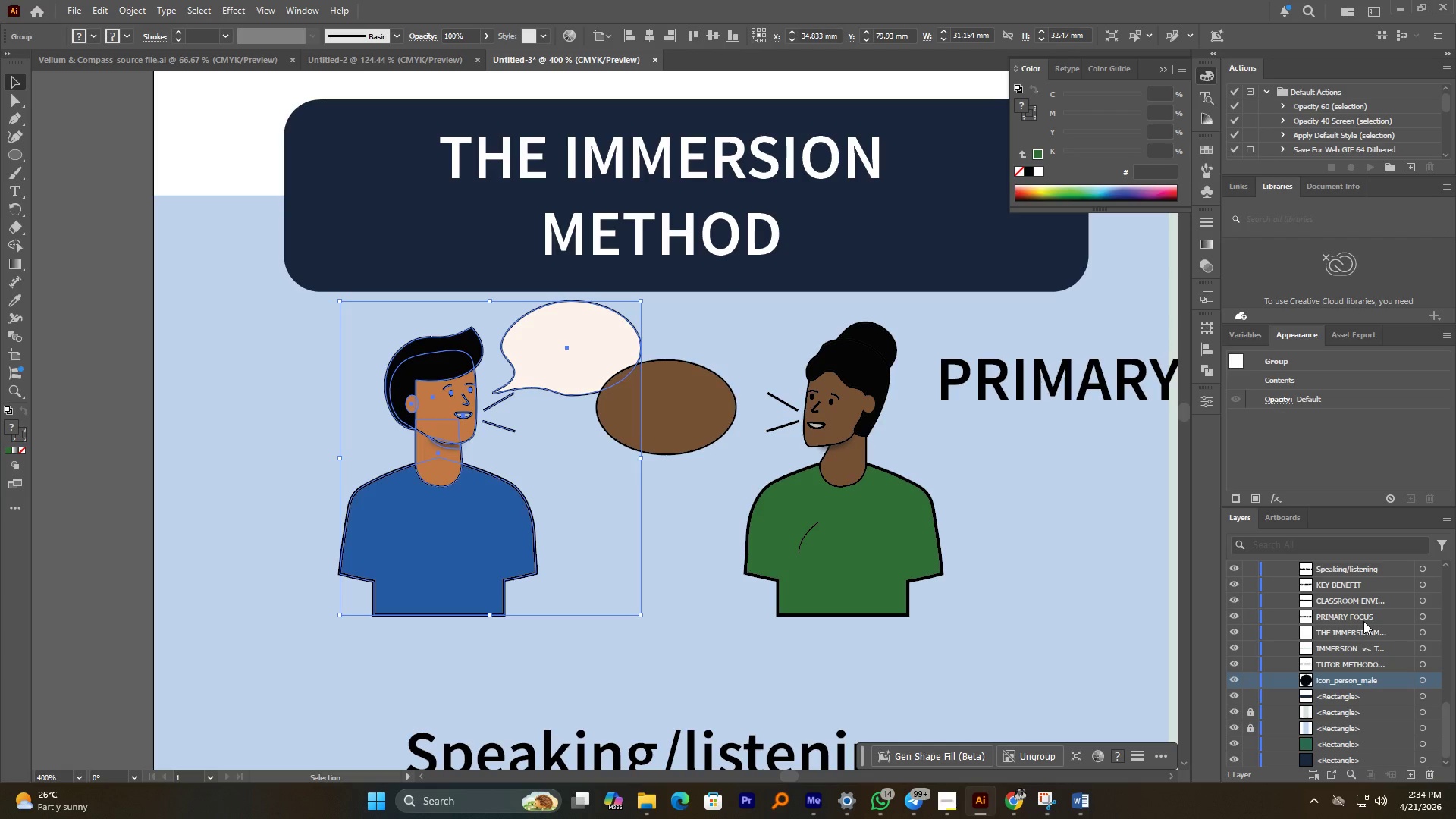 
wait(15.58)
 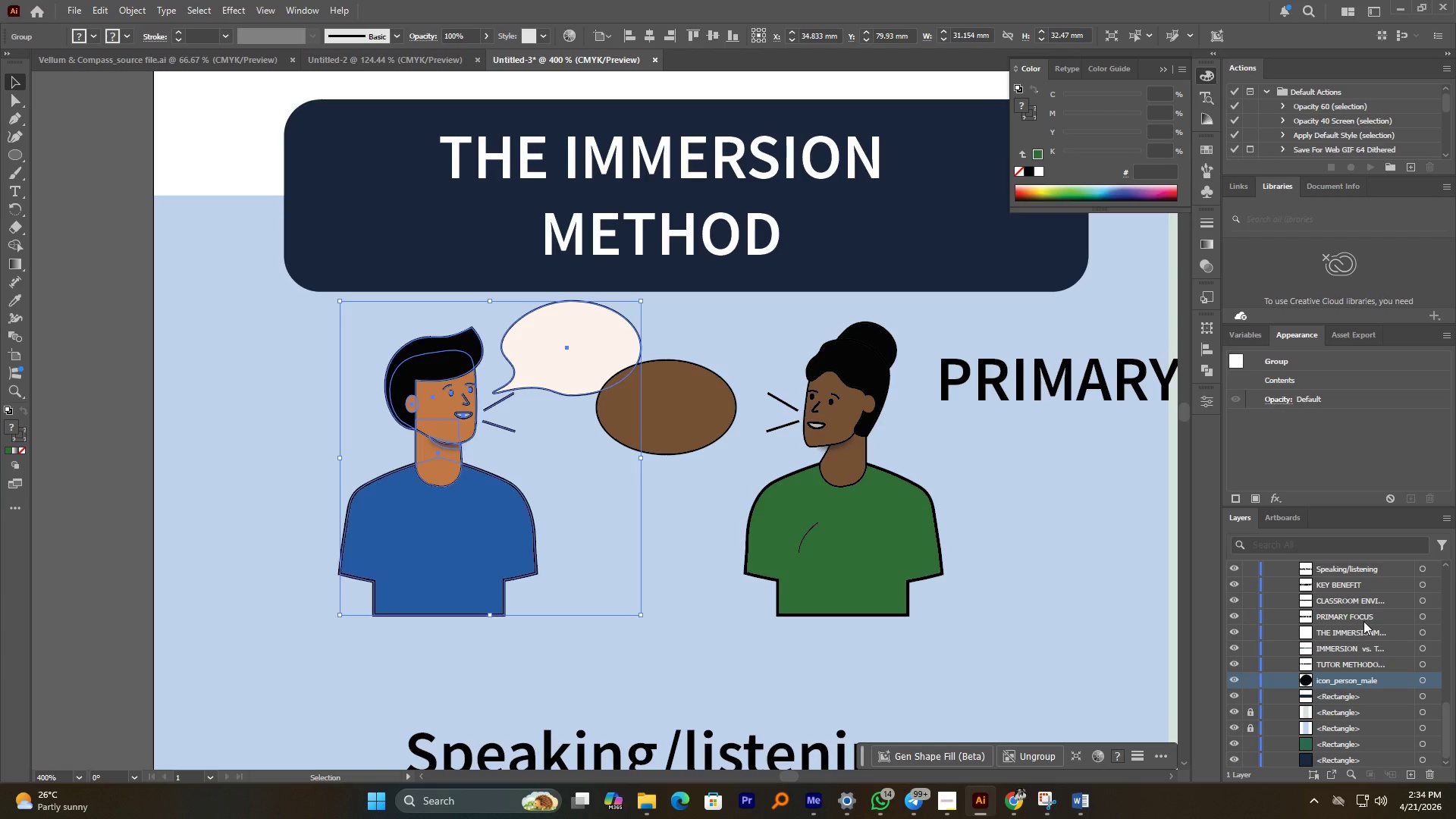 
hold_key(key=AltLeft, duration=0.5)
 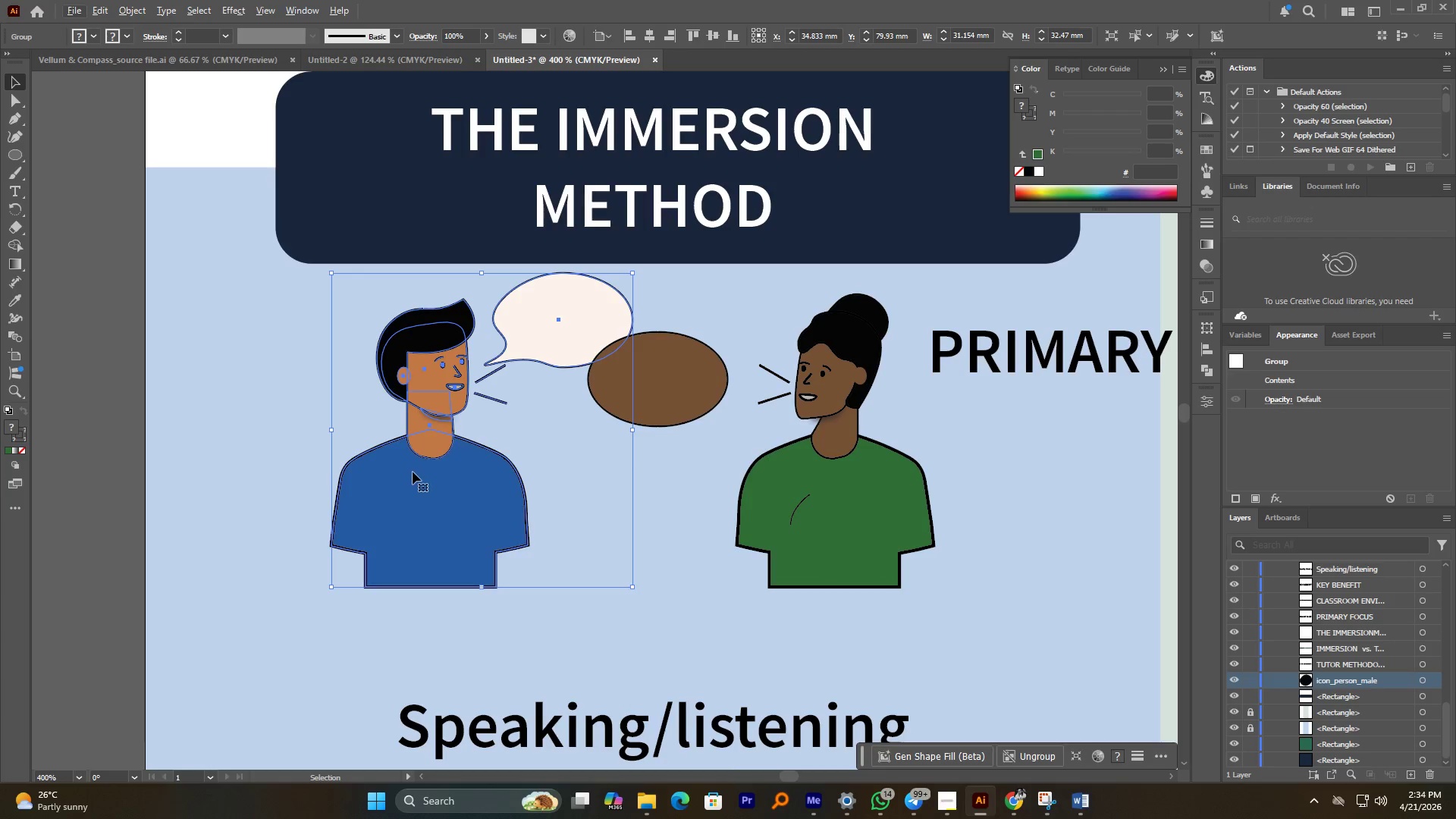 
left_click([426, 479])
 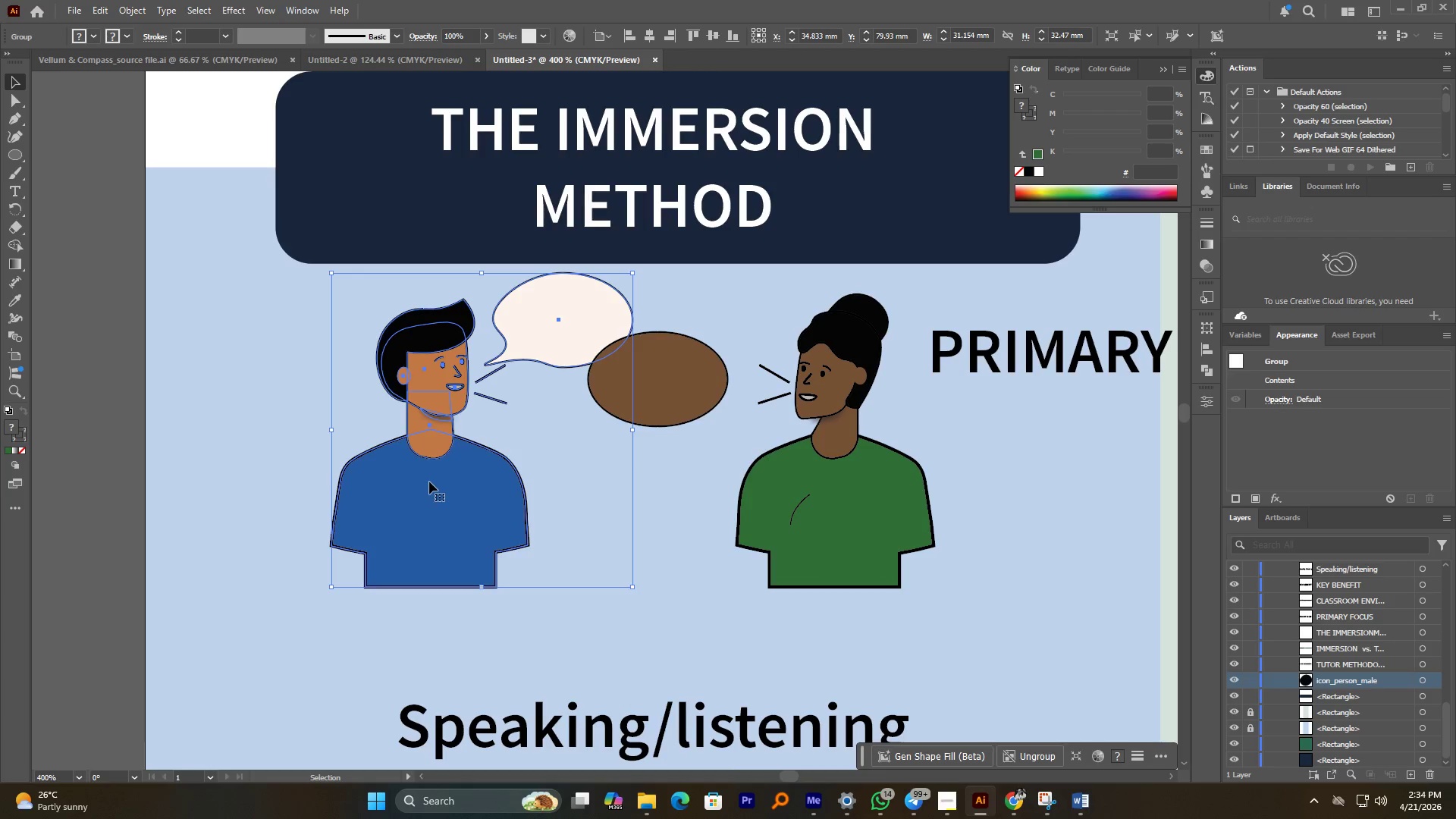 
left_click_drag(start_coordinate=[442, 482], to_coordinate=[425, 548])
 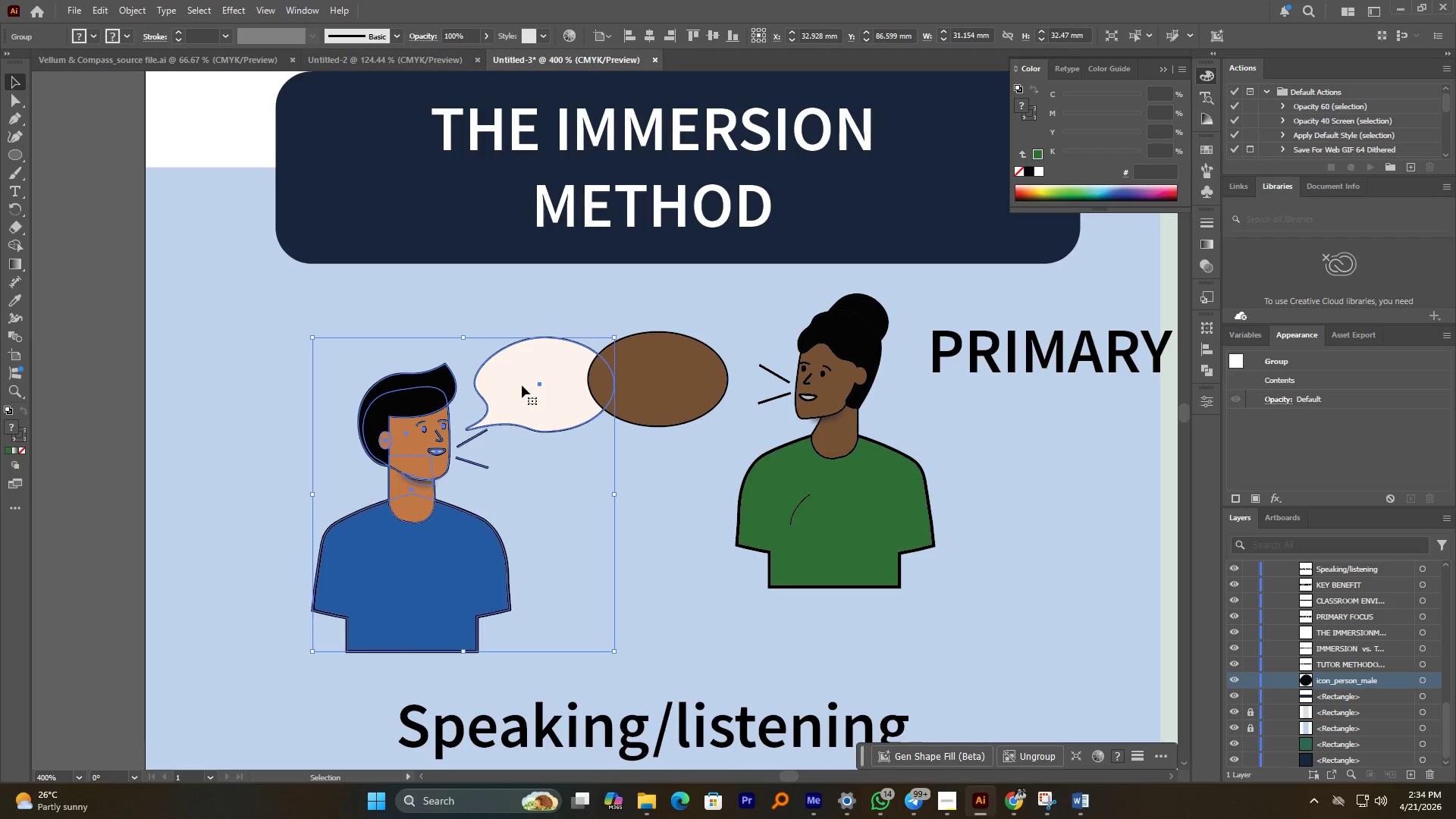 
right_click([522, 385])
 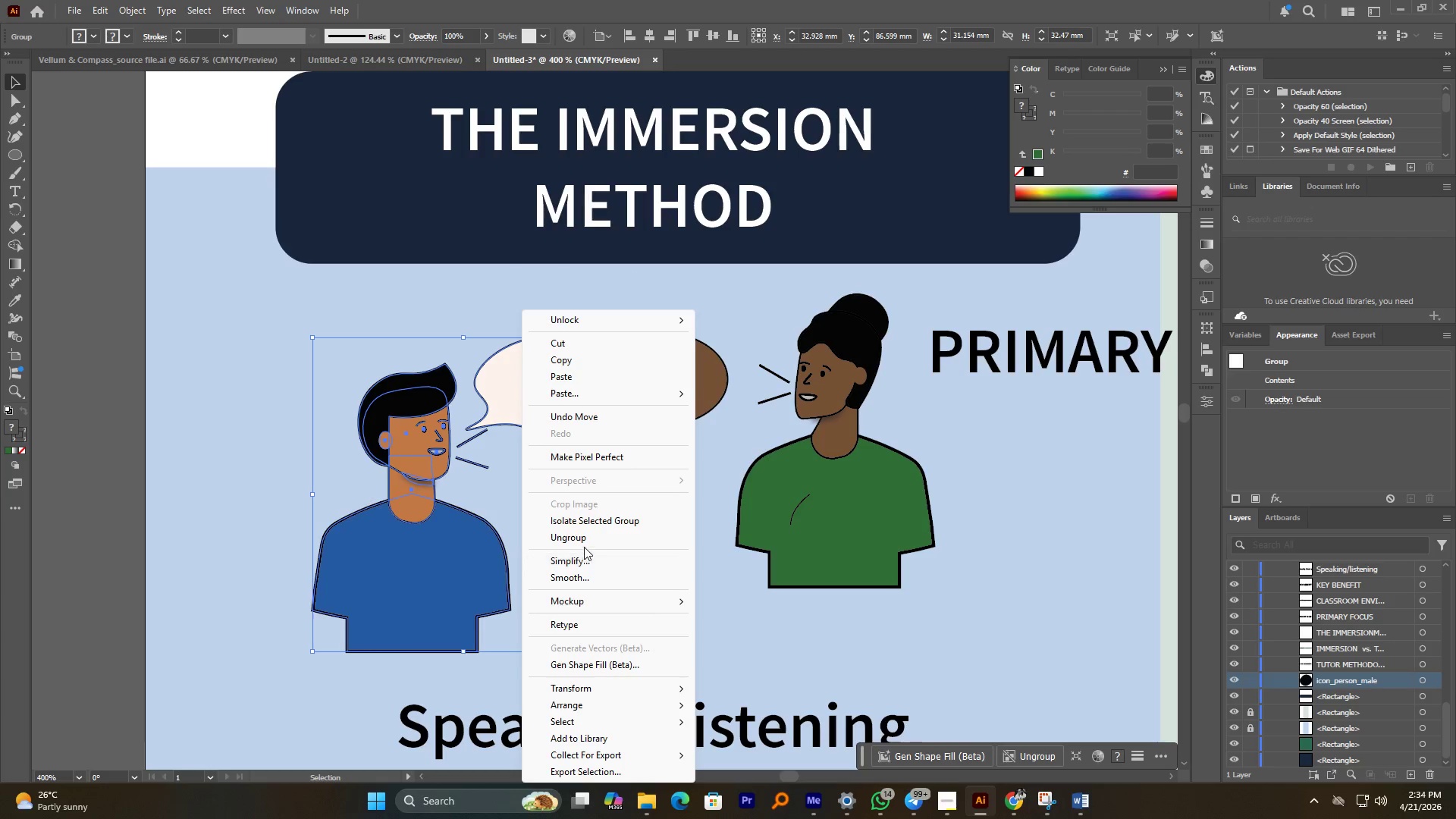 
left_click([584, 537])
 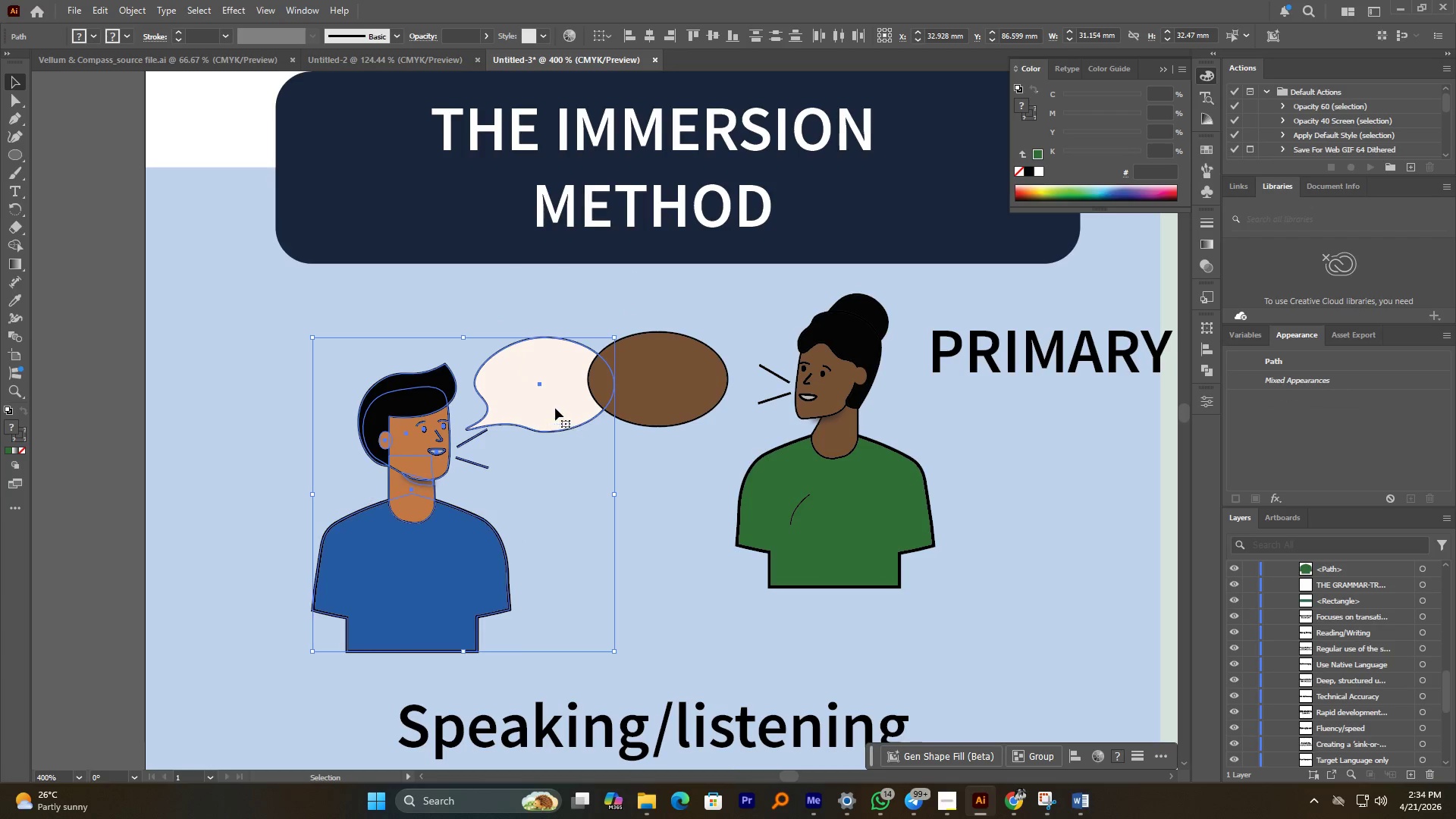 
left_click([516, 315])
 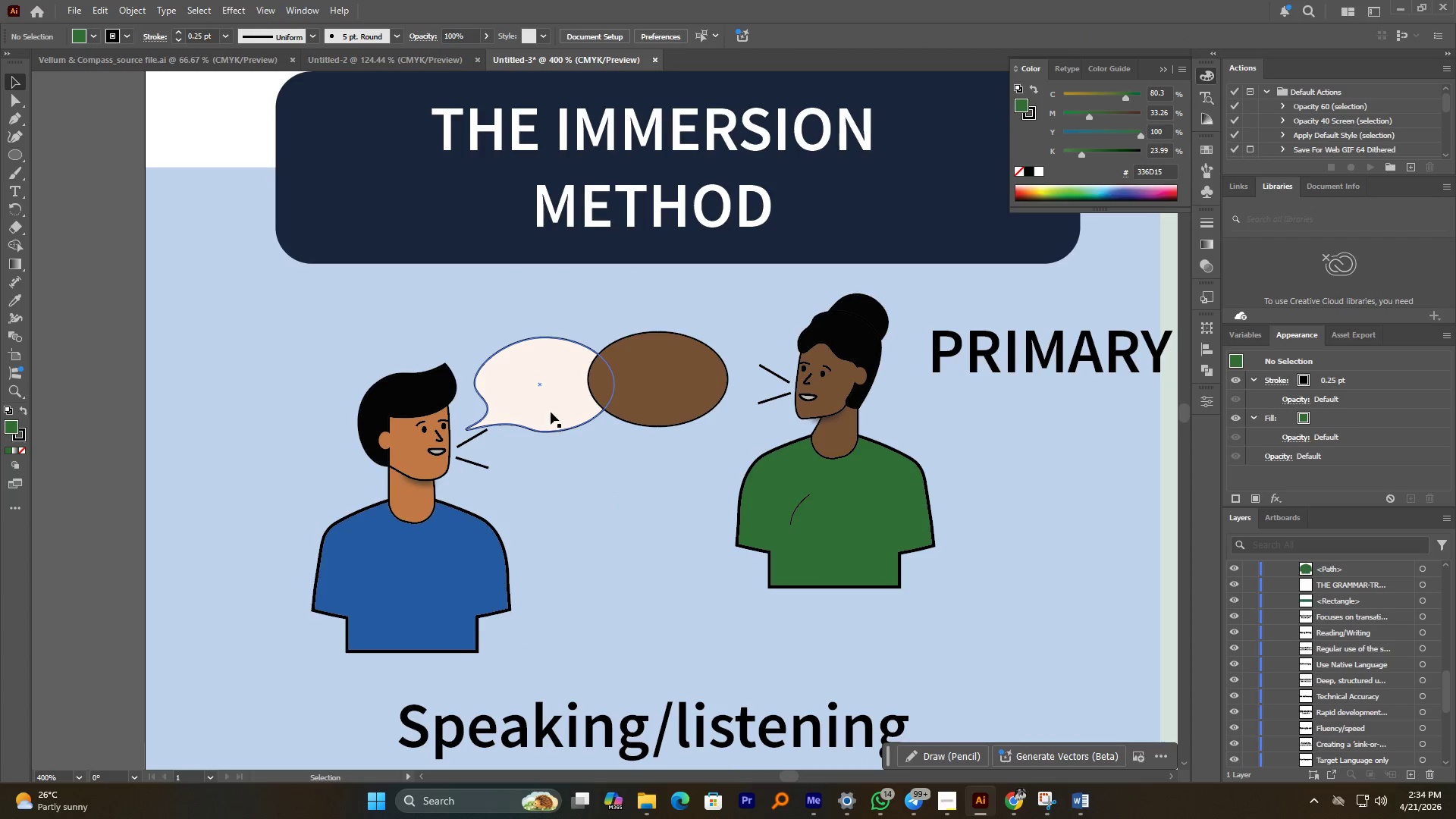 
left_click_drag(start_coordinate=[551, 406], to_coordinate=[555, 357])
 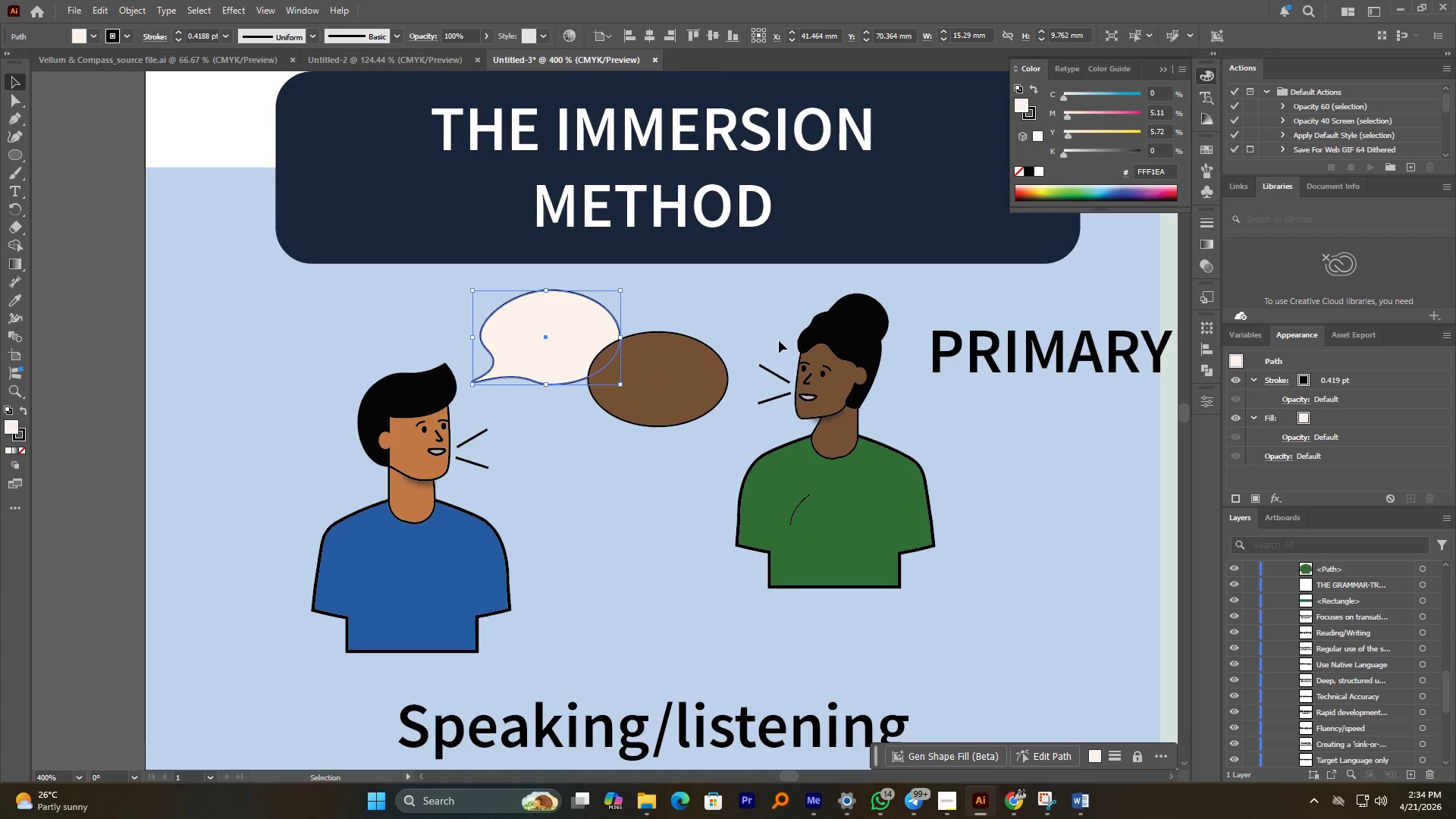 
left_click_drag(start_coordinate=[778, 329], to_coordinate=[890, 612])
 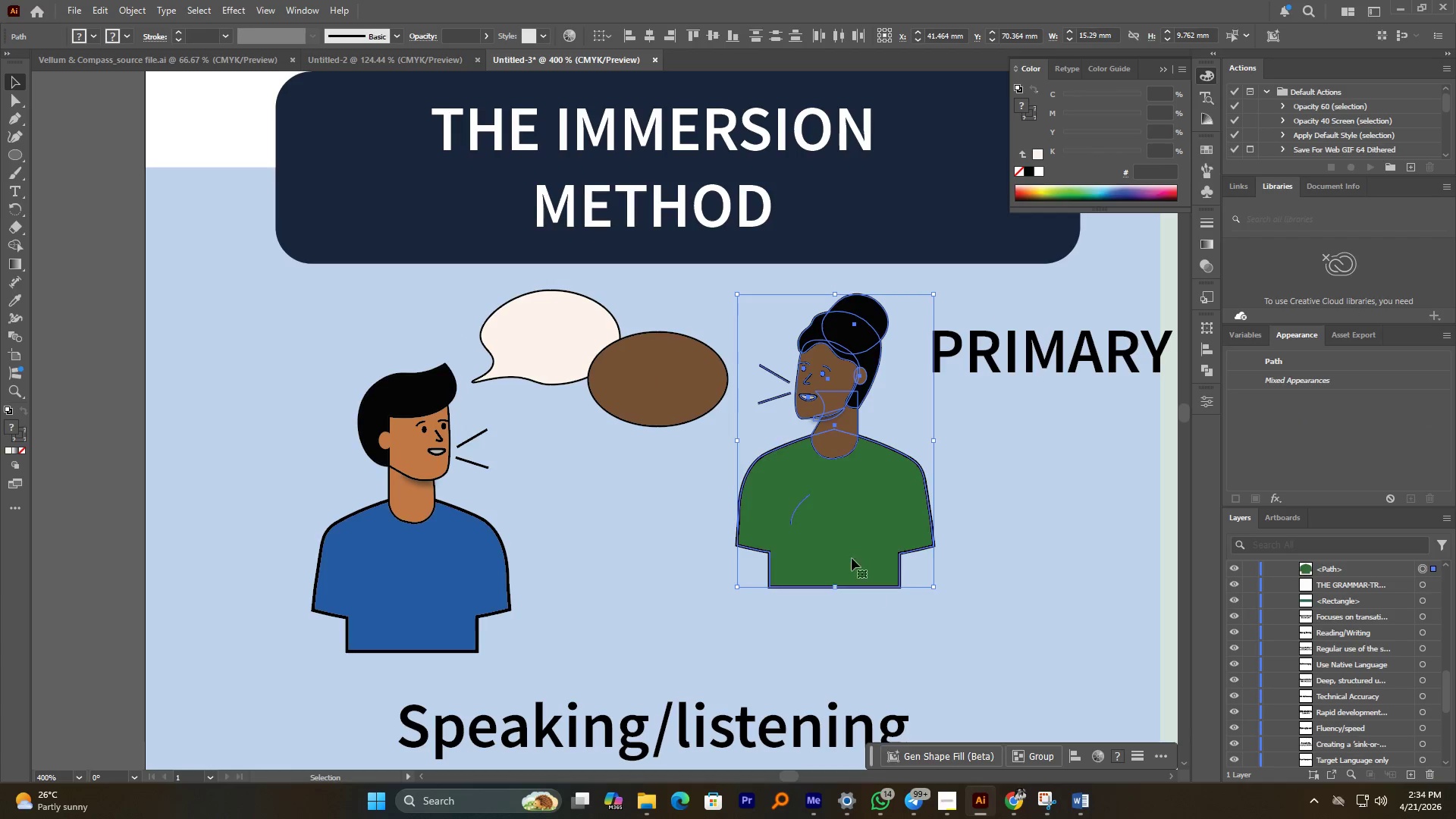 
left_click_drag(start_coordinate=[852, 553], to_coordinate=[851, 617])
 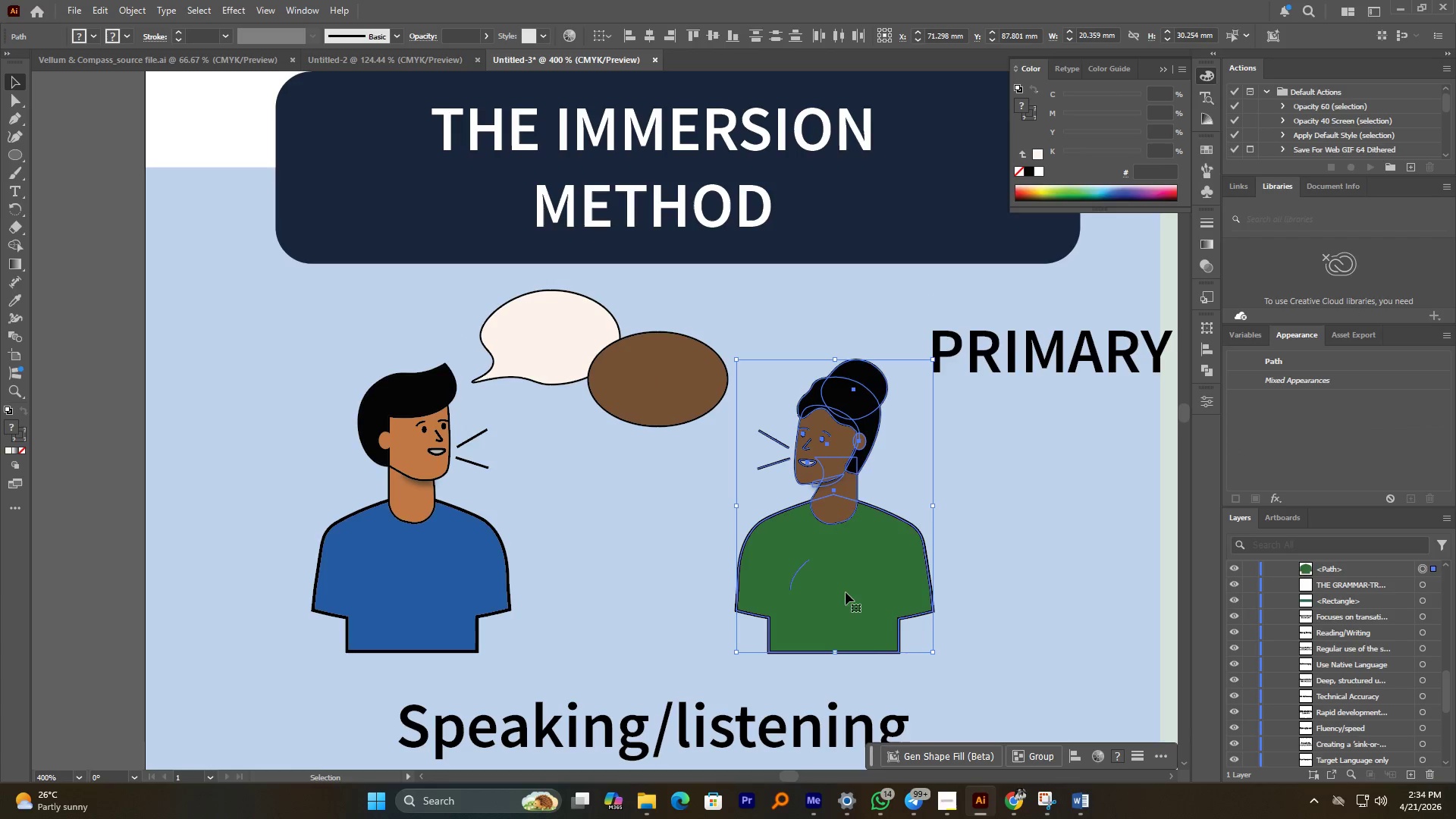 
right_click([844, 588])
 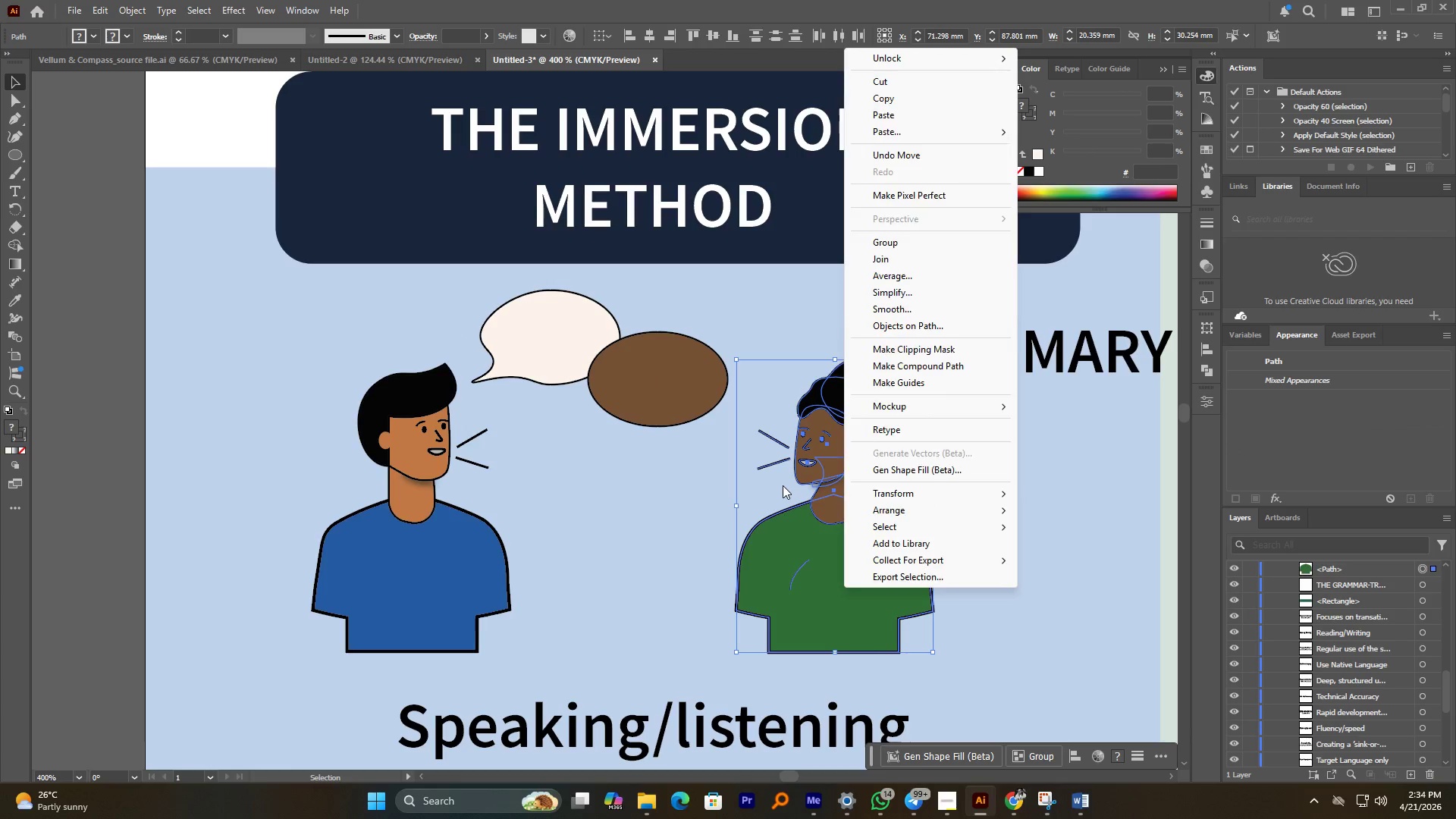 
double_click([780, 467])
 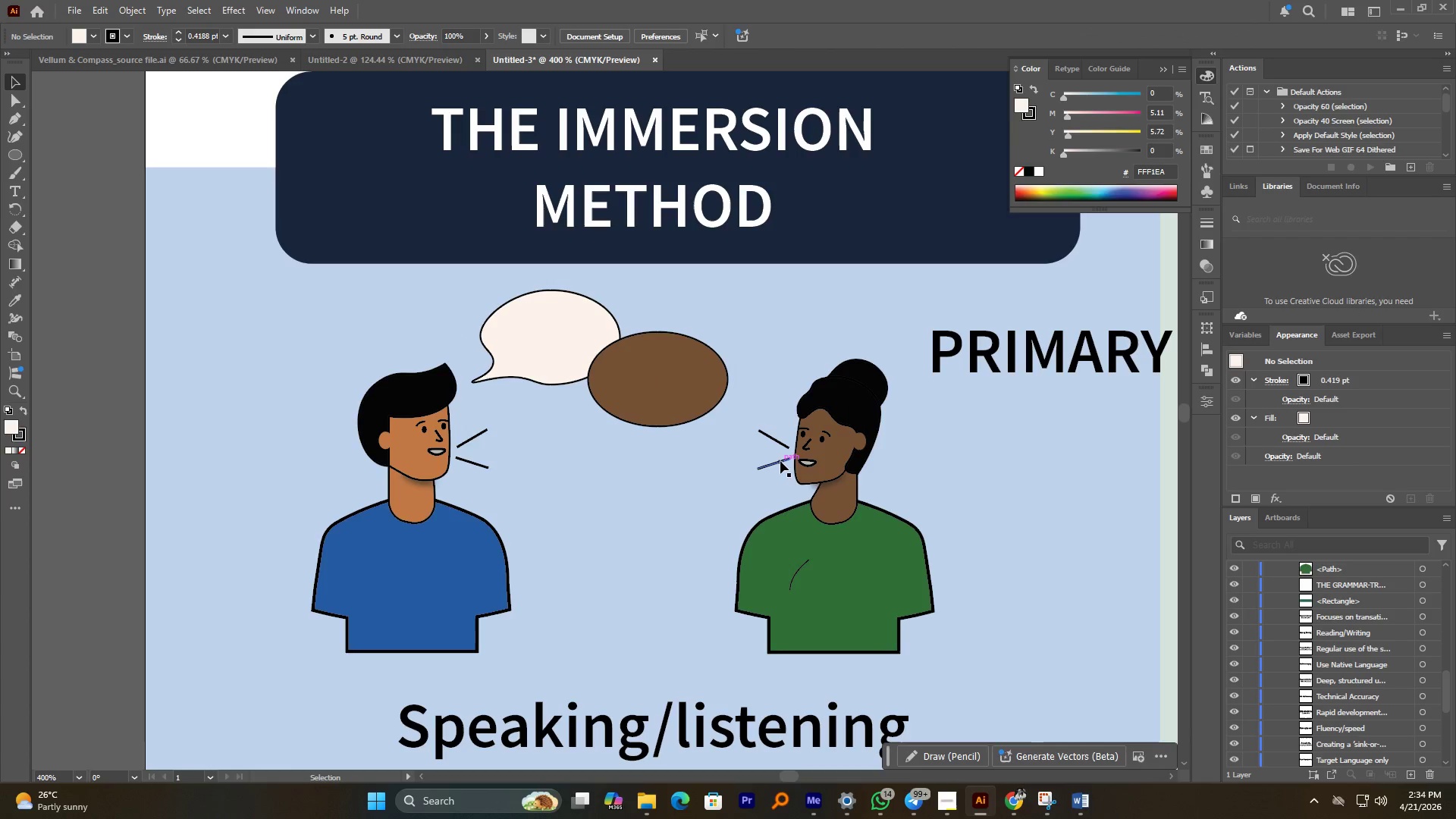 
triple_click([780, 461])
 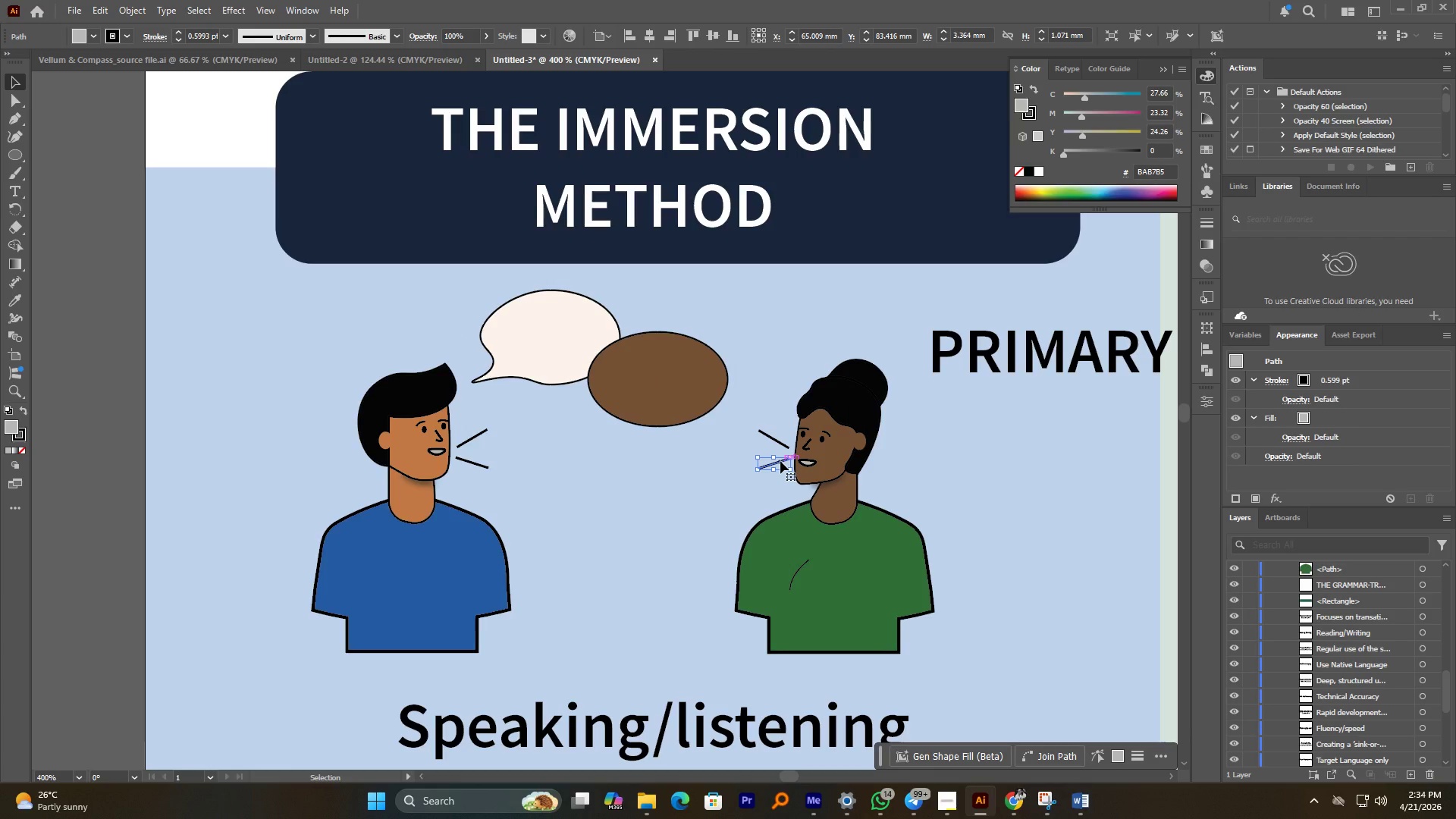 
key(Delete)
 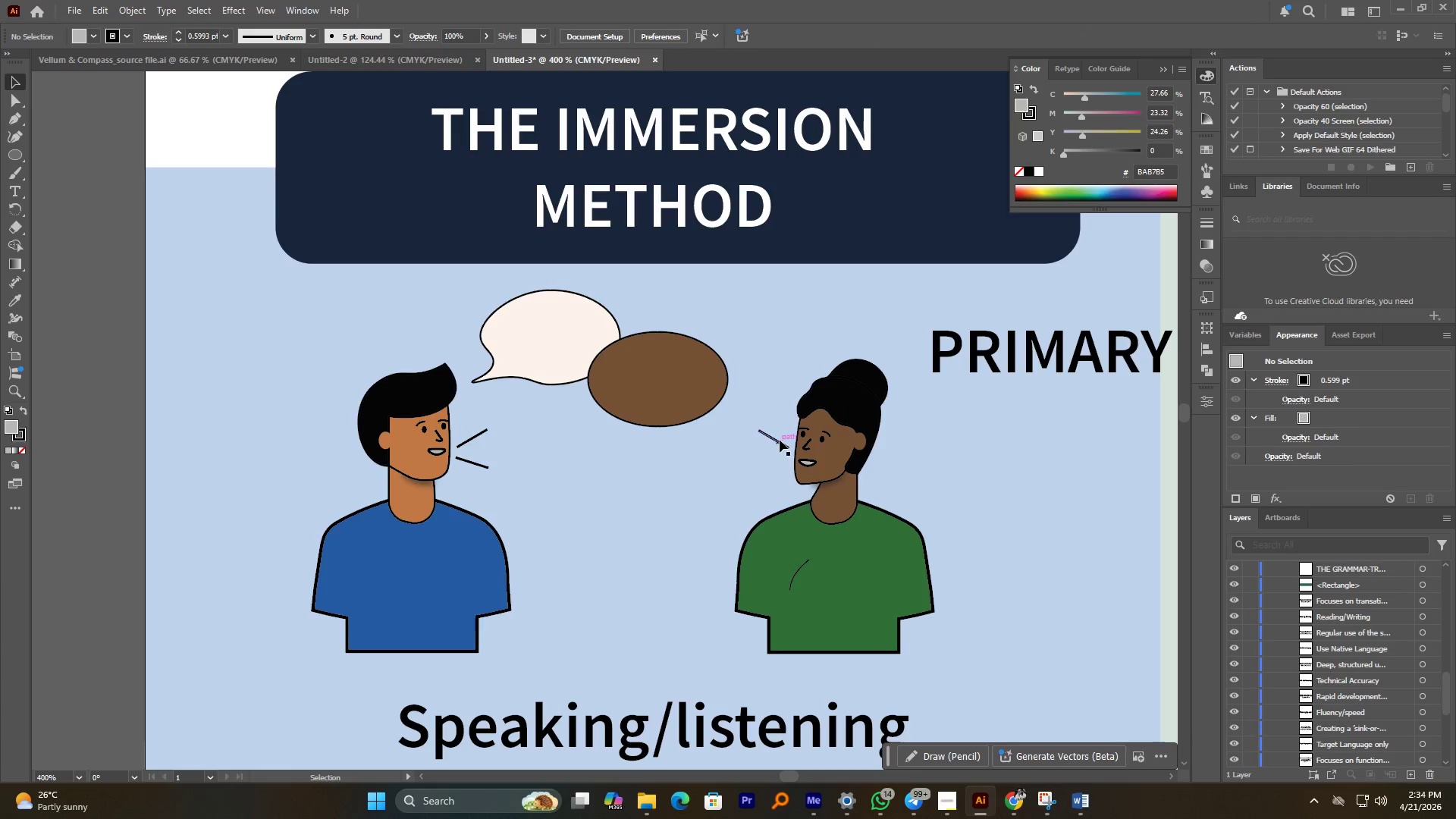 
left_click([780, 440])
 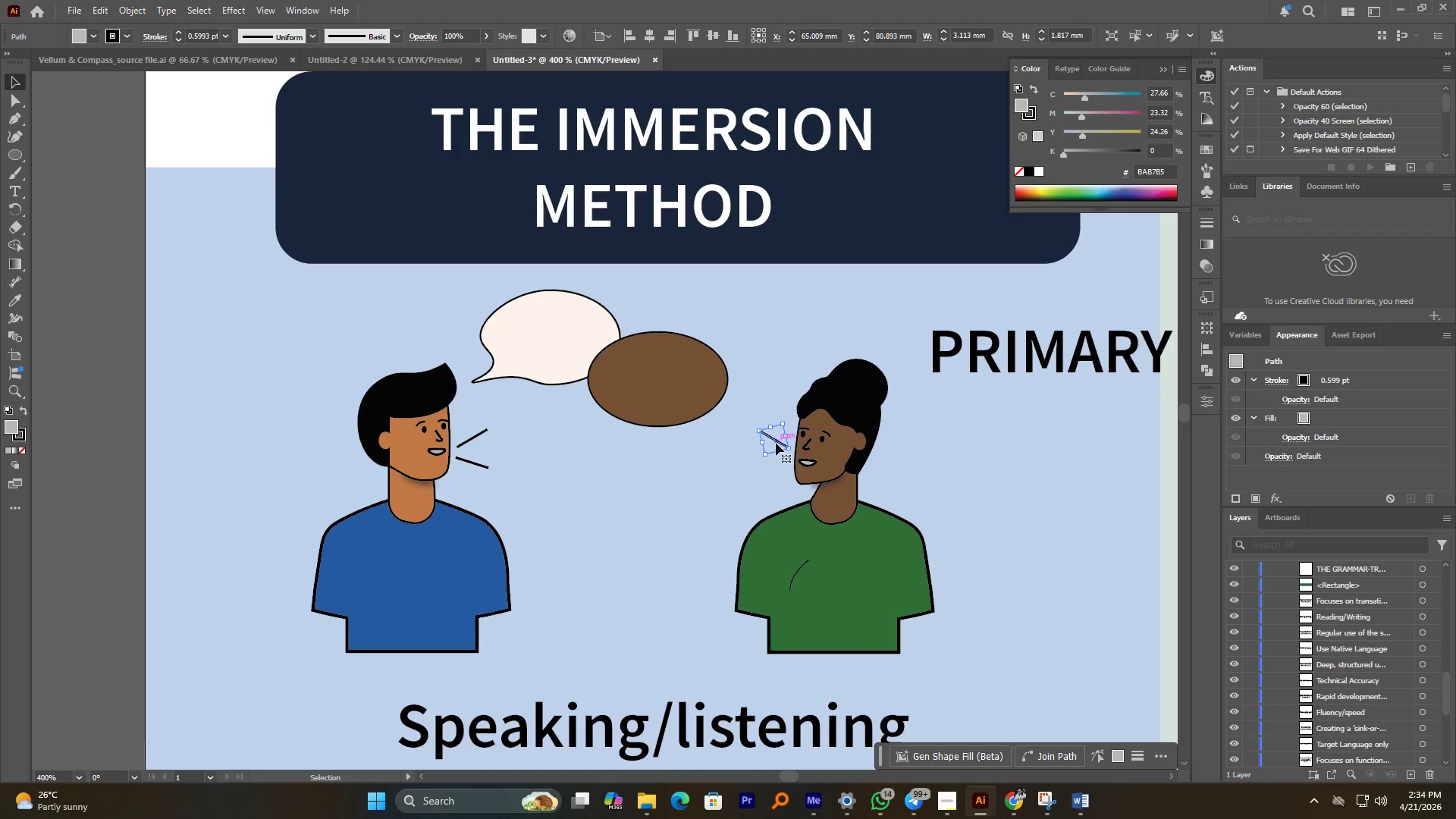 
key(Delete)
 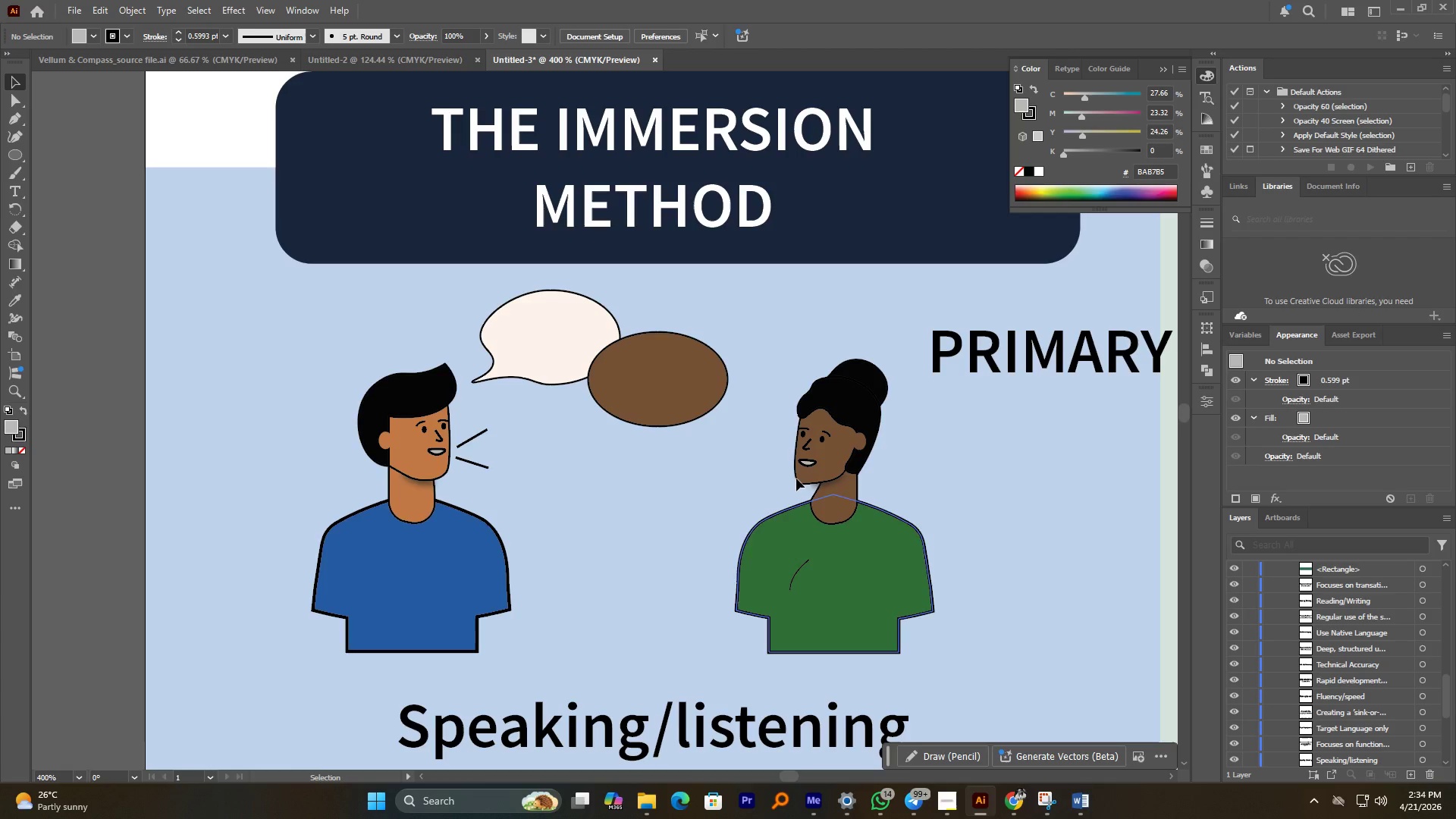 
left_click_drag(start_coordinate=[764, 386], to_coordinate=[833, 609])
 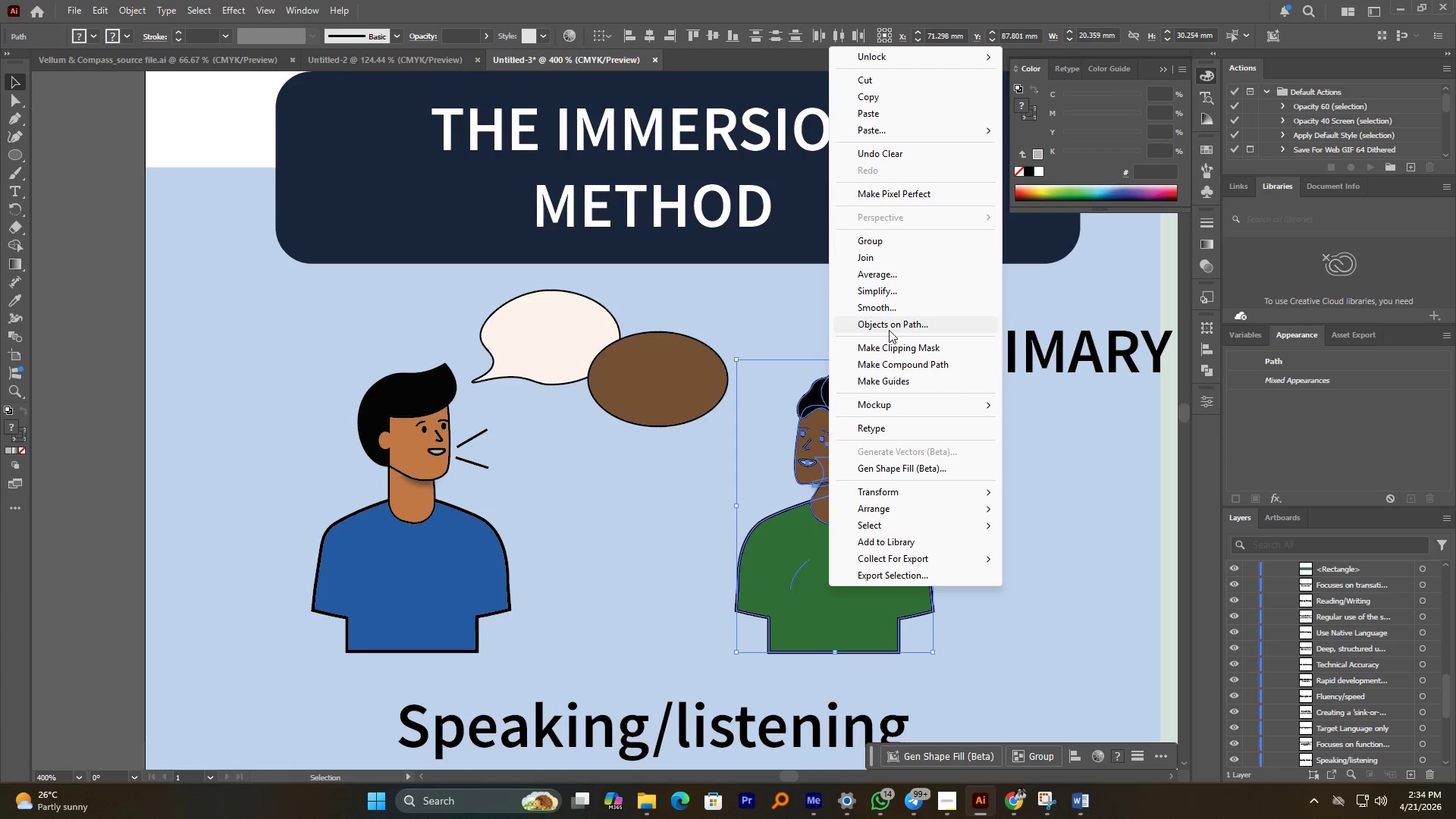 
left_click([880, 236])
 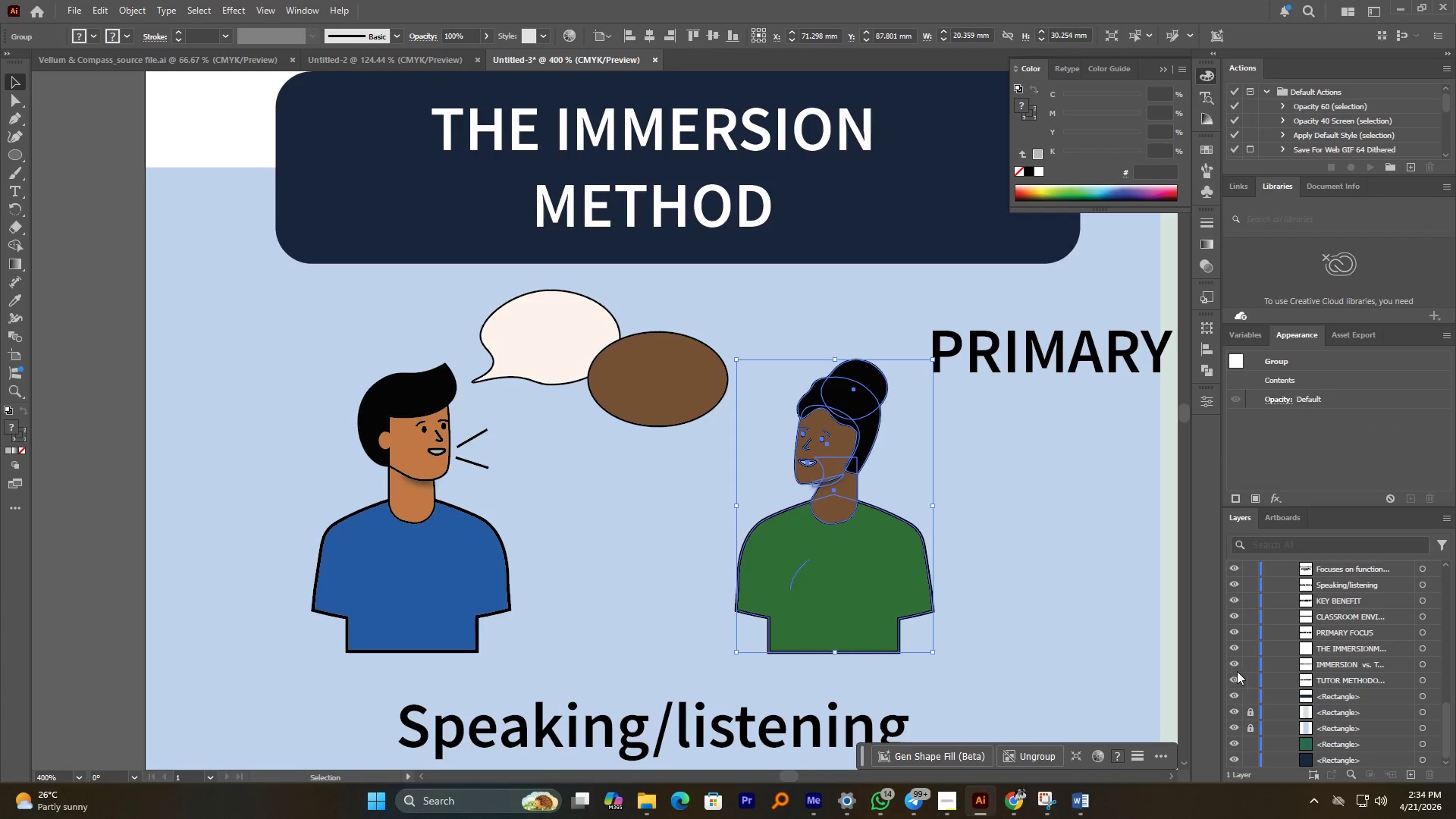 
scroll: coordinate [1367, 711], scroll_direction: down, amount: 3.0
 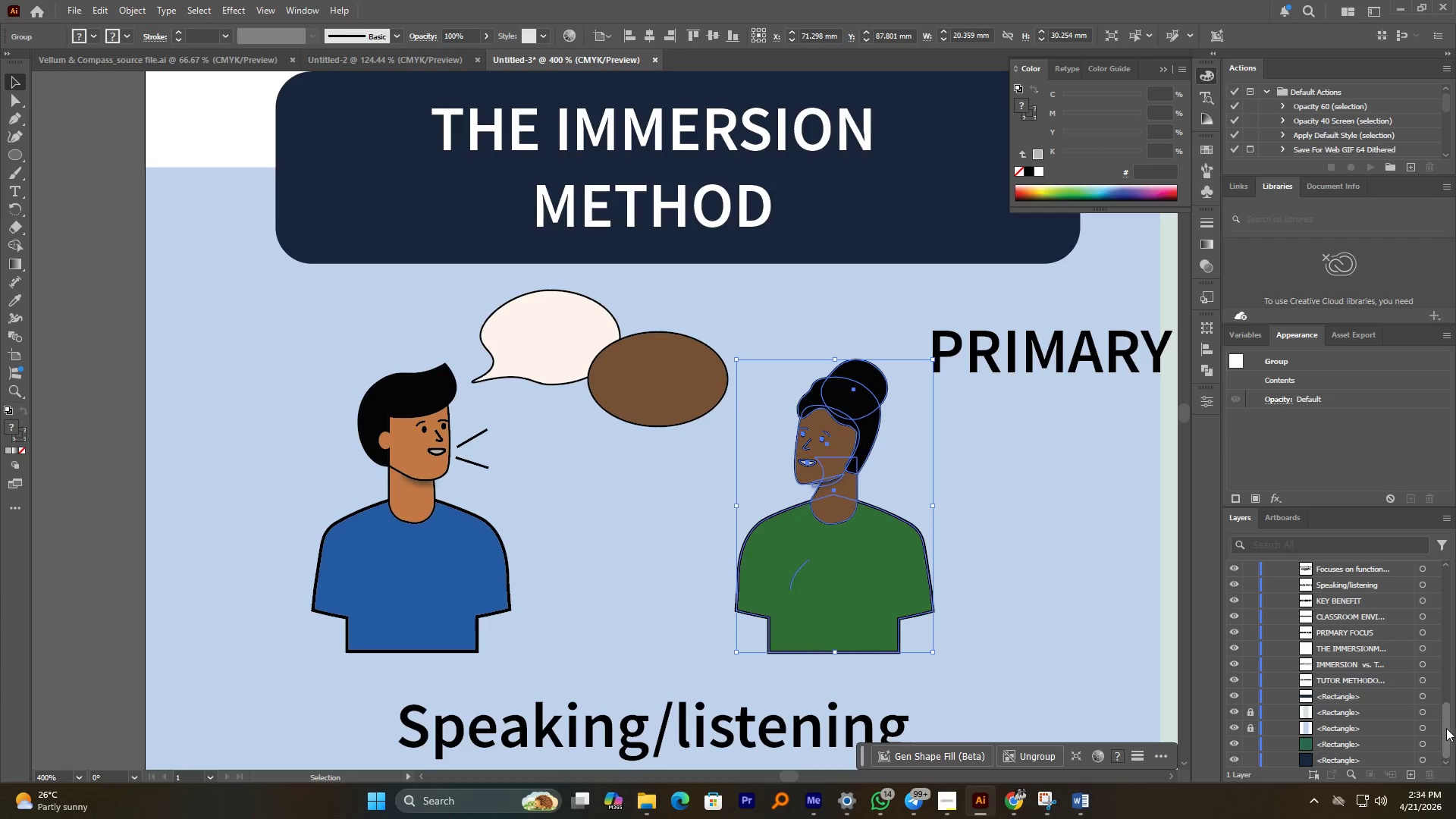 
left_click_drag(start_coordinate=[1449, 726], to_coordinate=[1442, 563])
 